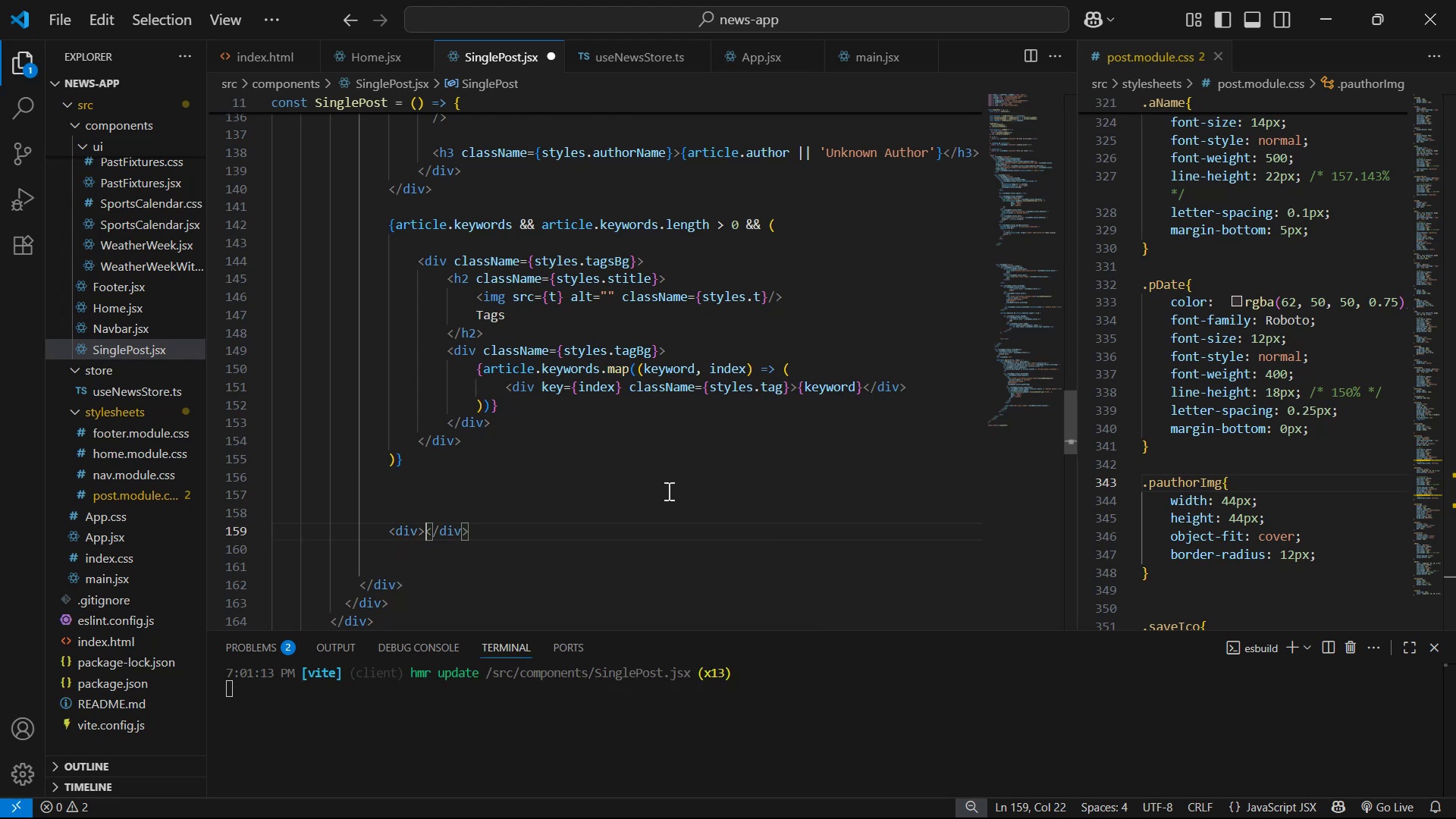 
key(Enter)
 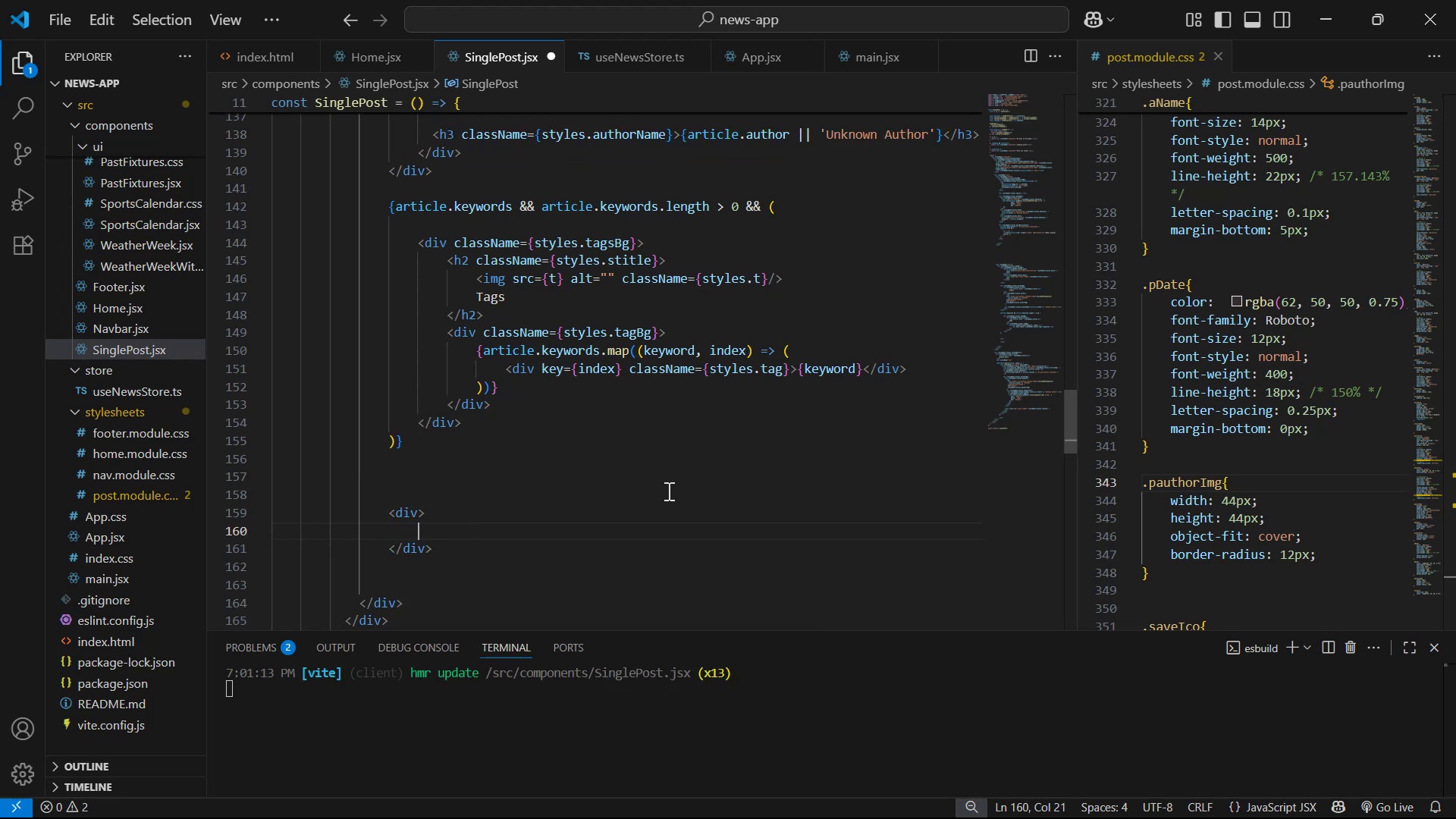 
key(ArrowUp)
 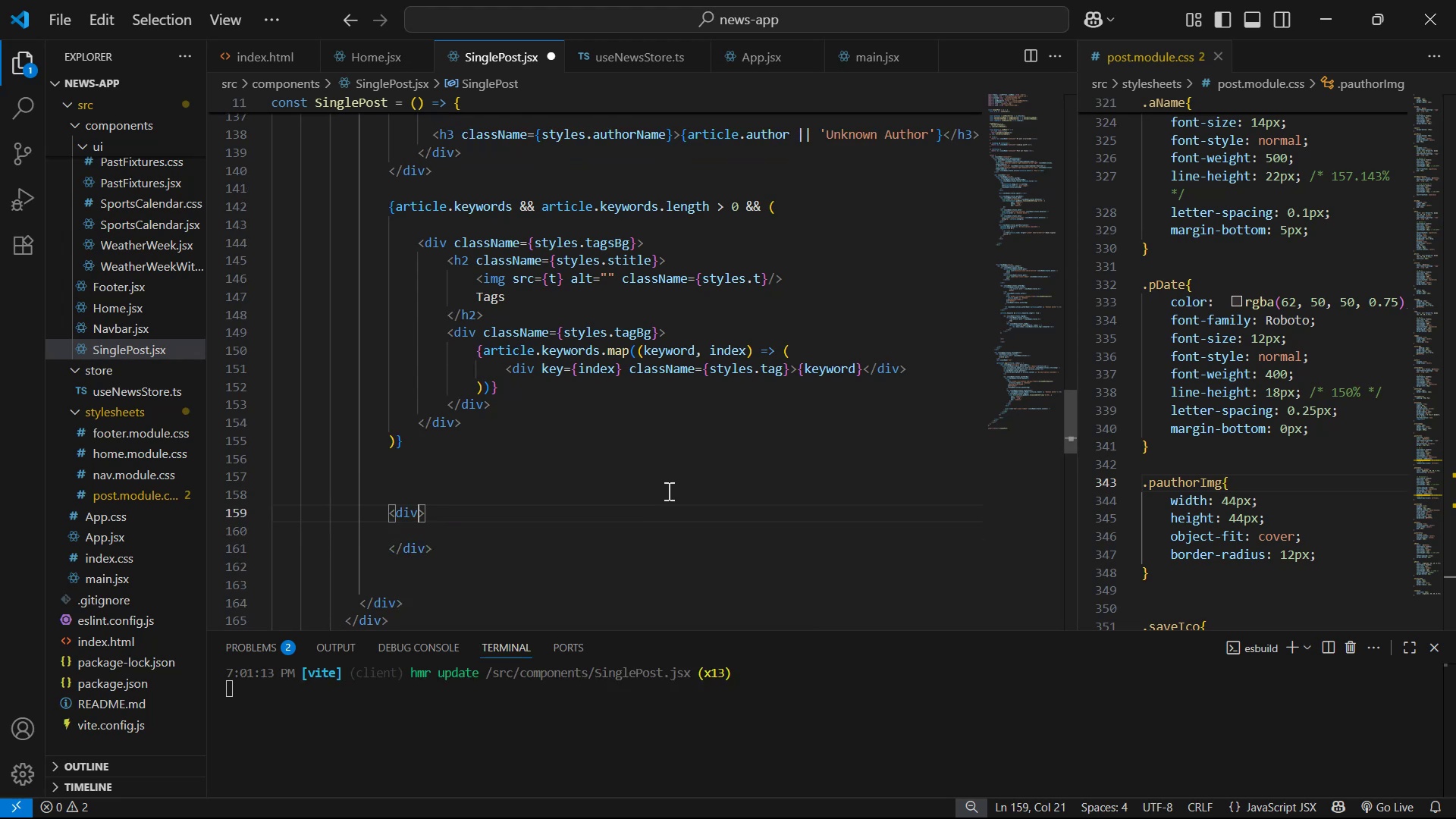 
type( cla)
 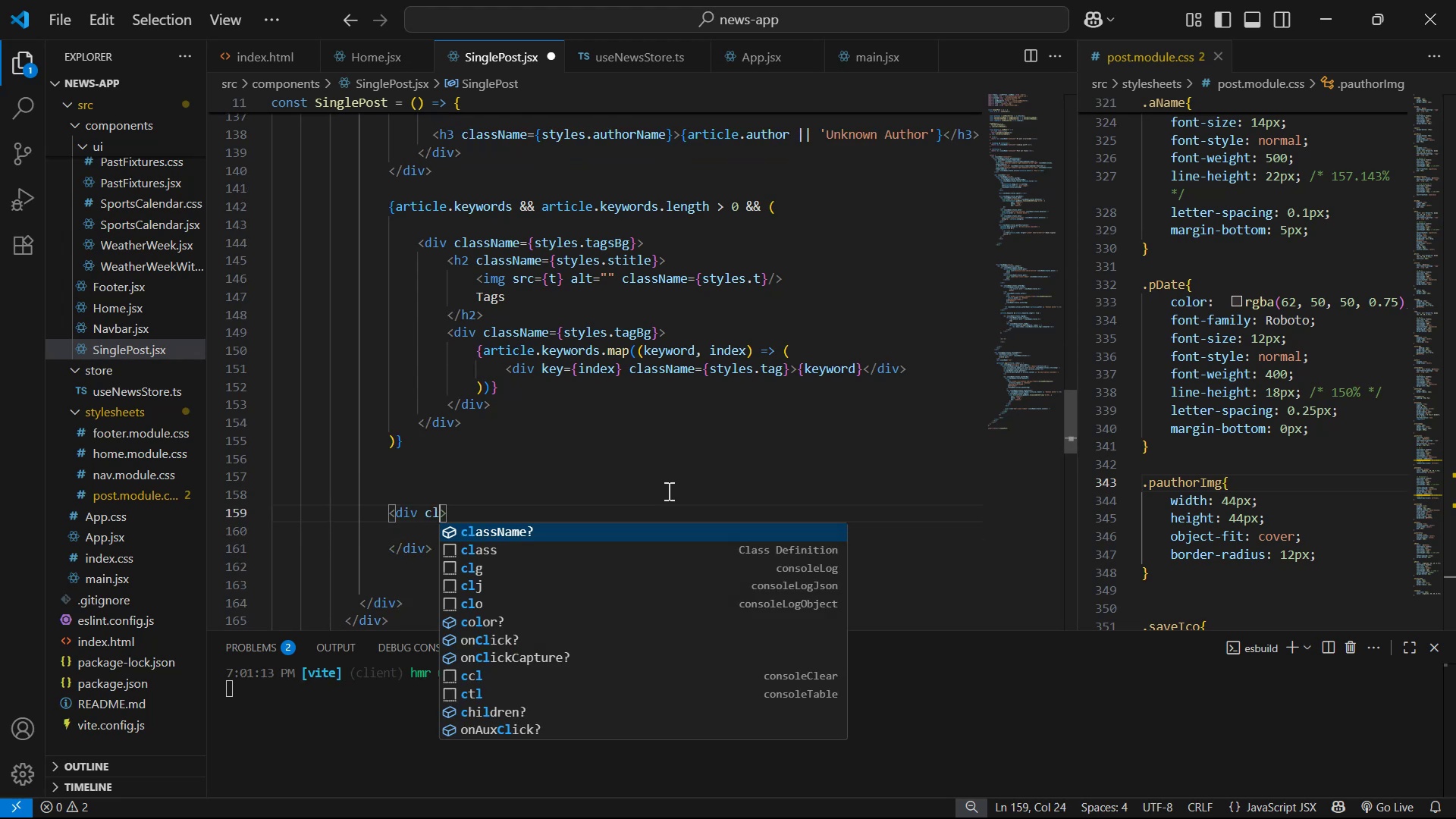 
key(Enter)
 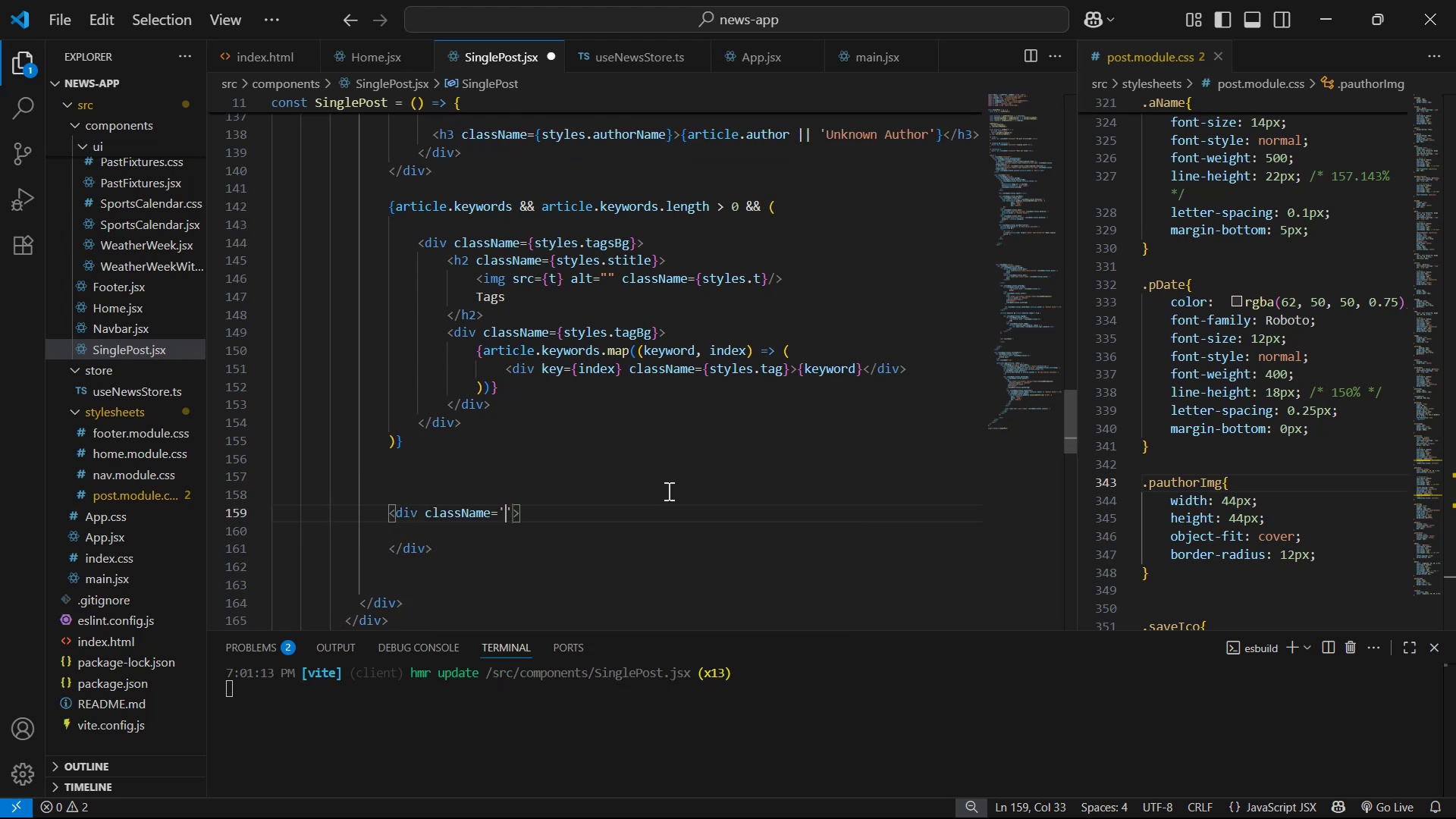 
key(ArrowRight)
 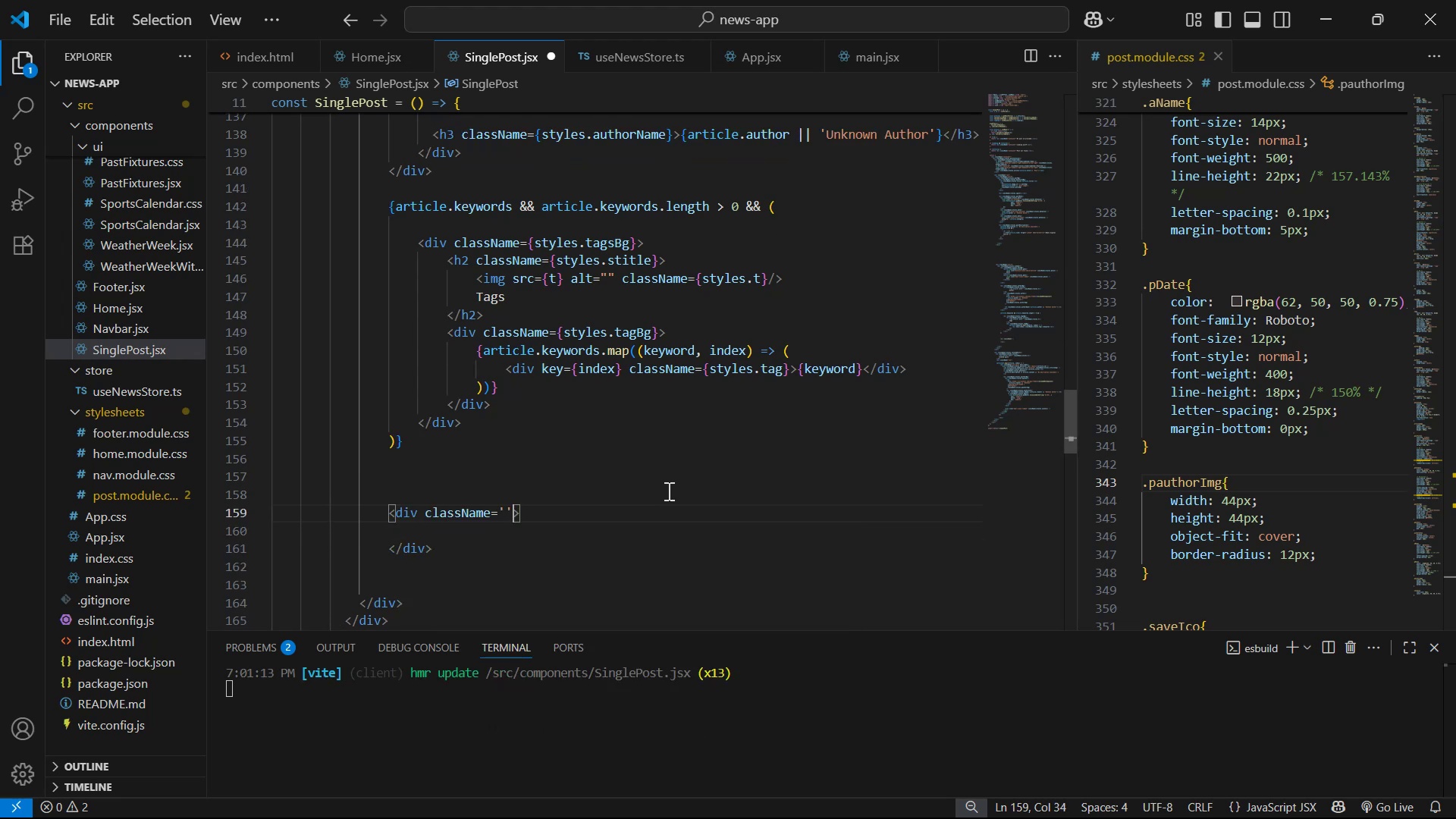 
key(Backspace)
key(Backspace)
type({sty)
 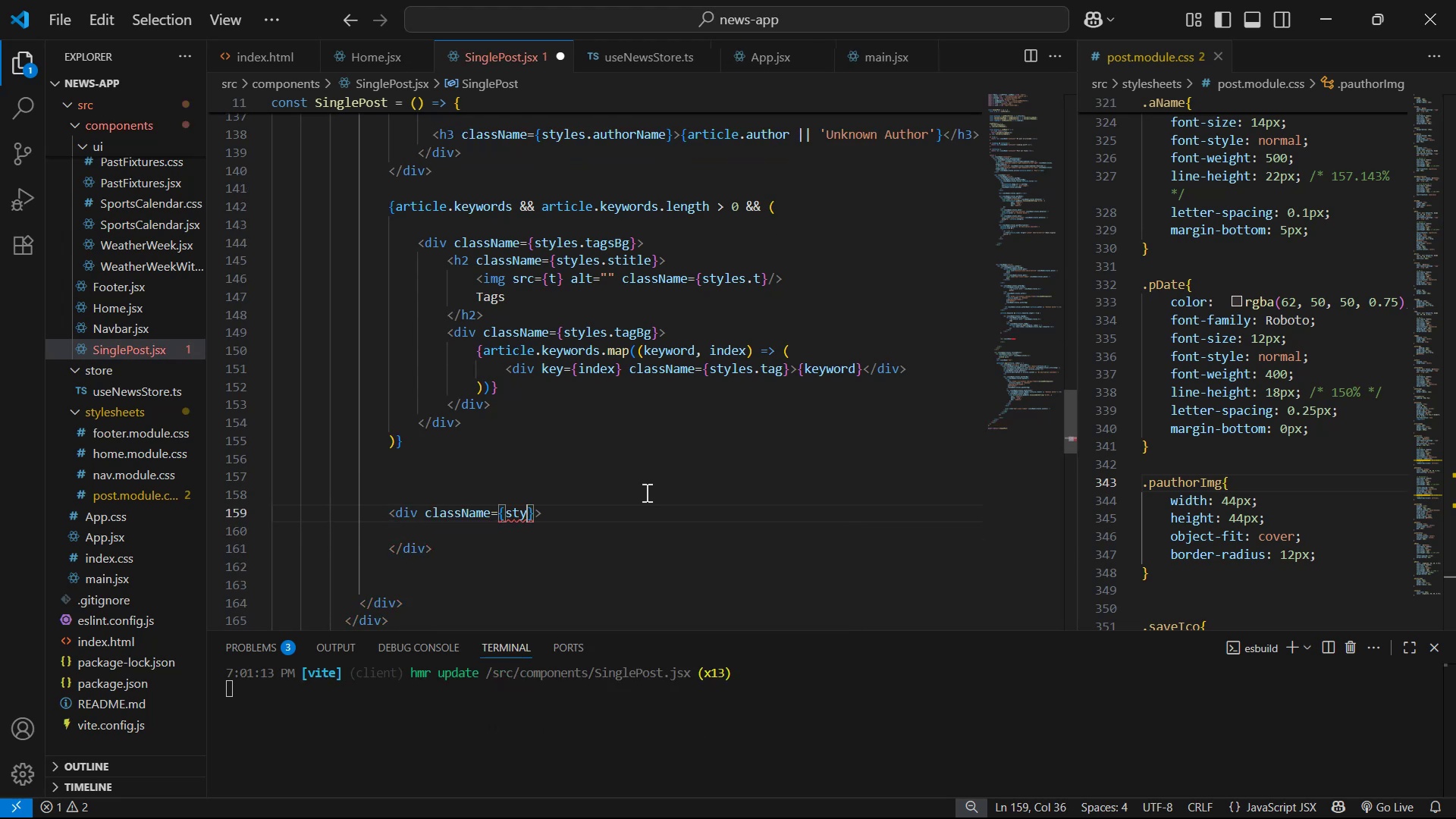 
key(Enter)
 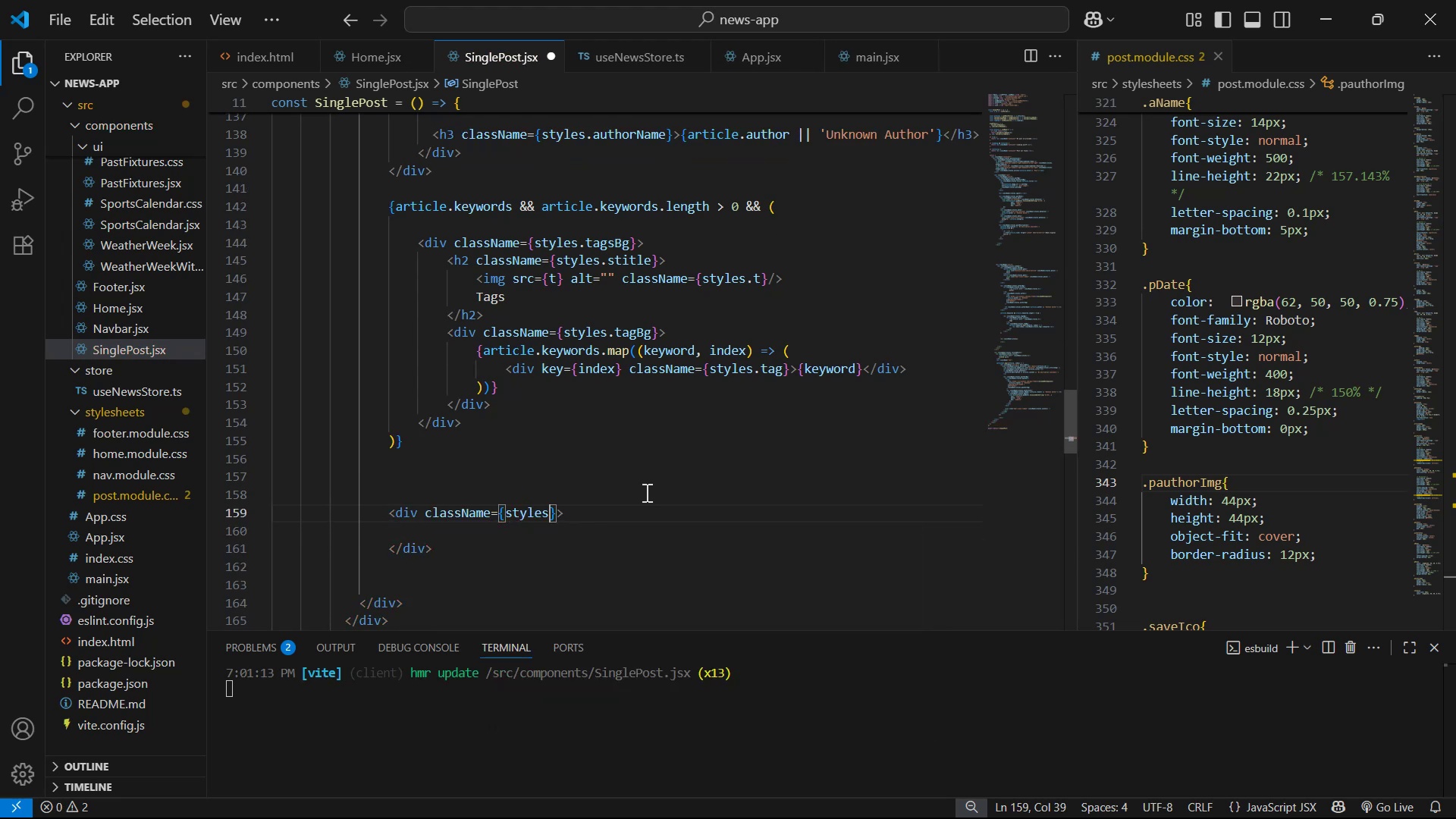 
type(.topPostsBg )
key(Backspace)
type([PageDown])
 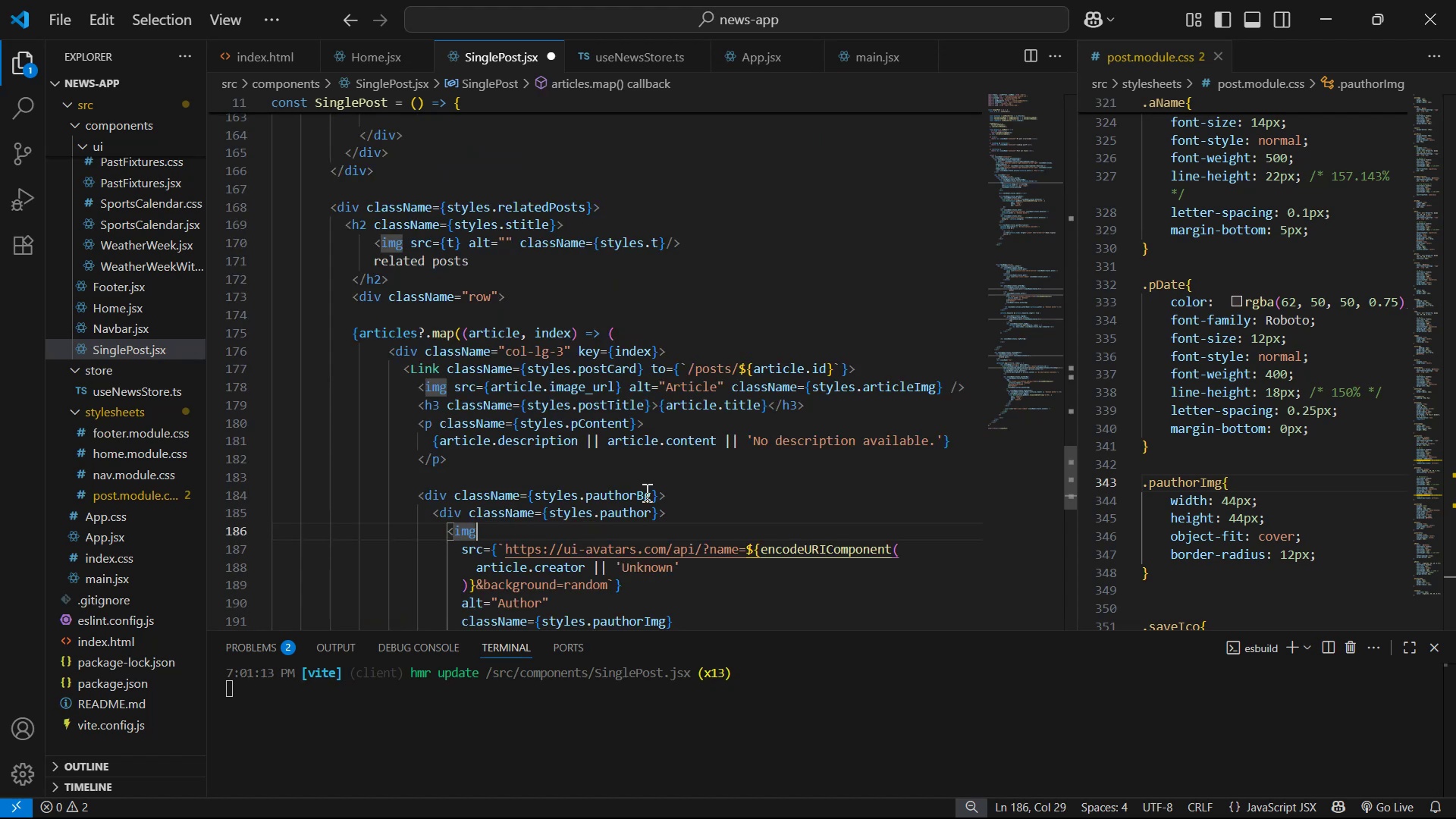 
scroll: coordinate [614, 338], scroll_direction: up, amount: 5.0
 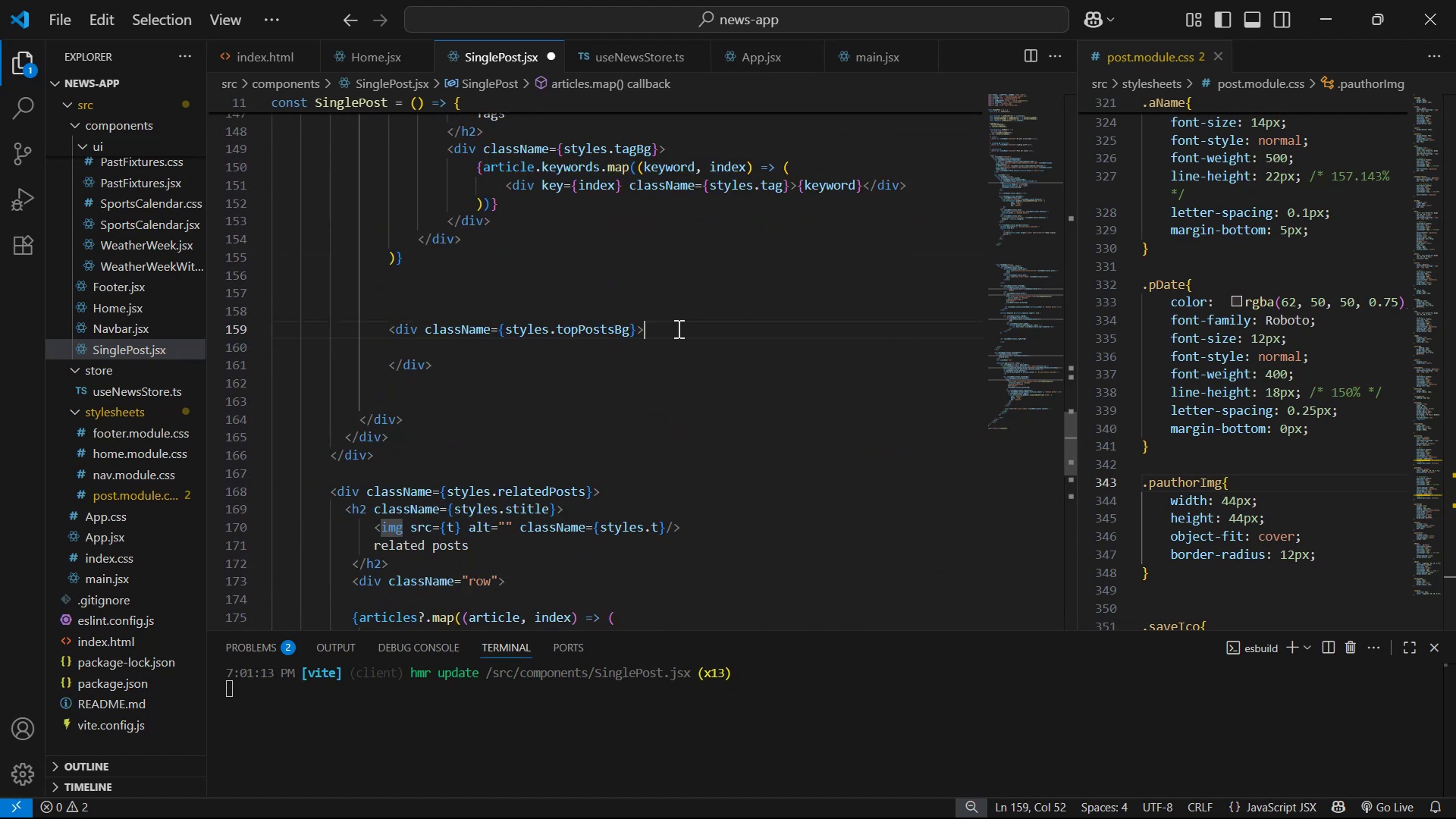 
double_click([686, 342])
 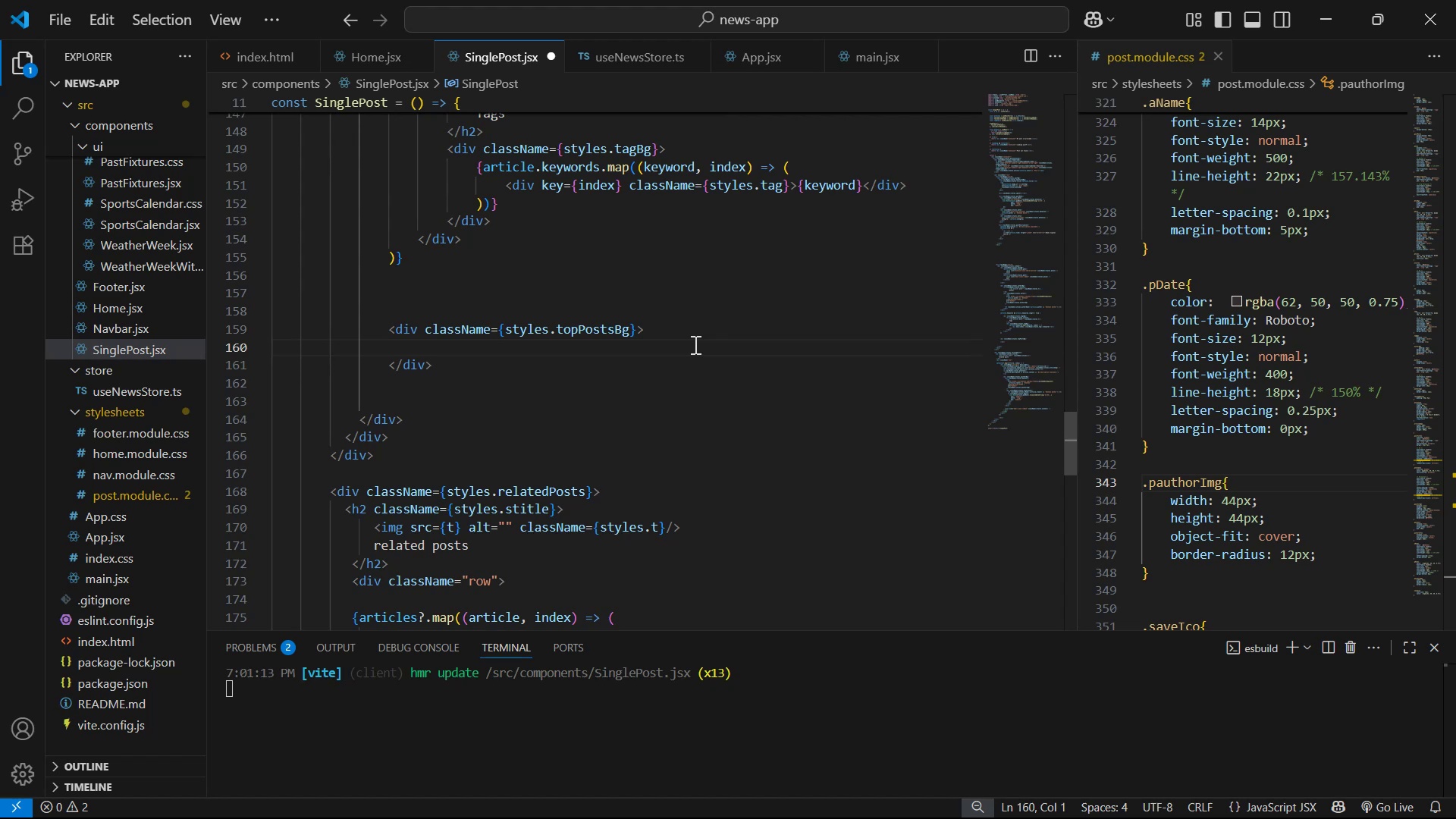 
key(Backspace)
 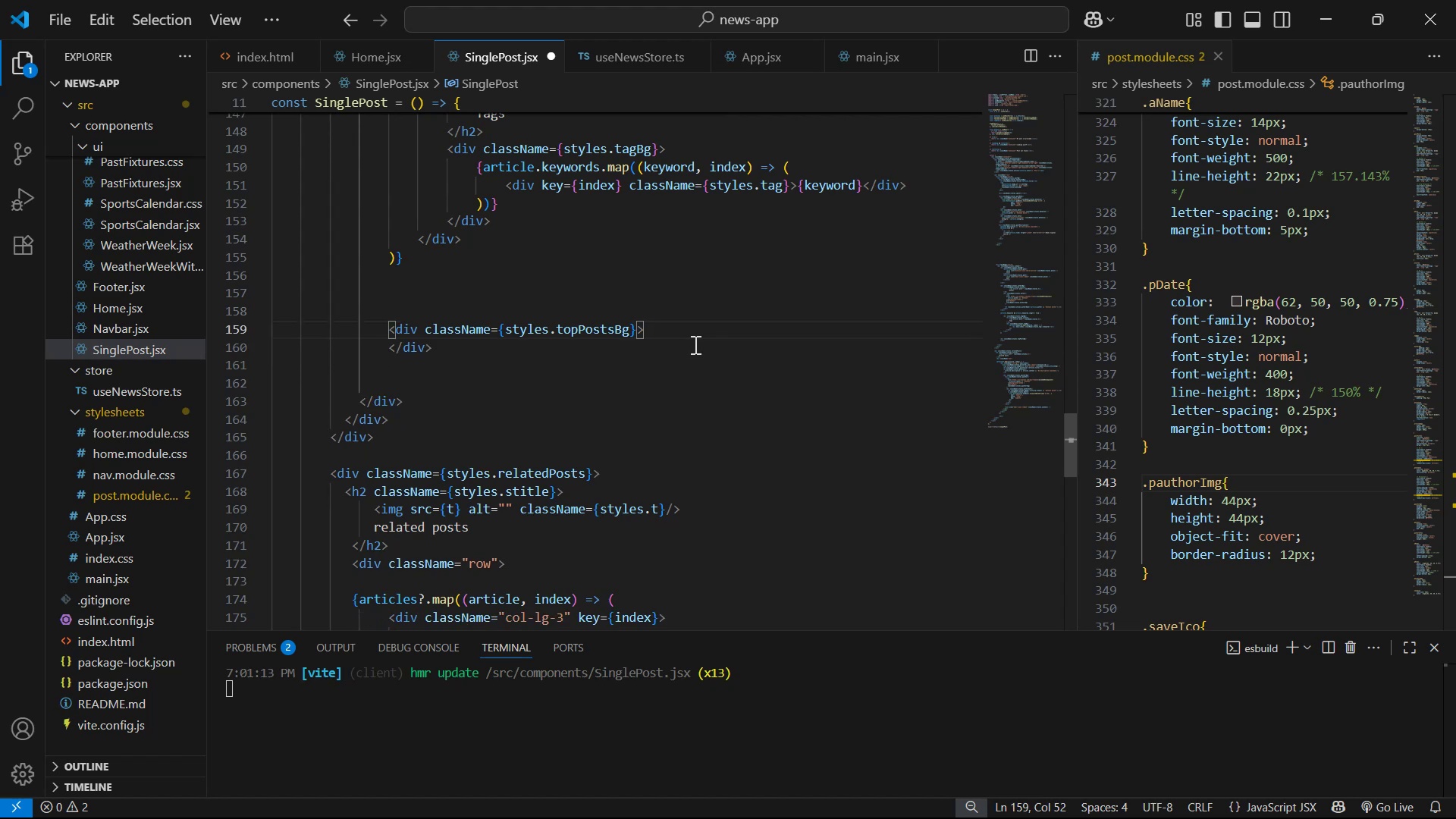 
key(Enter)
 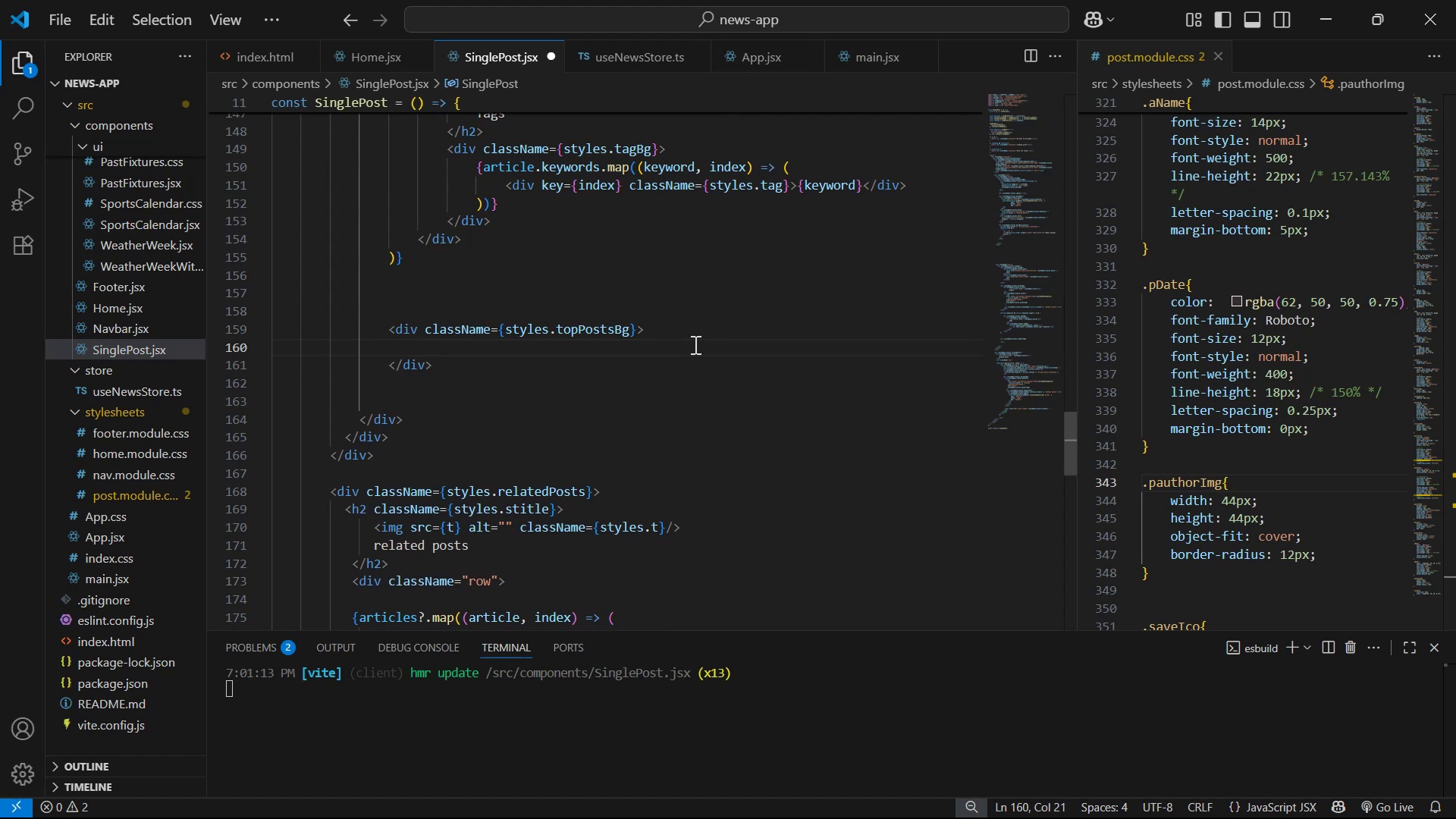 
key(ArrowDown)
 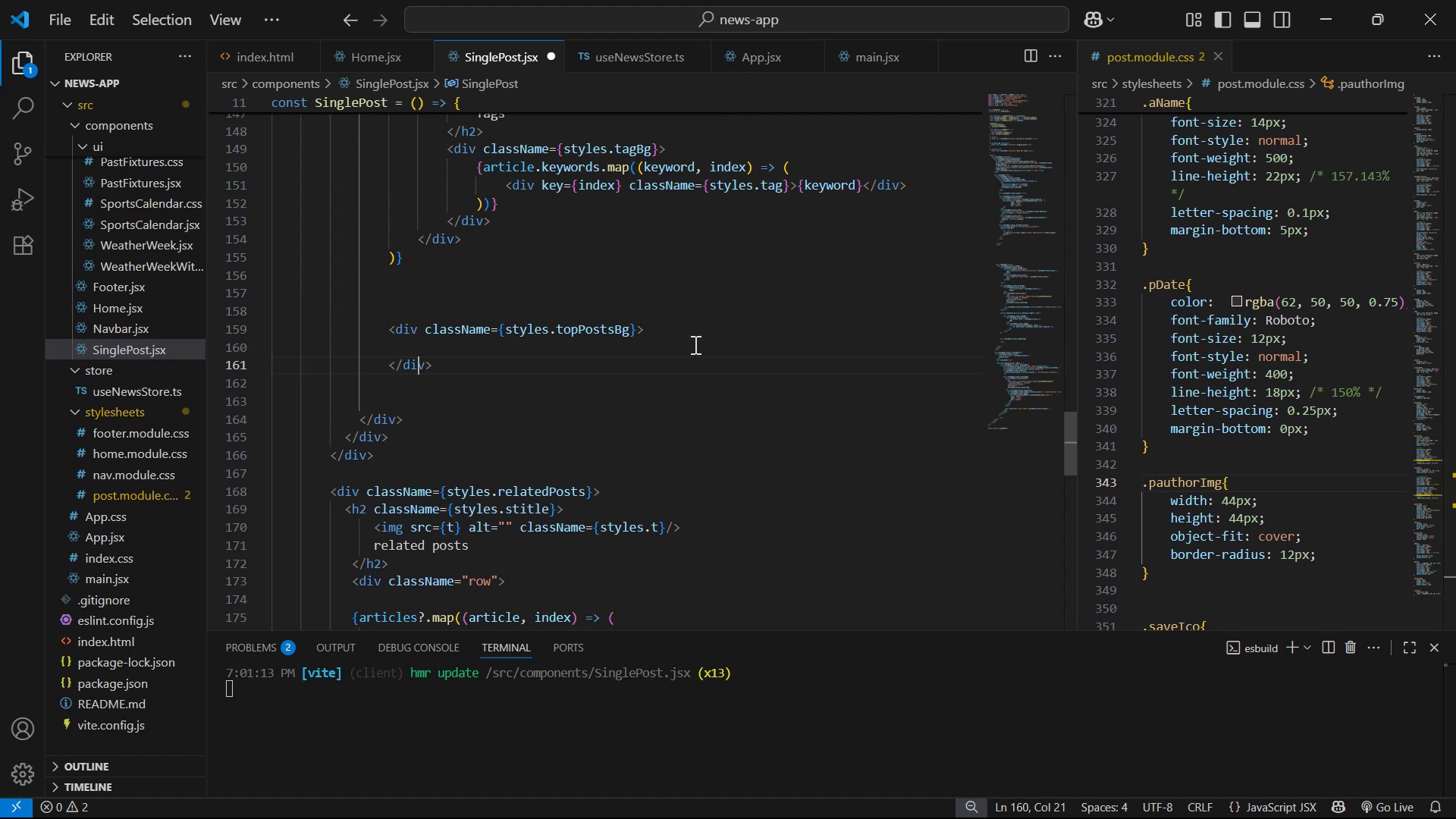 
key(ArrowDown)
 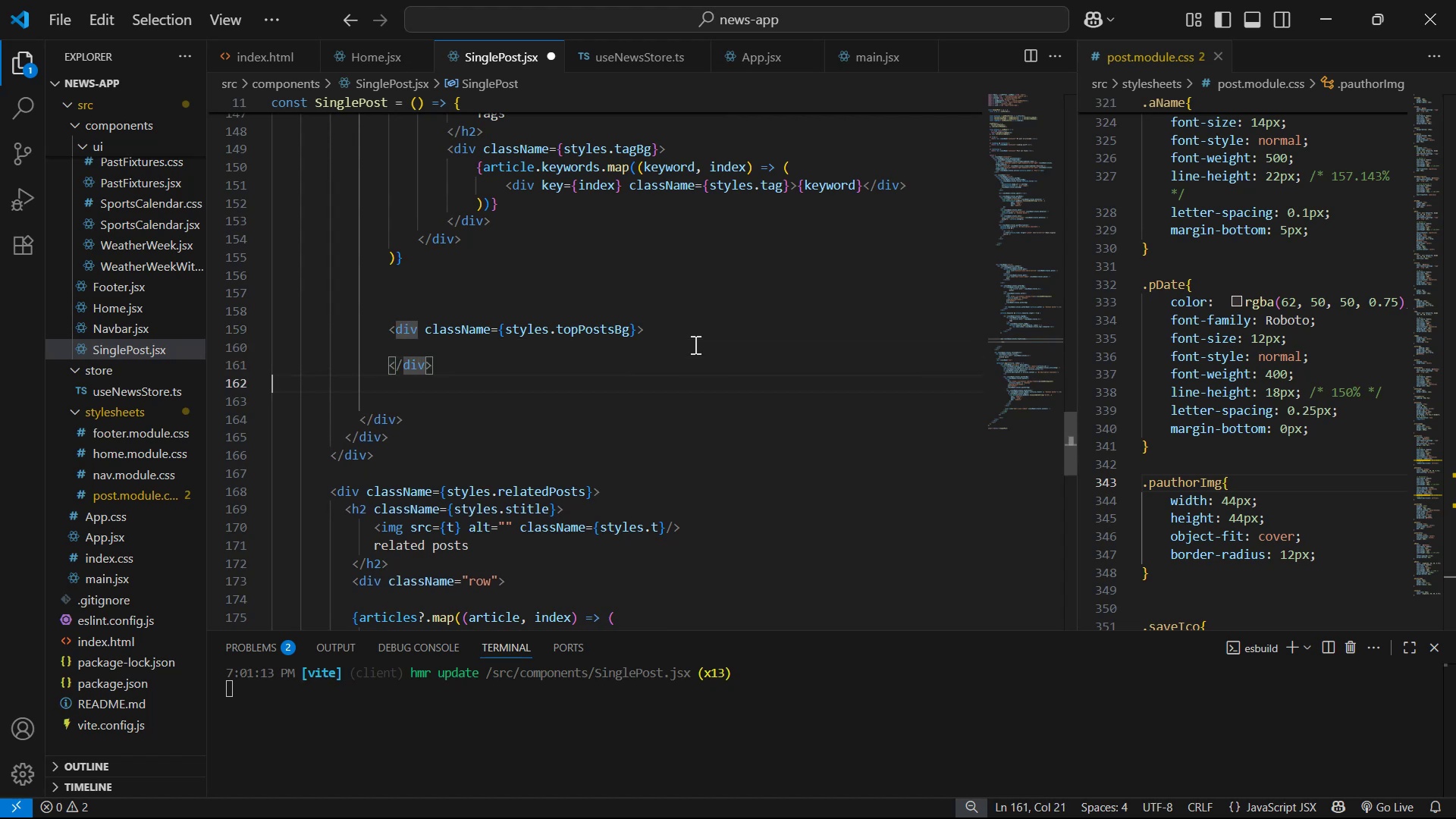 
key(ArrowDown)
 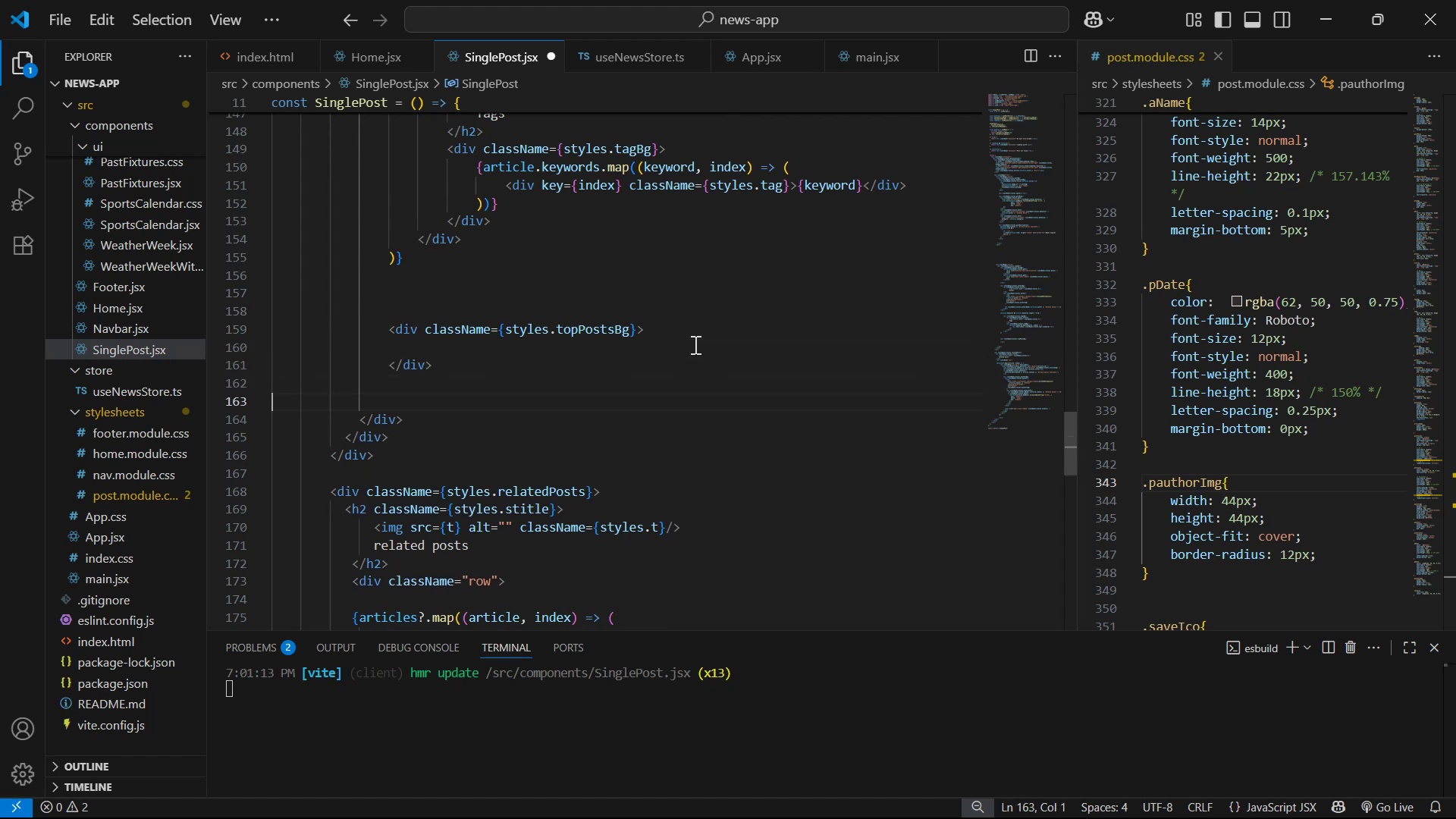 
key(ArrowDown)
 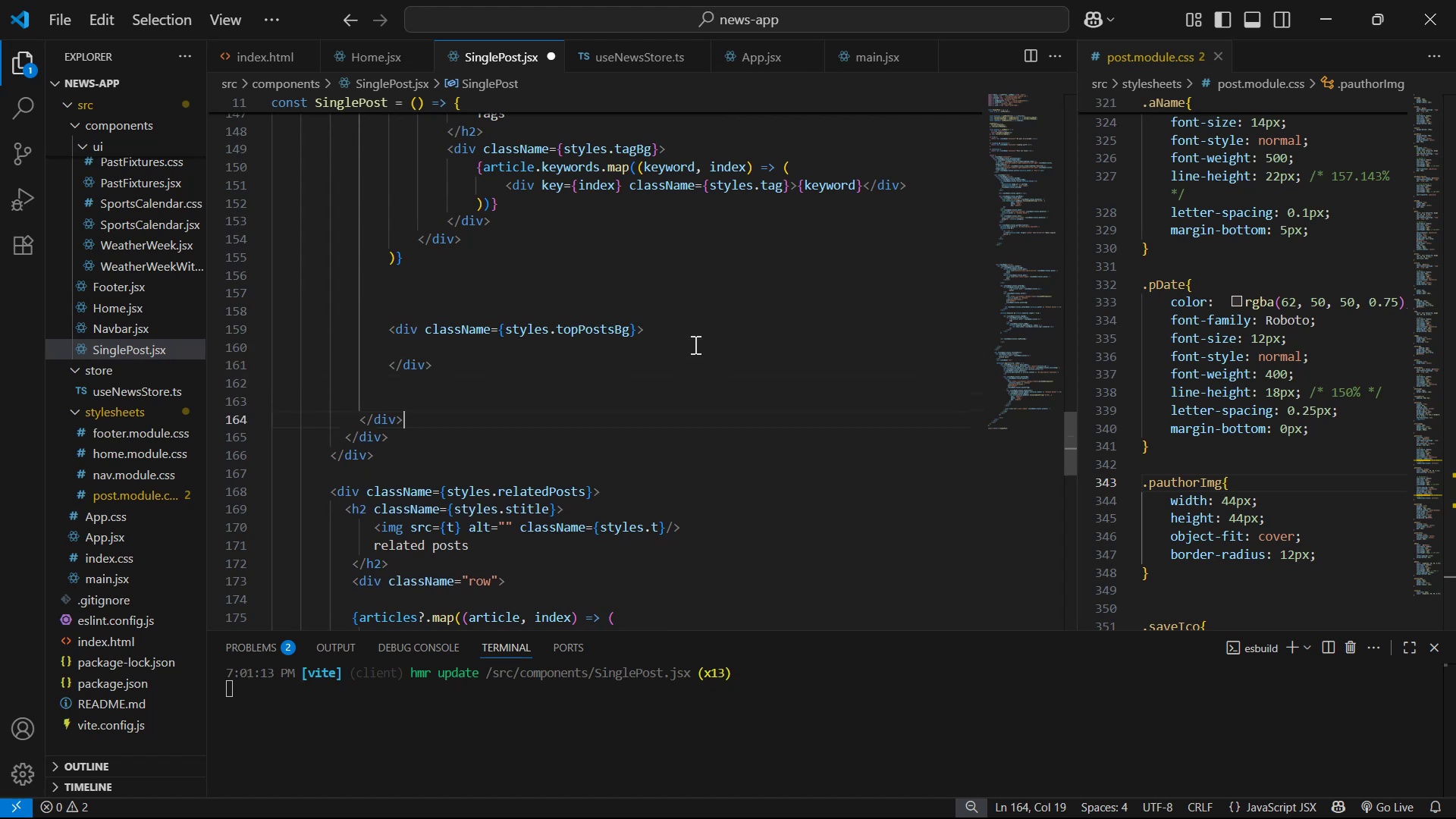 
key(ArrowDown)
 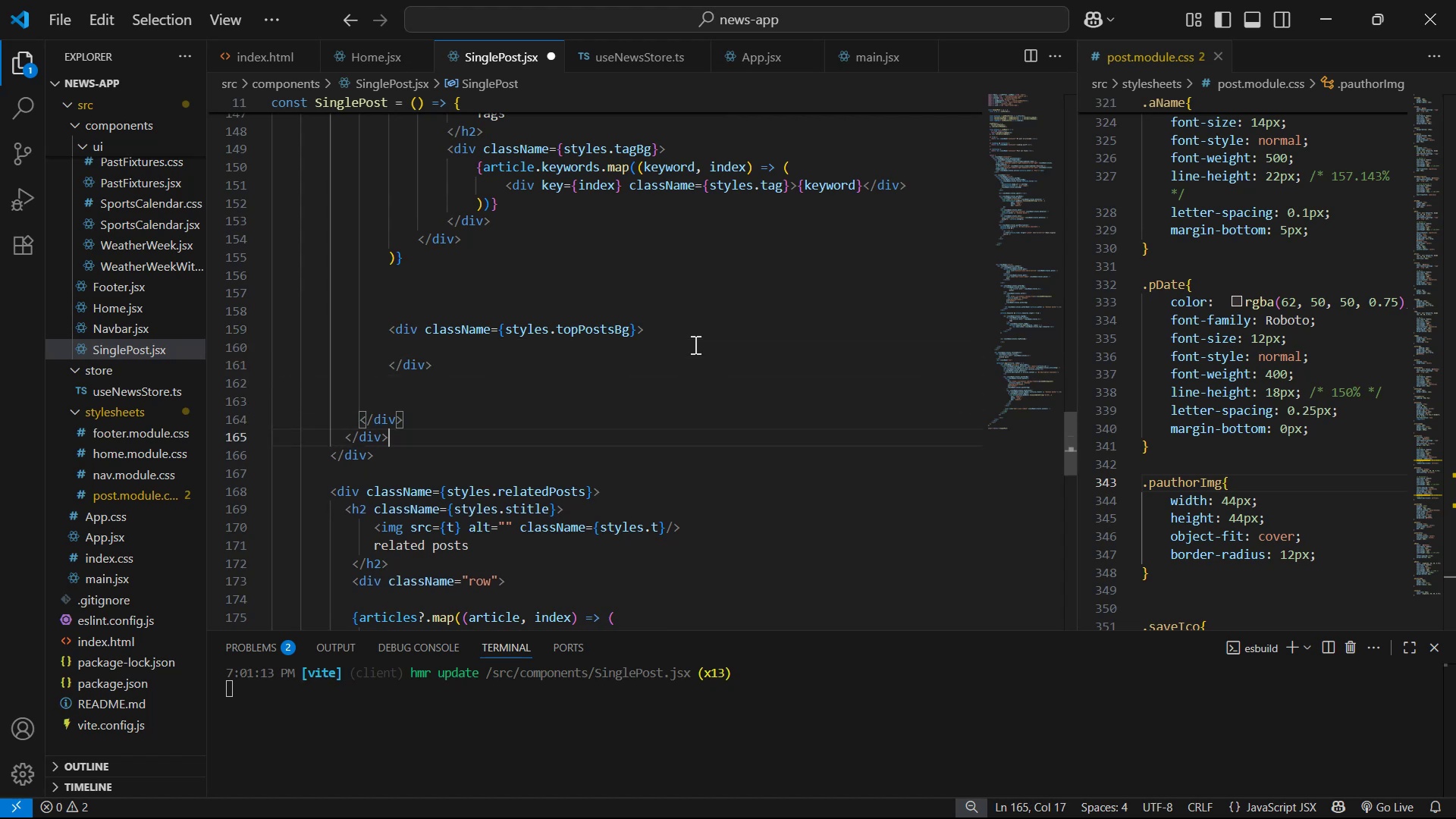 
key(ArrowDown)
 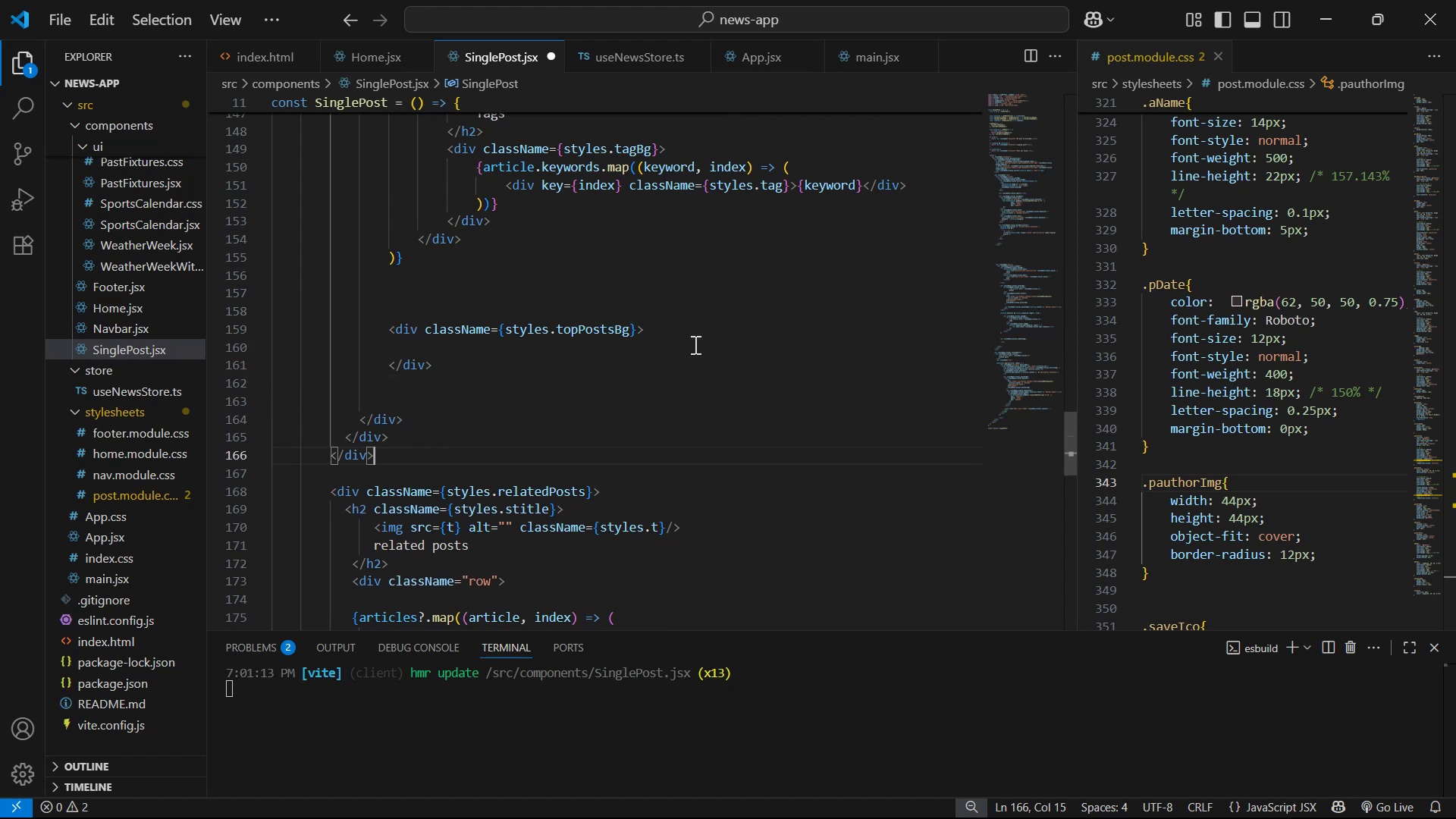 
key(ArrowDown)
 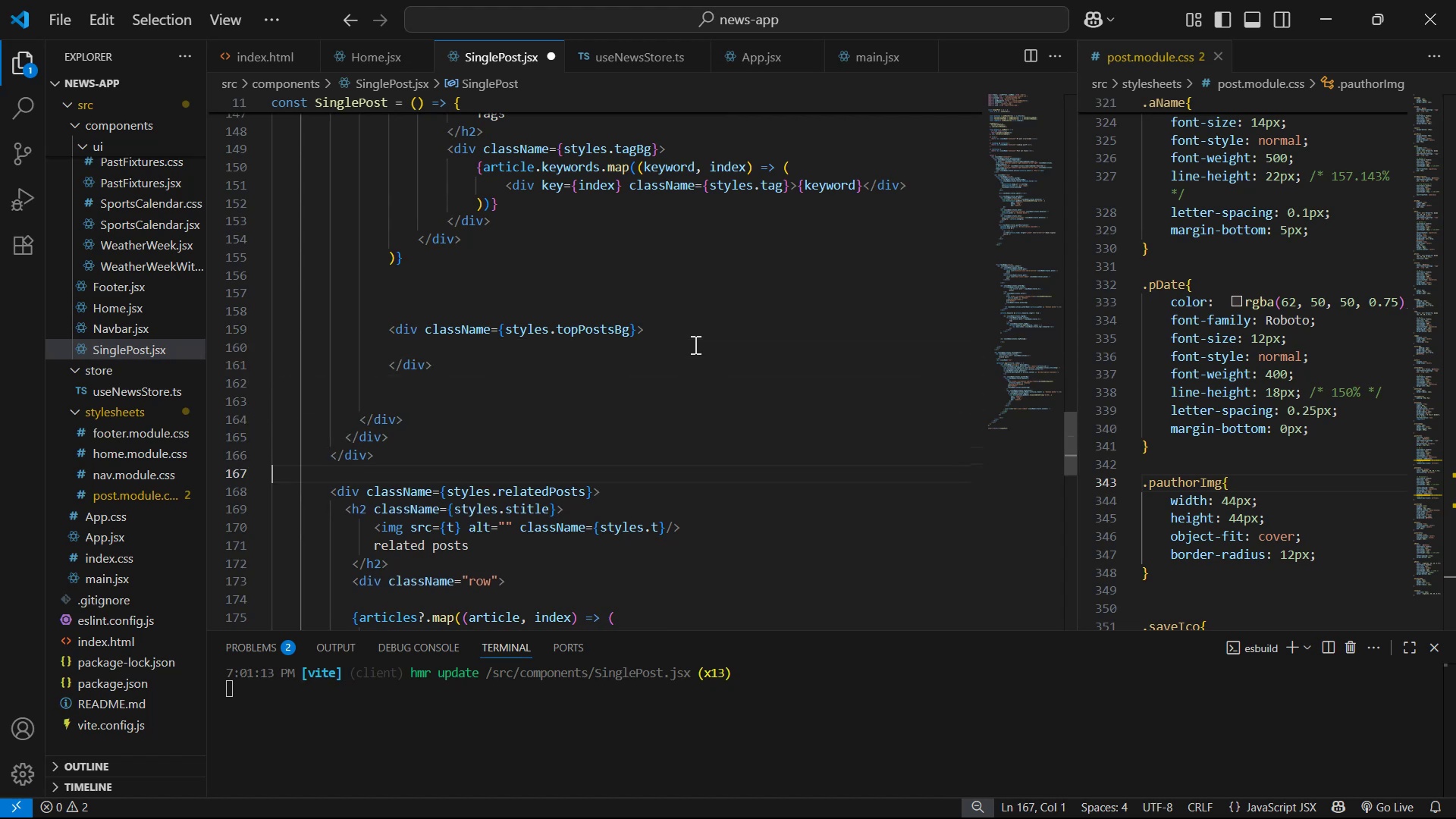 
hold_key(key=Enter, duration=0.57)
 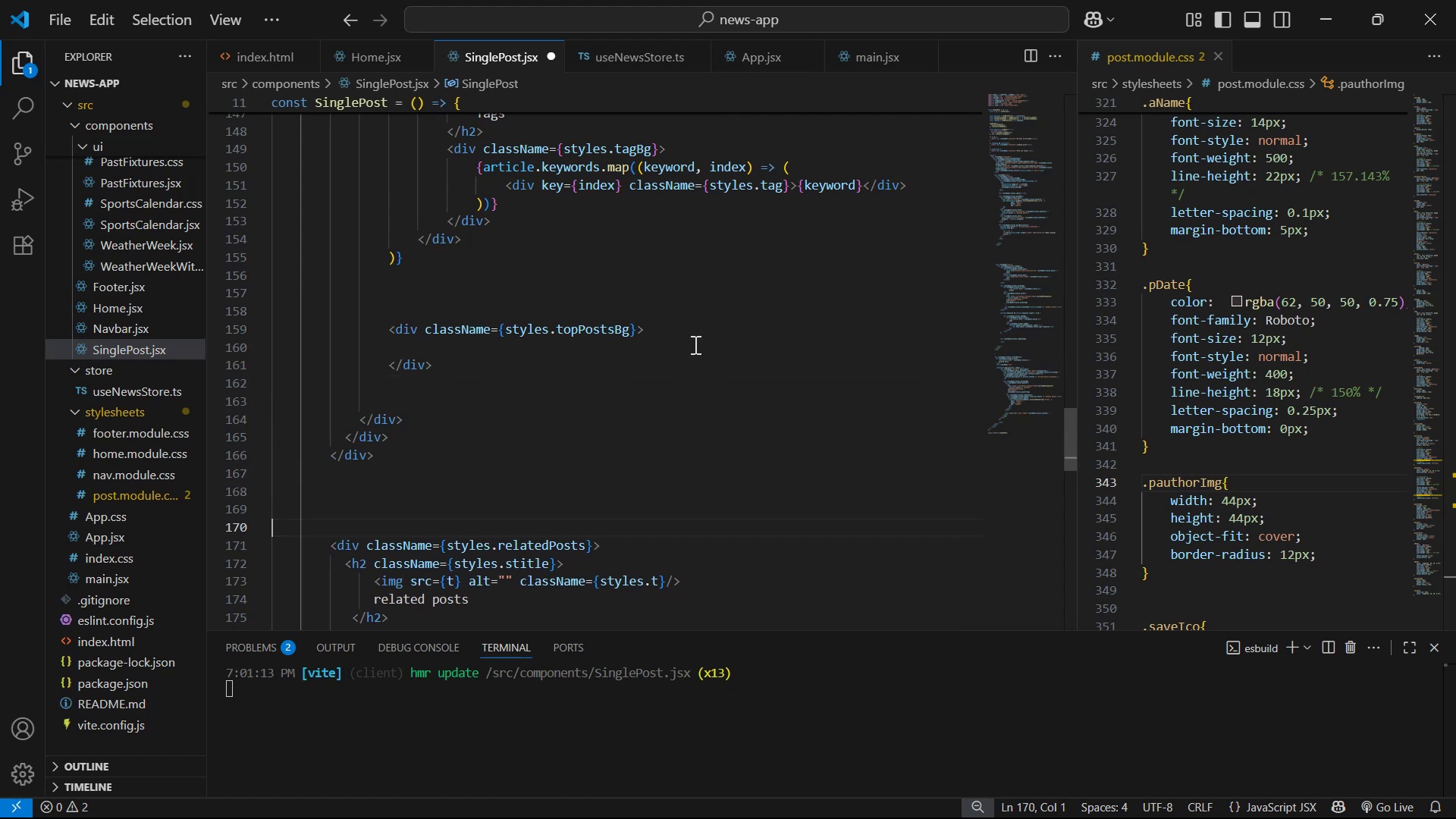 
key(Enter)
 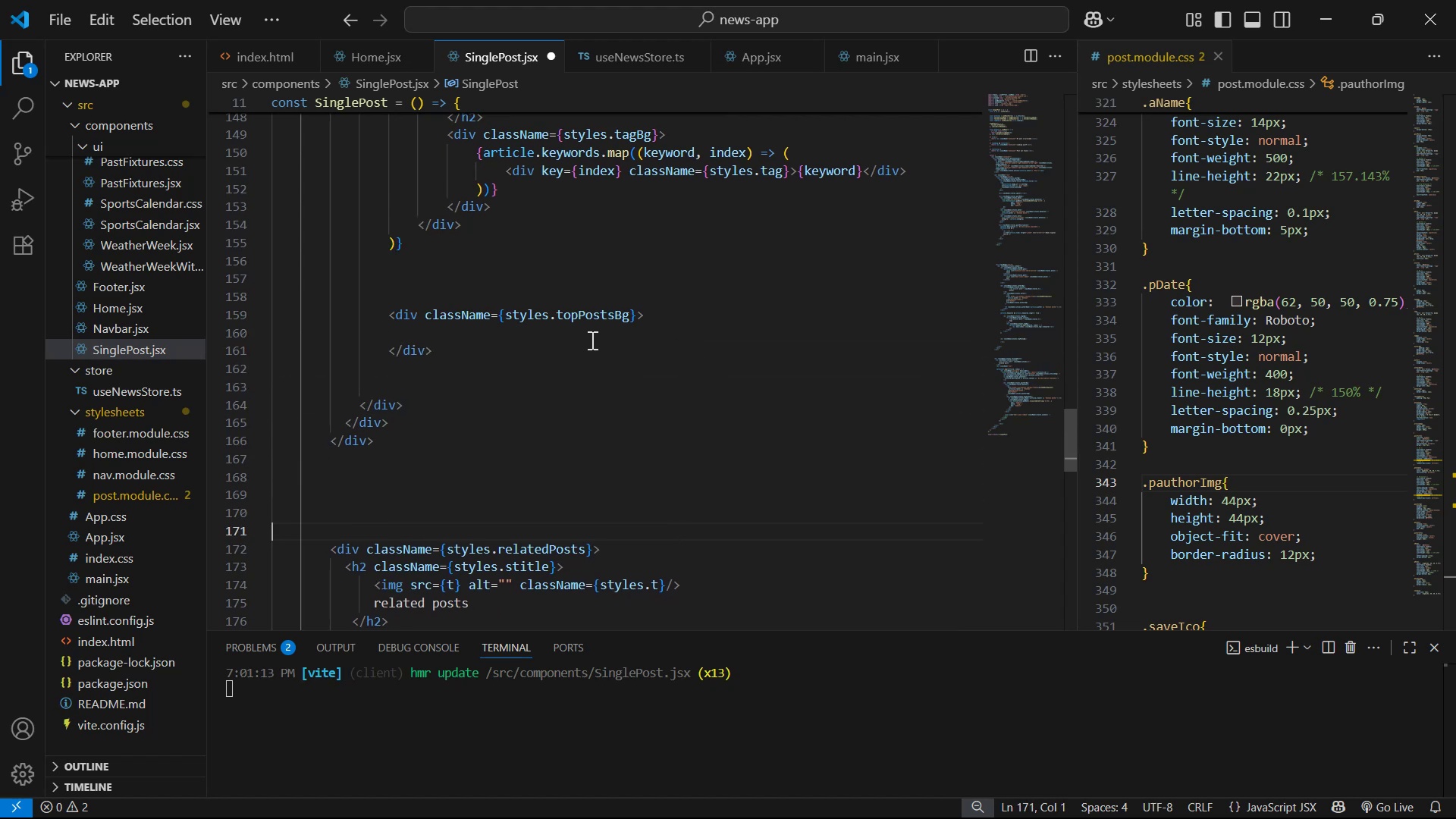 
double_click([627, 312])
 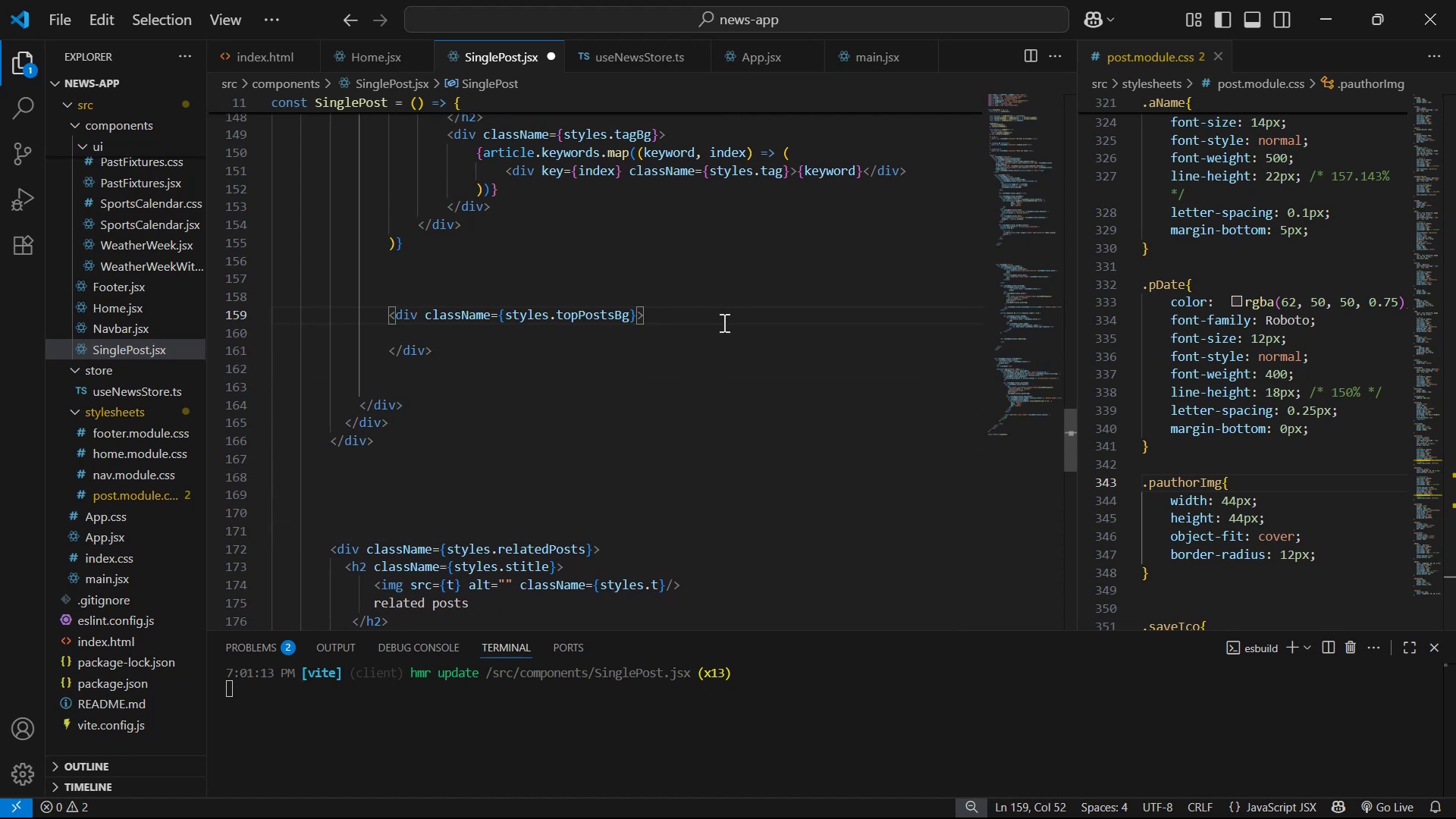 
key(ArrowDown)
 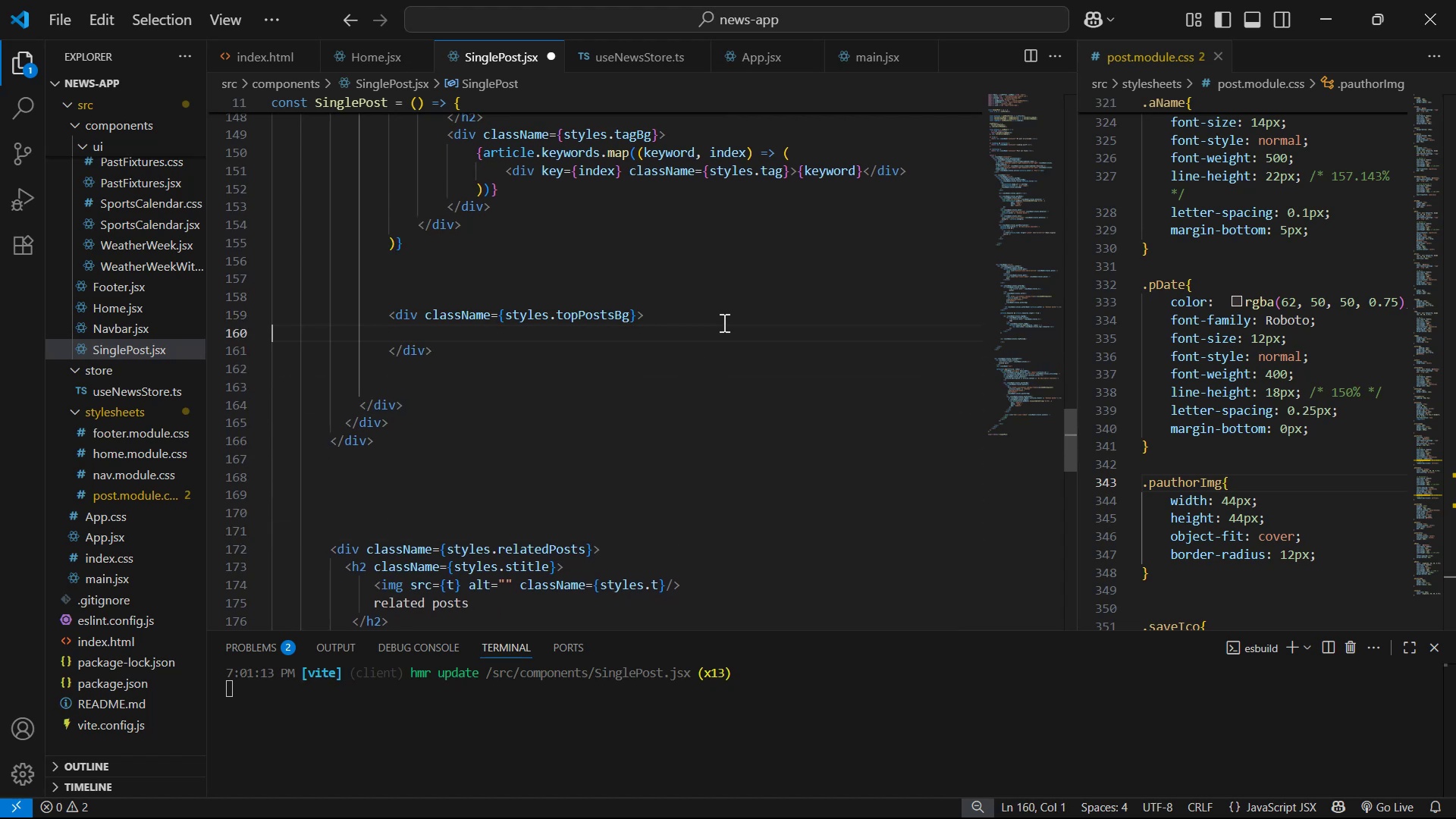 
key(Backspace)
 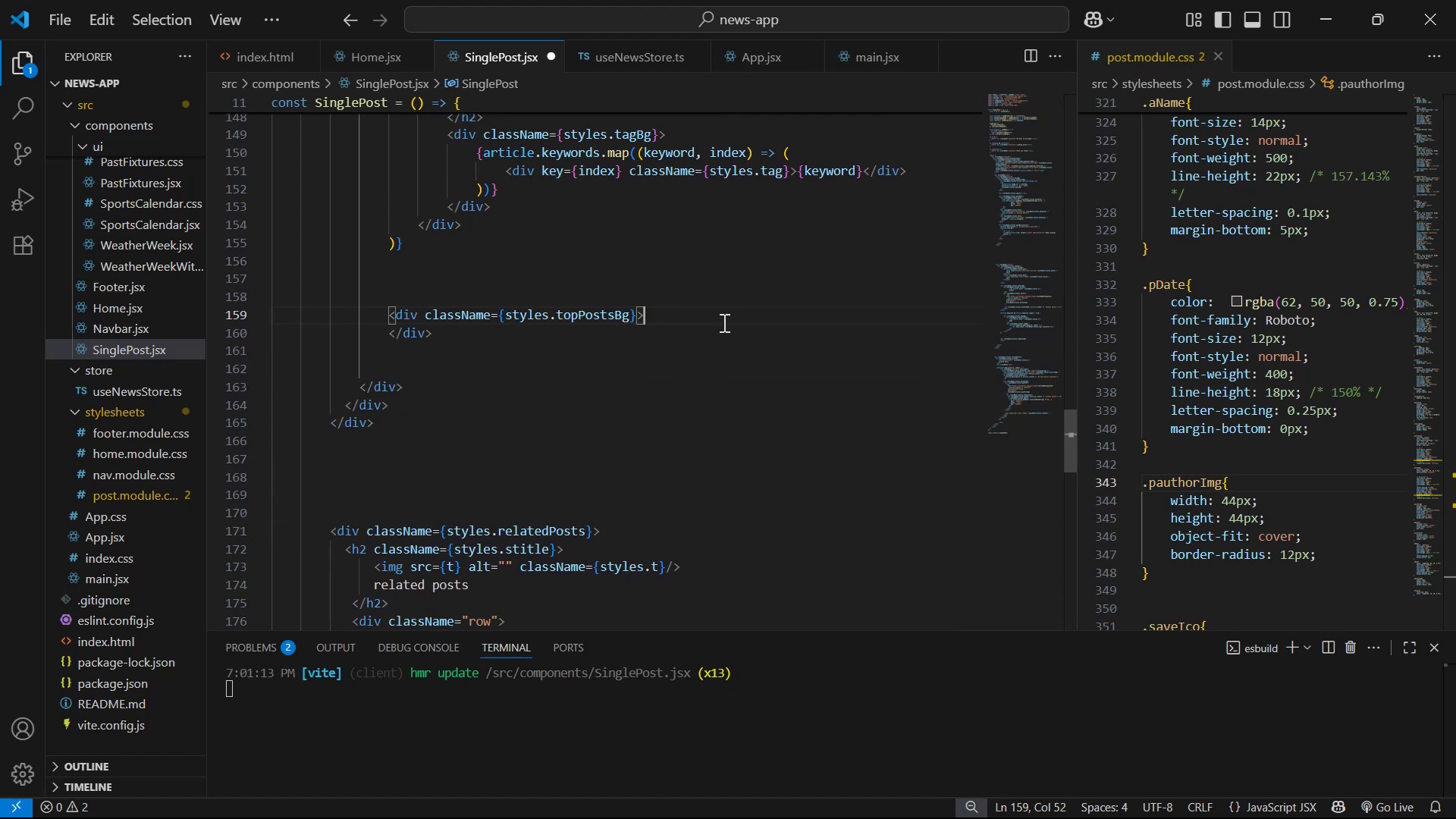 
key(Enter)
 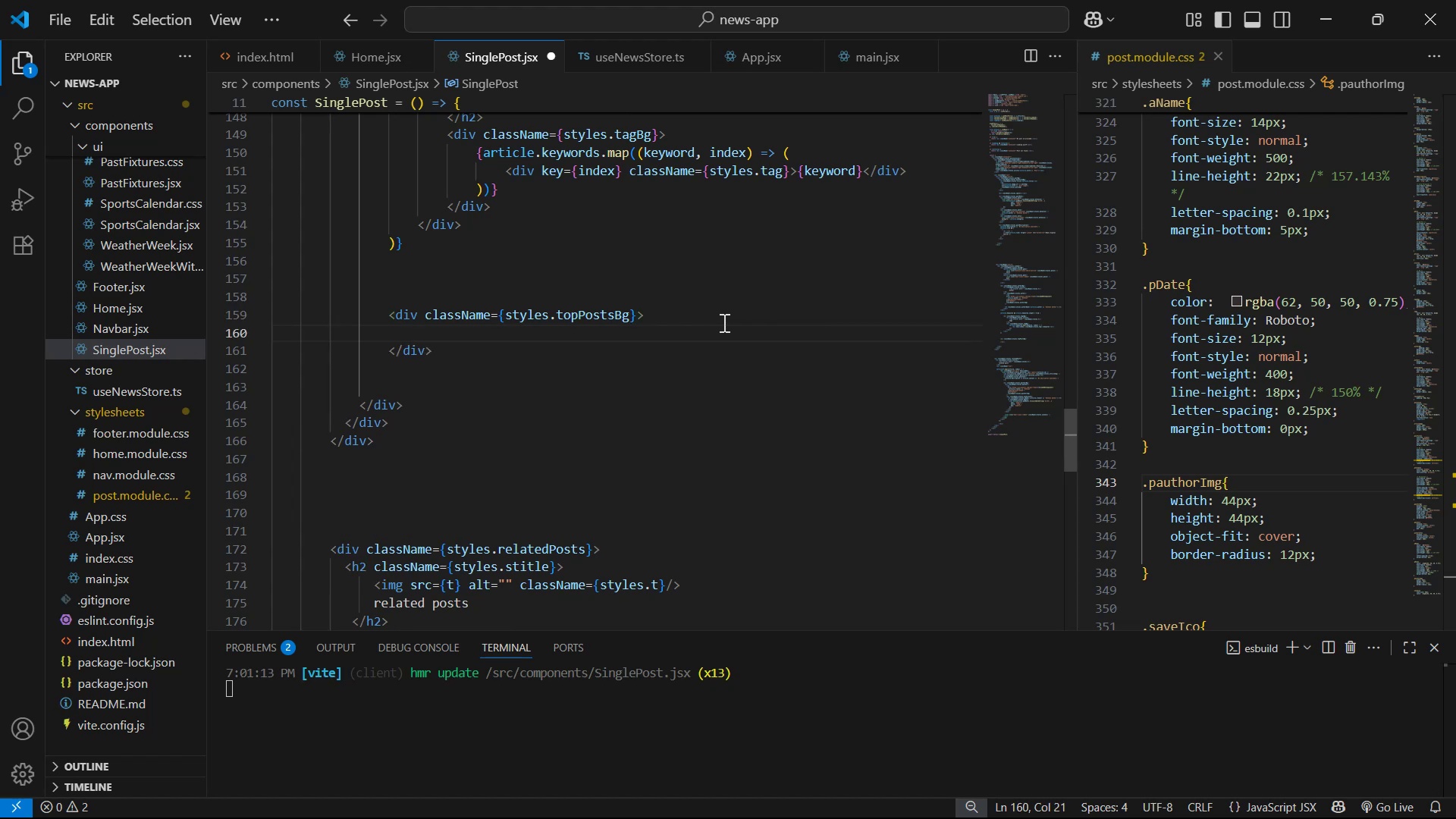 
scroll: coordinate [667, 234], scroll_direction: up, amount: 4.0
 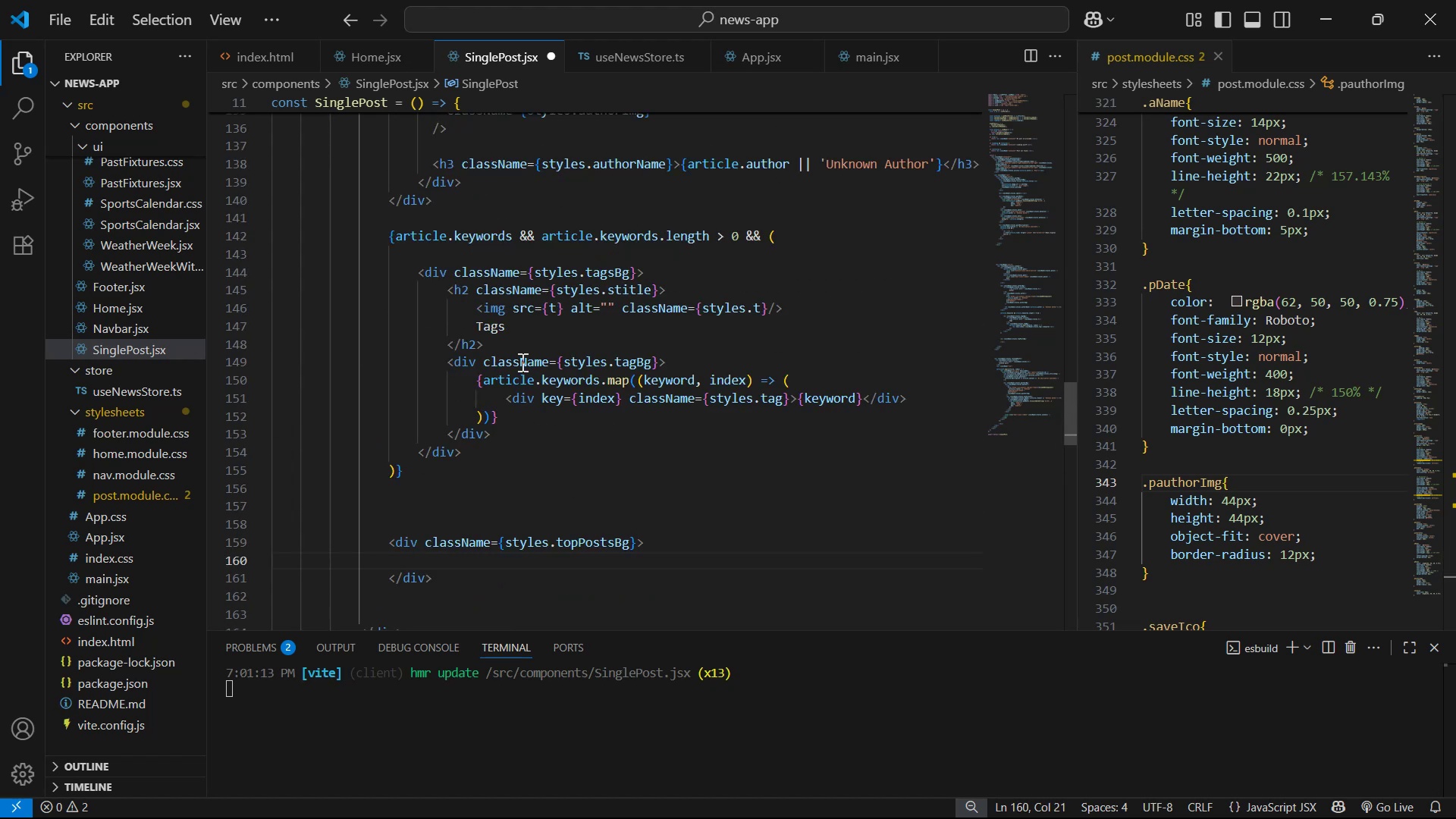 
left_click_drag(start_coordinate=[494, 340], to_coordinate=[447, 290])
 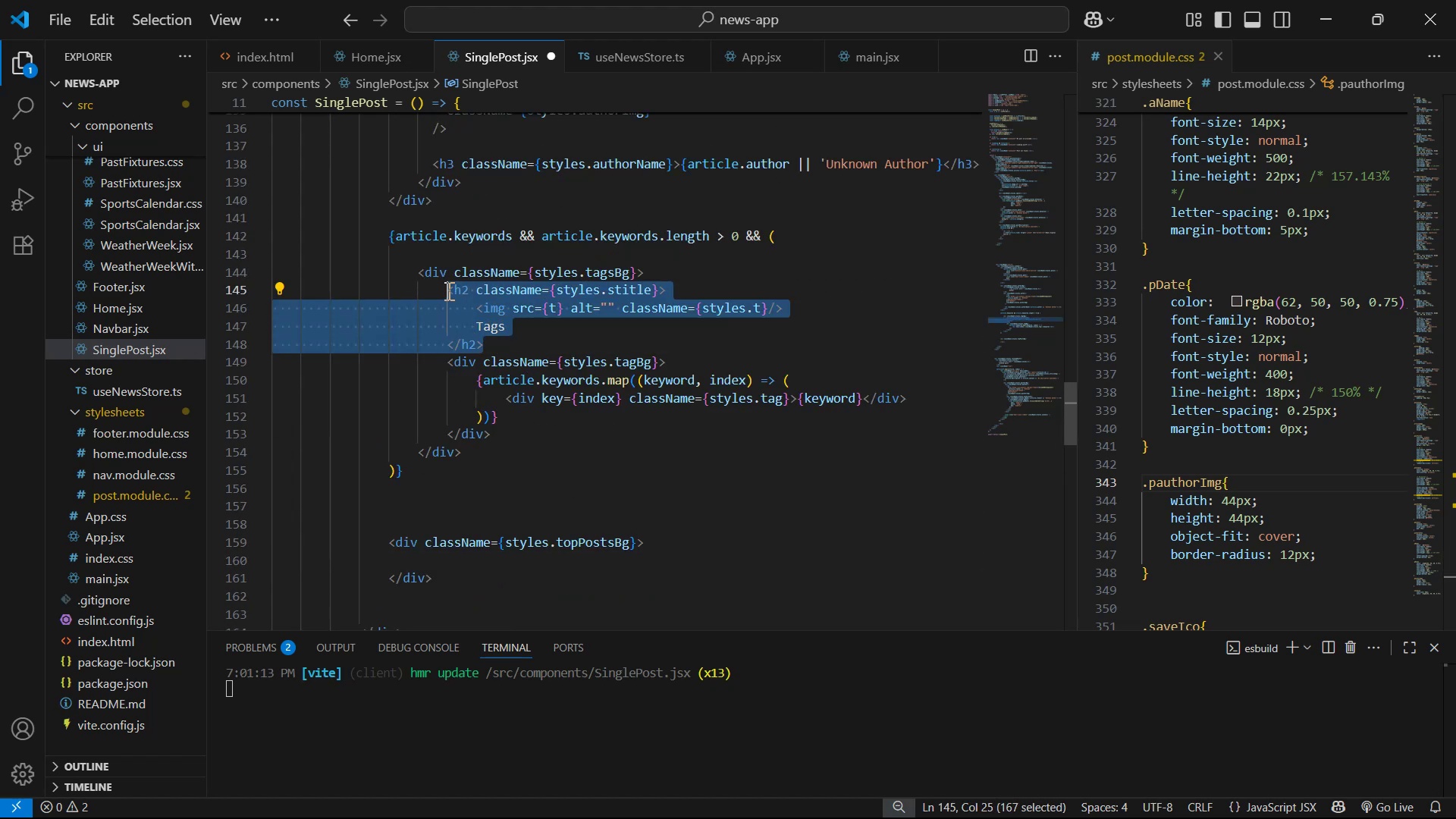 
key(Control+C)
 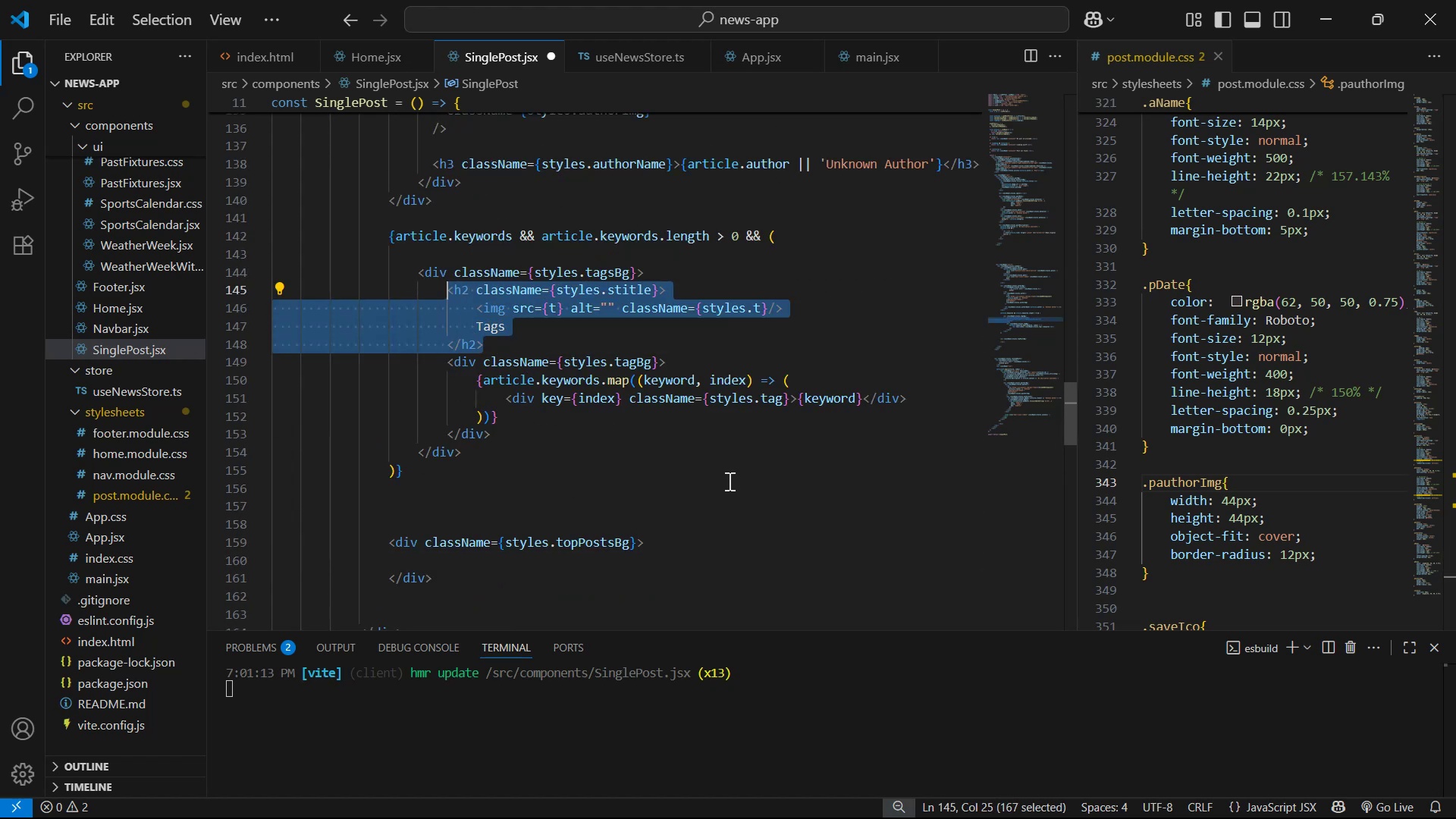 
scroll: coordinate [683, 510], scroll_direction: down, amount: 1.0
 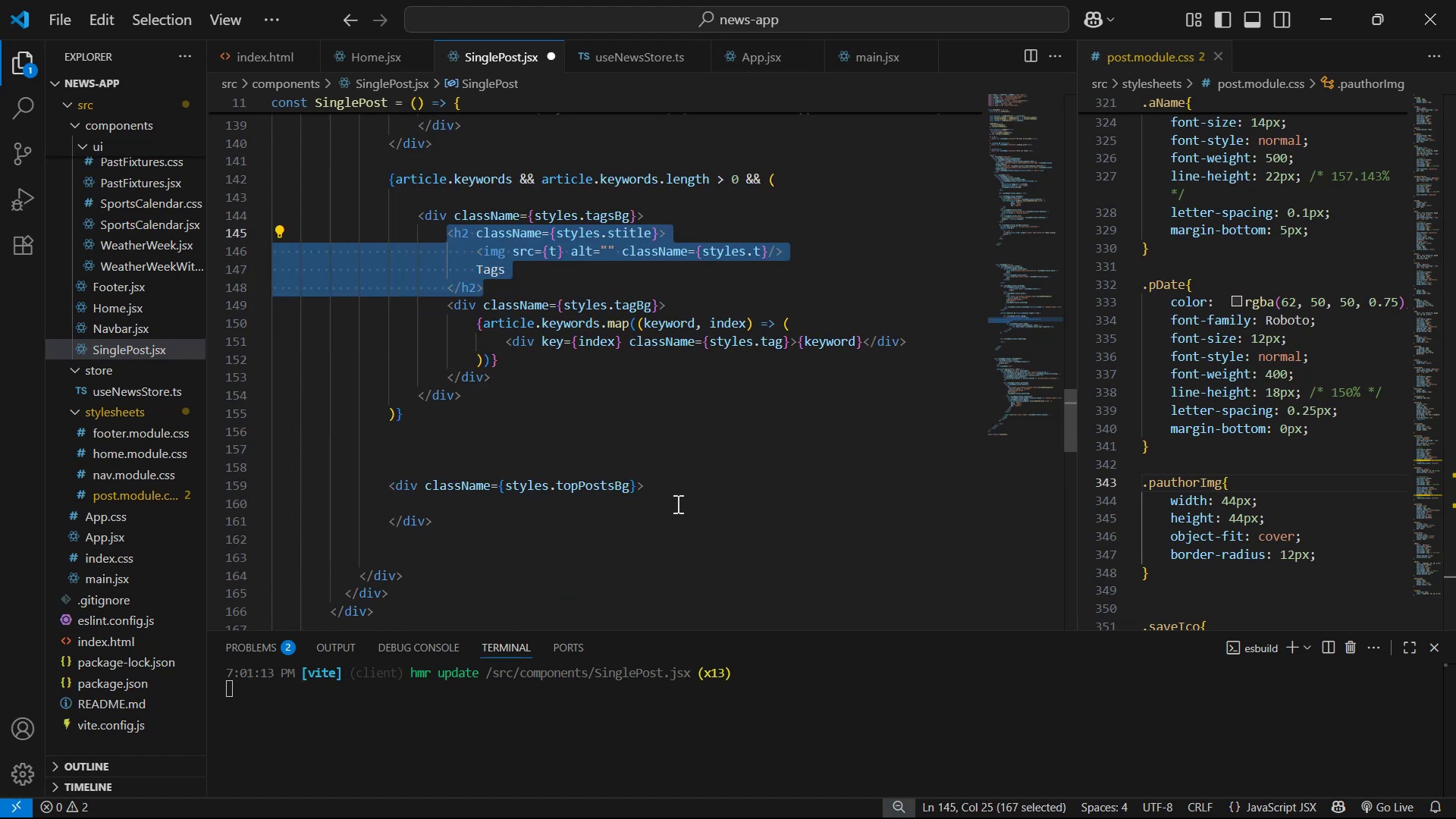 
left_click([681, 497])
 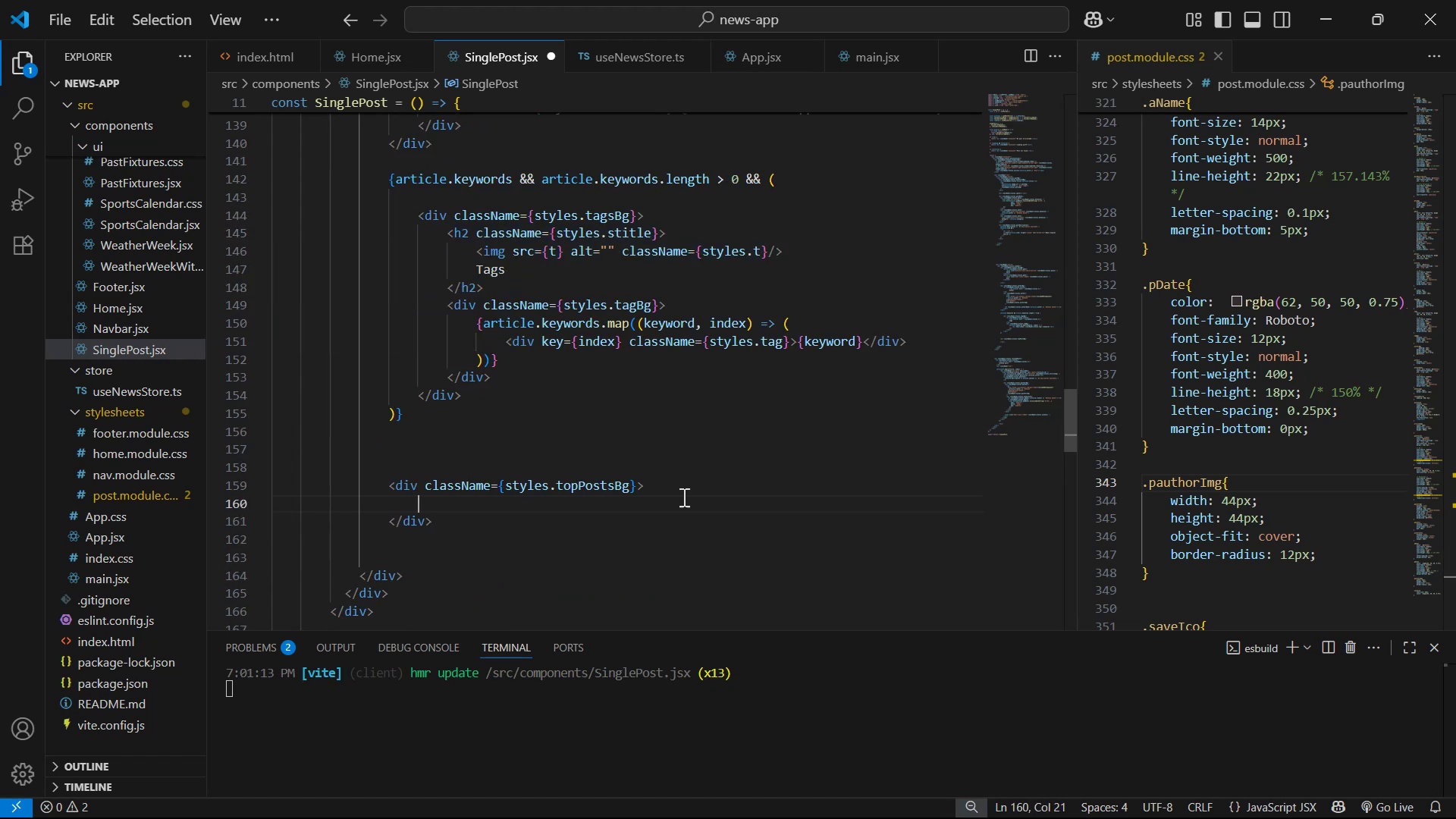 
key(Control+V)
 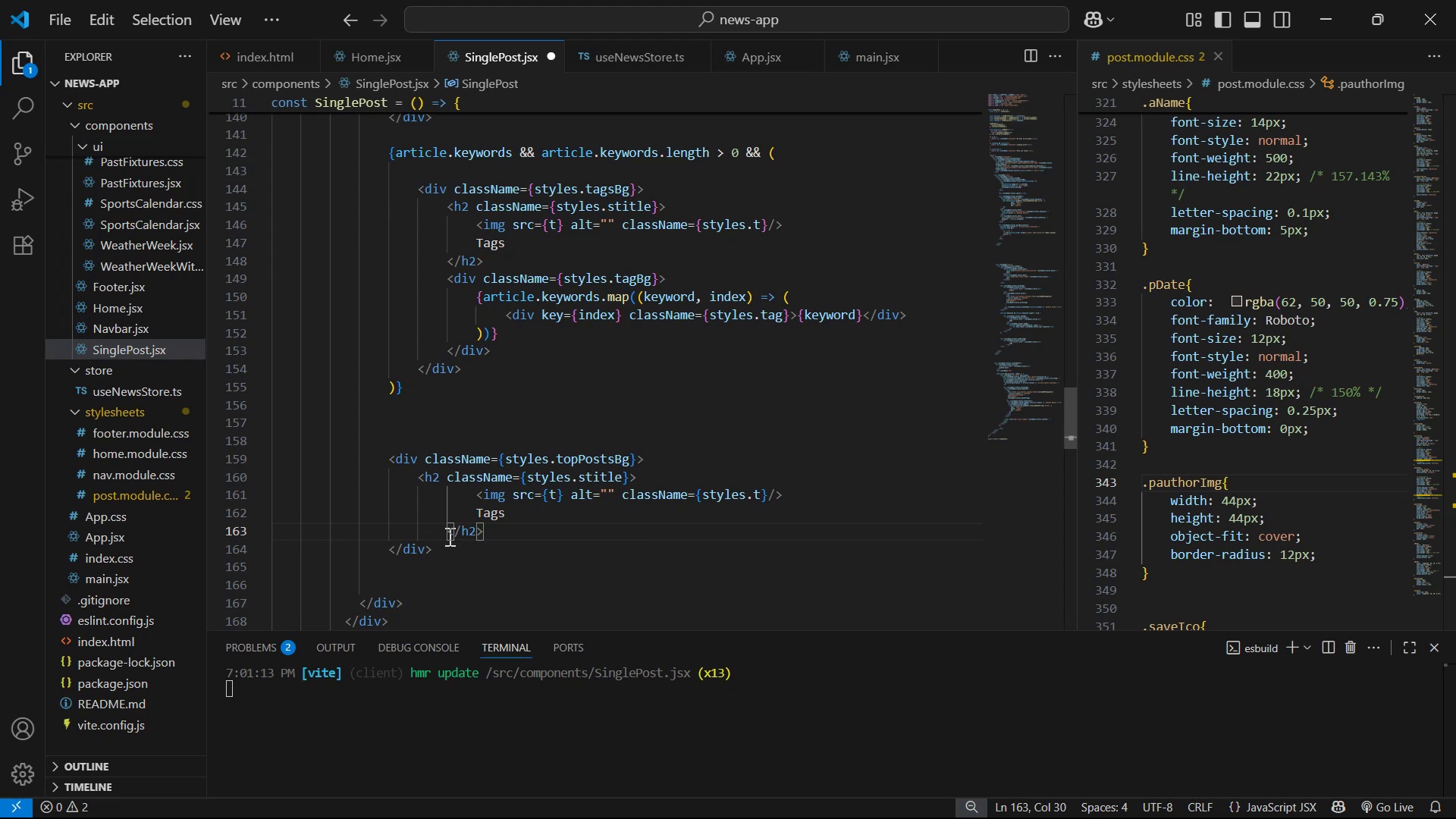 
left_click([442, 530])
 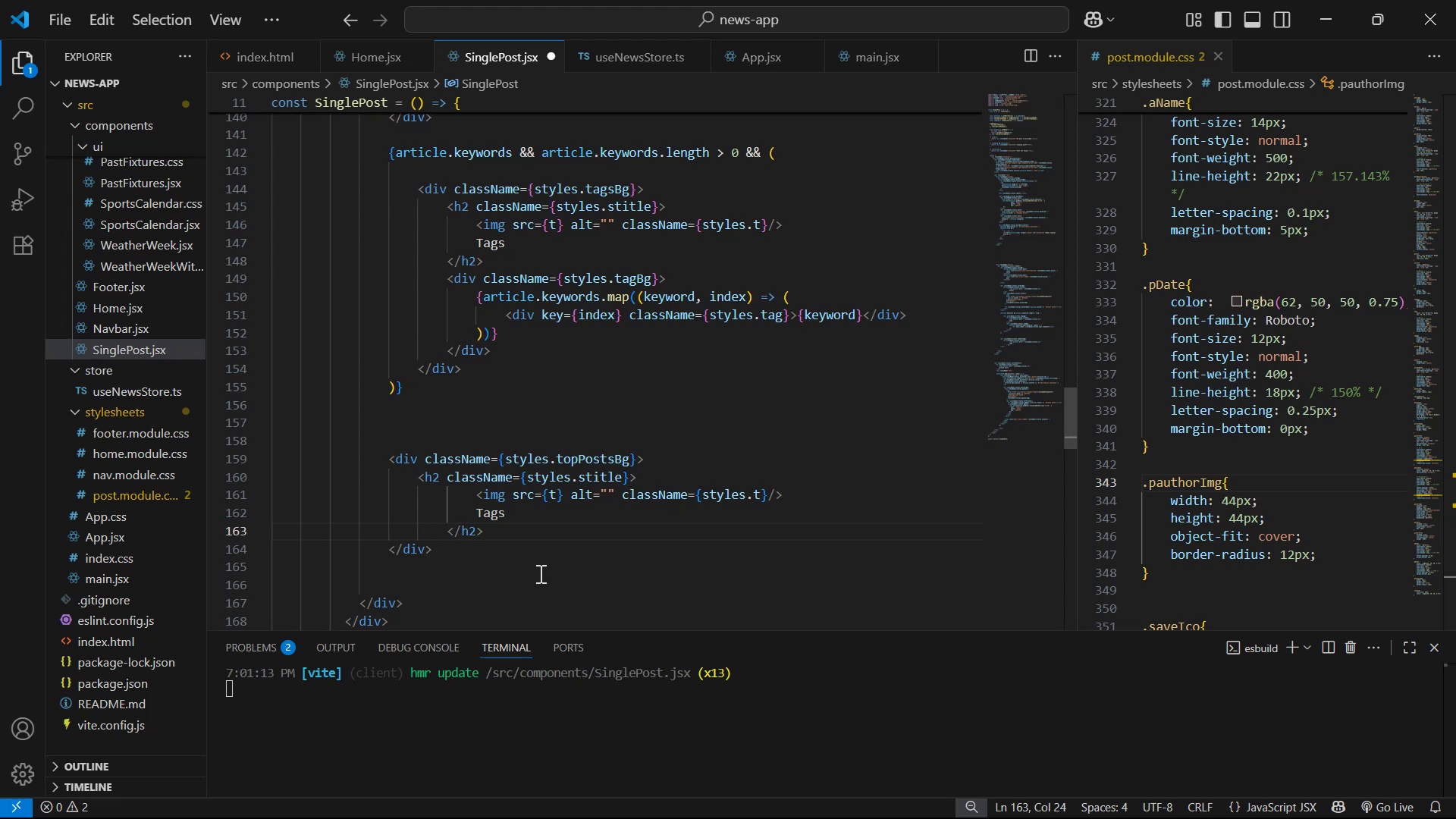 
key(ArrowRight)
 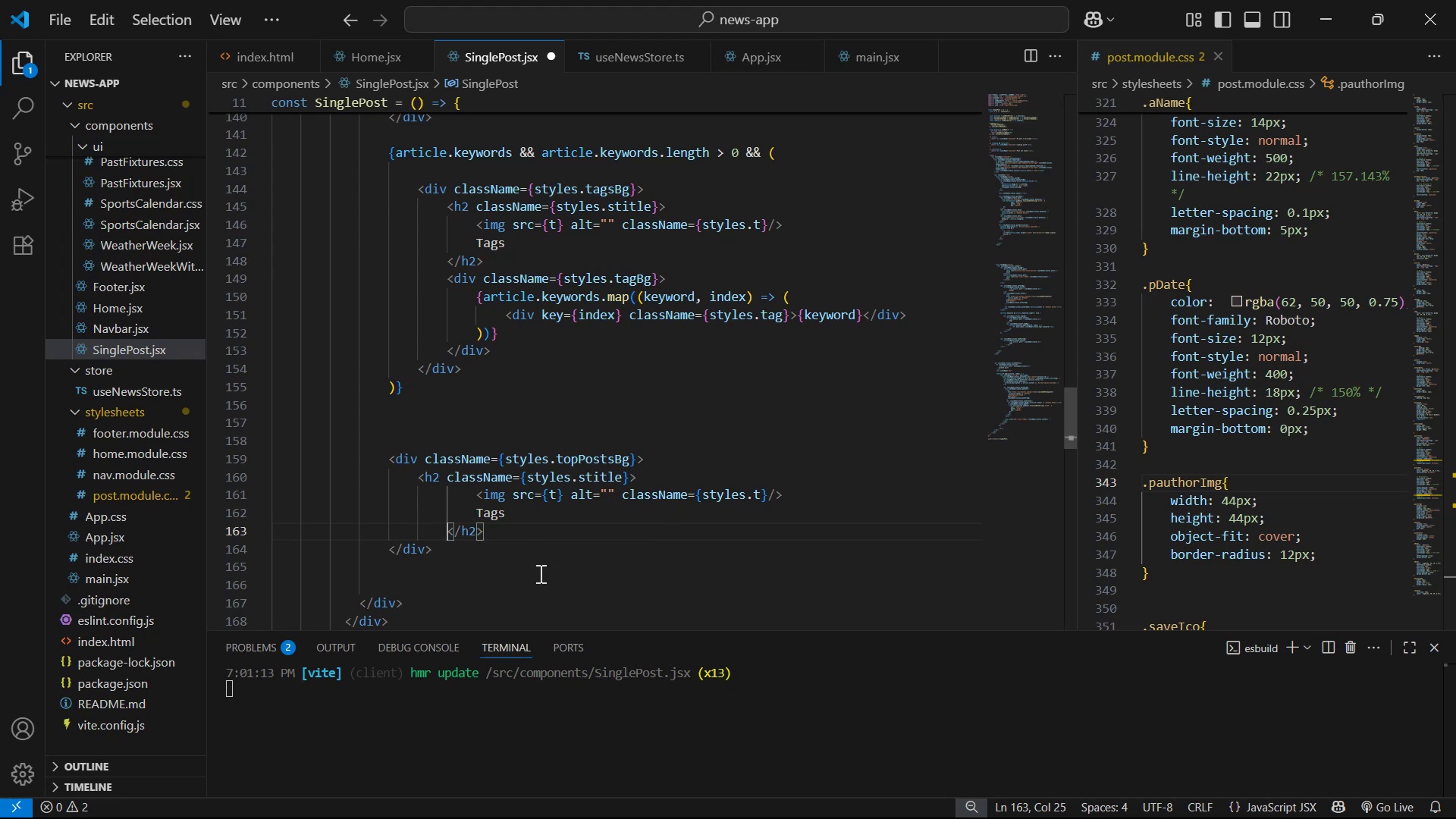 
key(Backspace)
 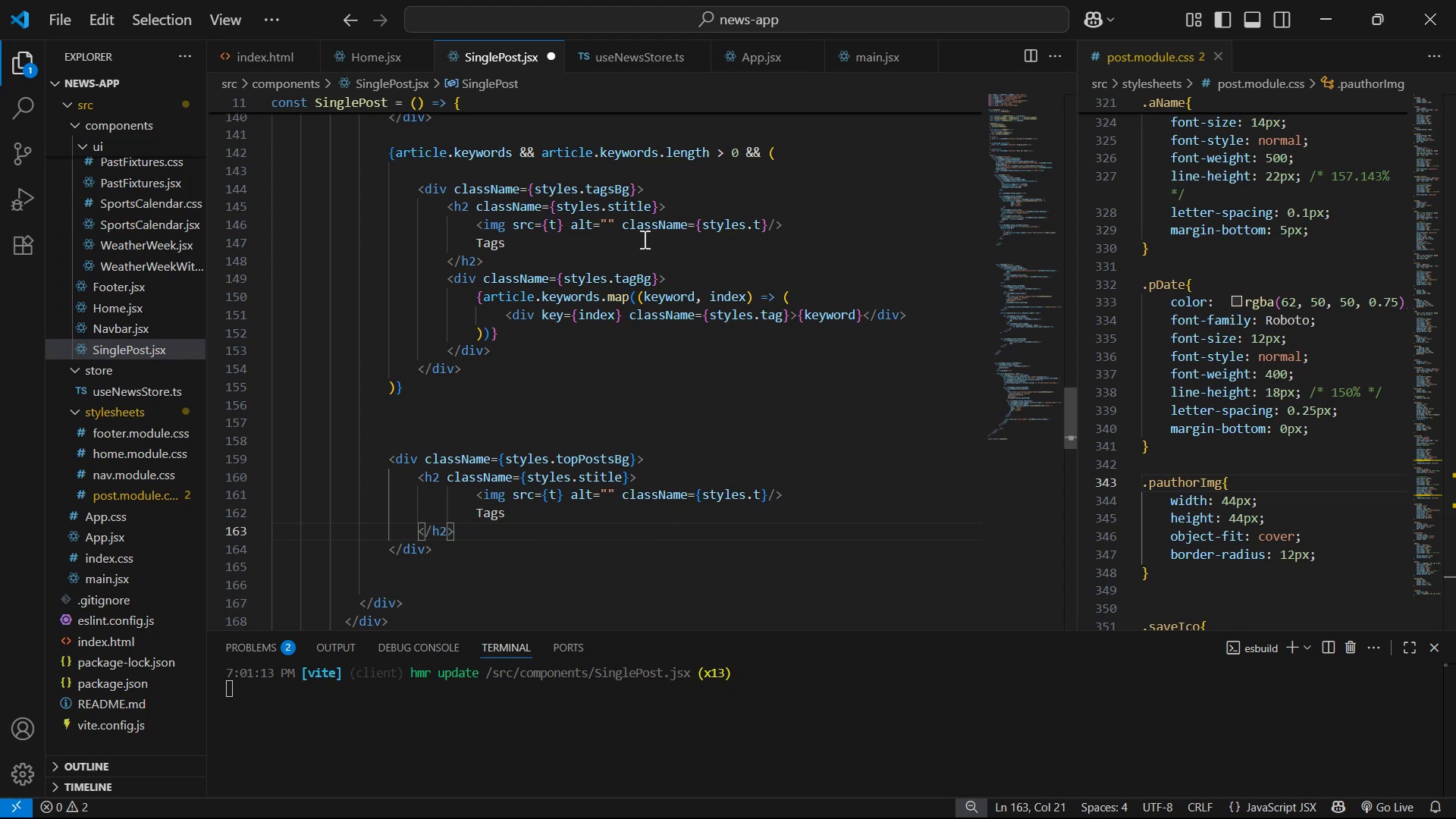 
left_click_drag(start_coordinate=[576, 189], to_coordinate=[629, 189])
 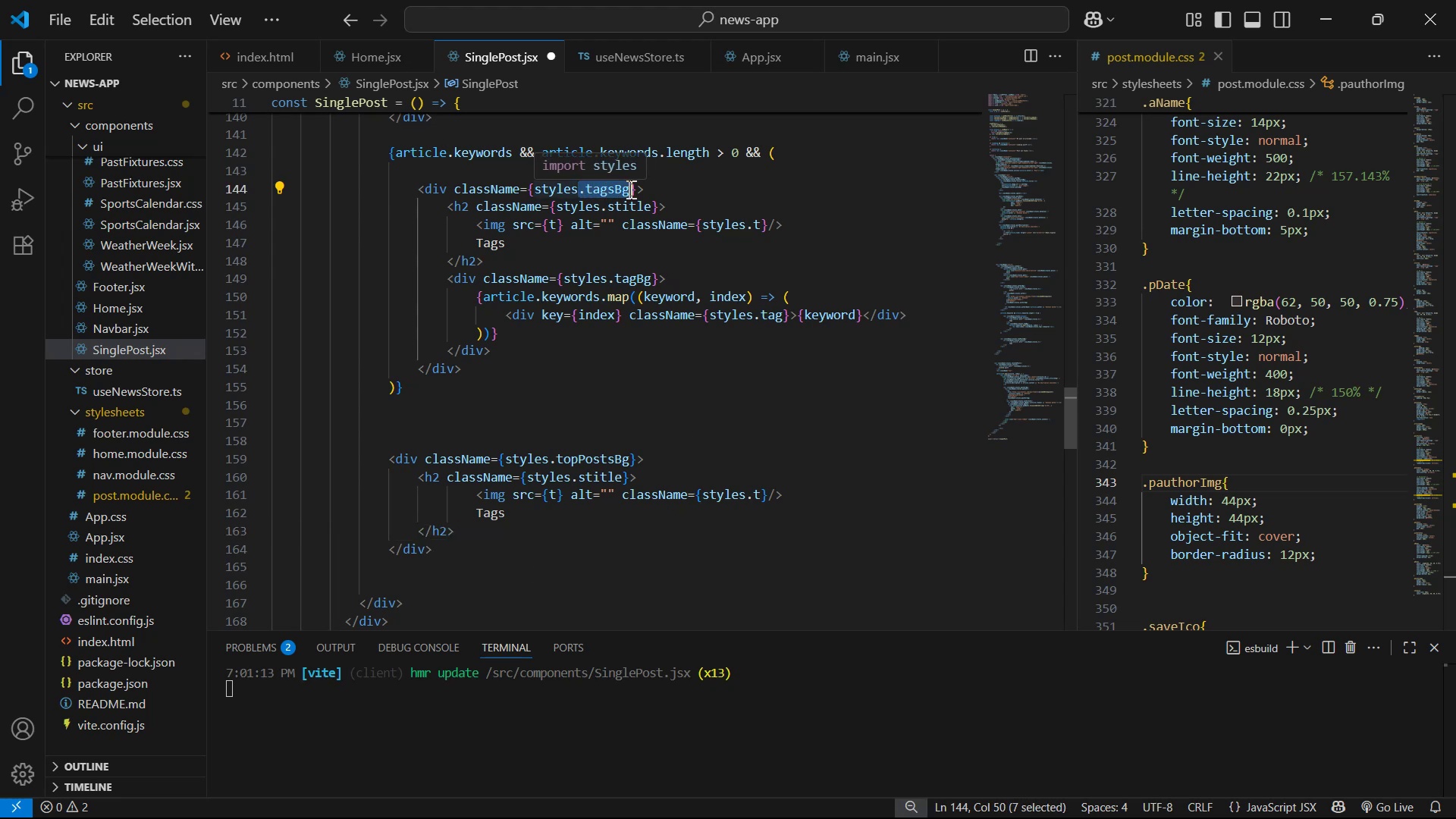 
key(Control+C)
 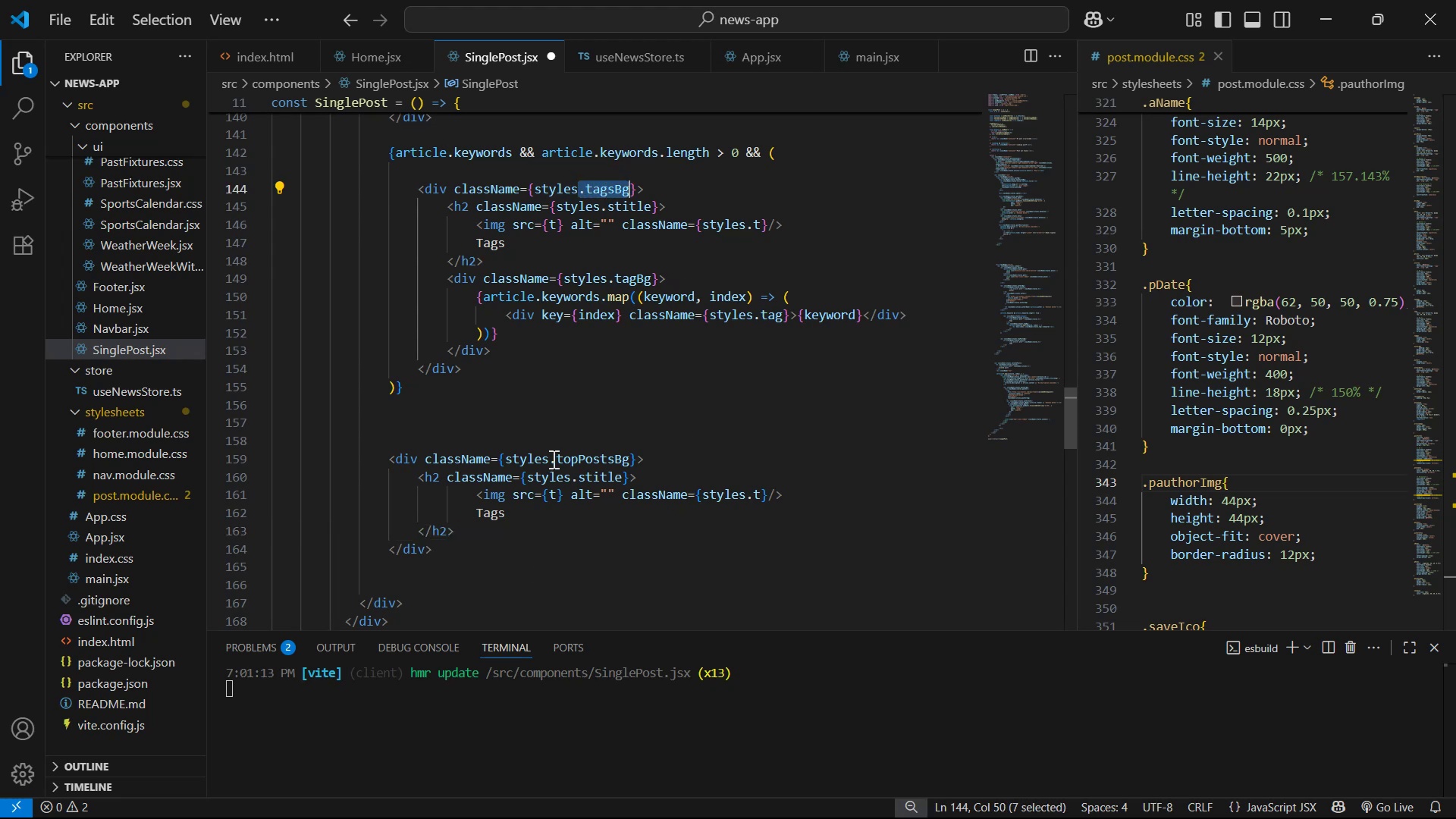 
left_click_drag(start_coordinate=[547, 457], to_coordinate=[628, 460])
 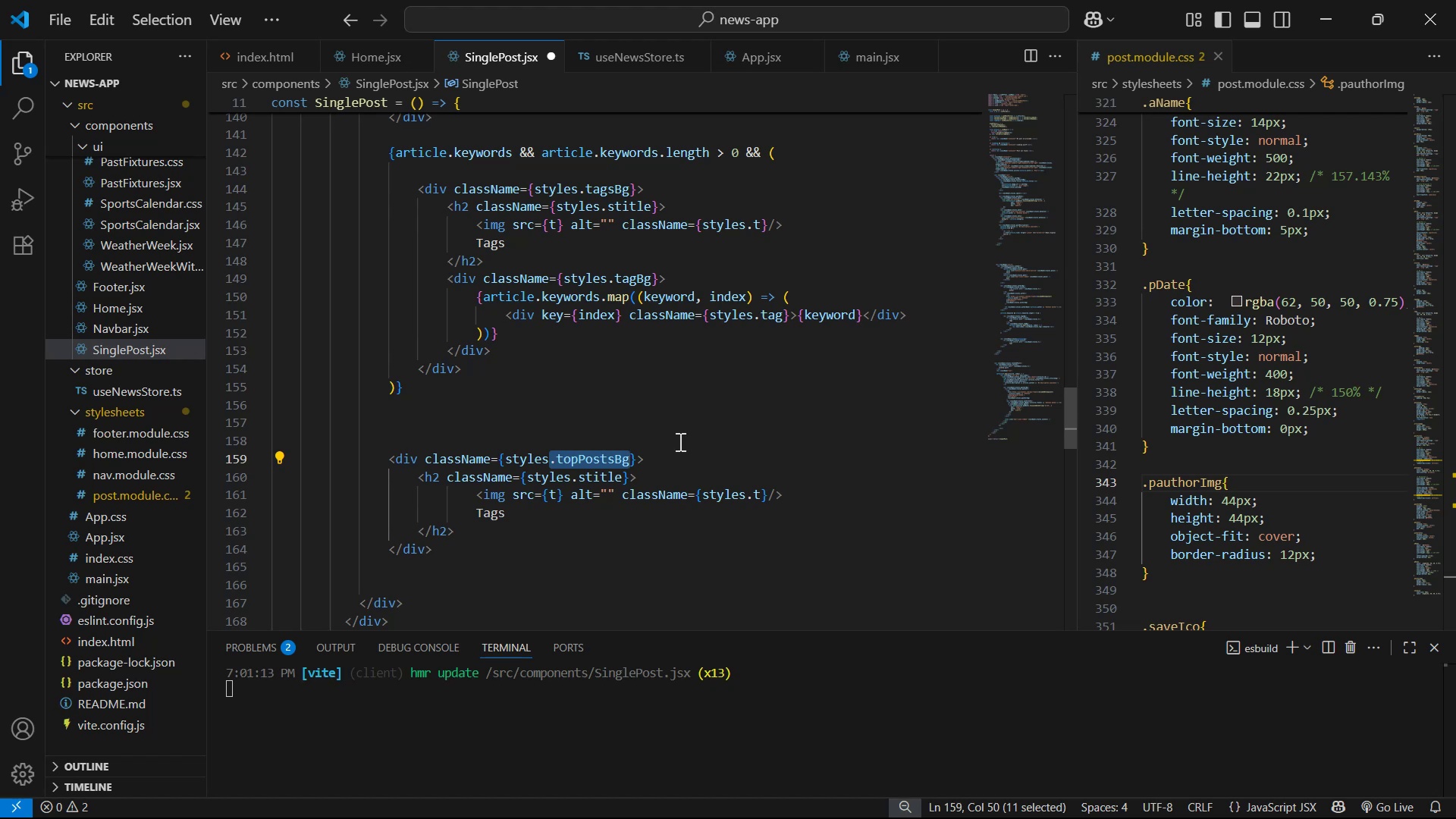 
left_click([704, 471])
 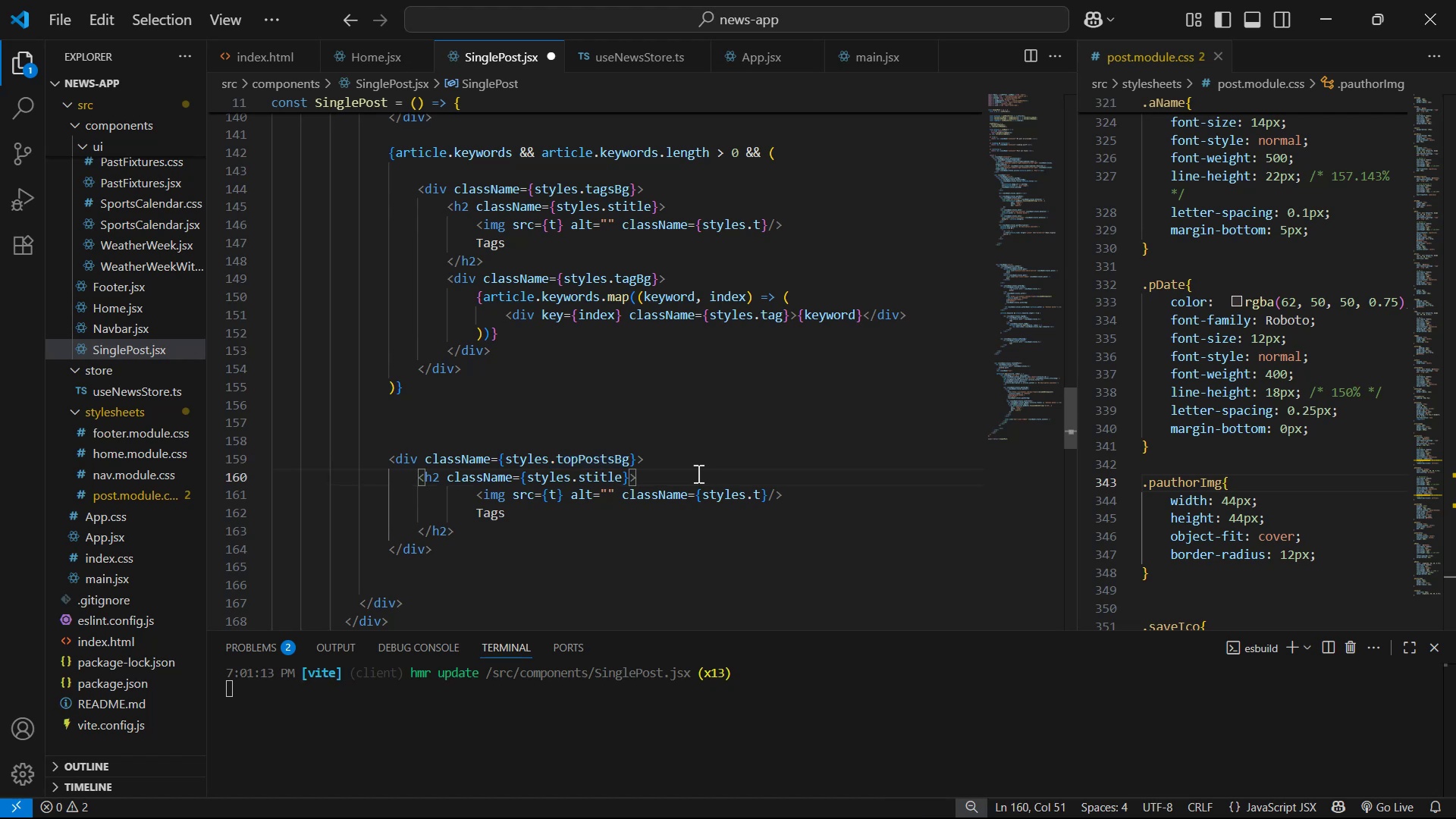 
hold_key(key=ControlLeft, duration=1.18)
 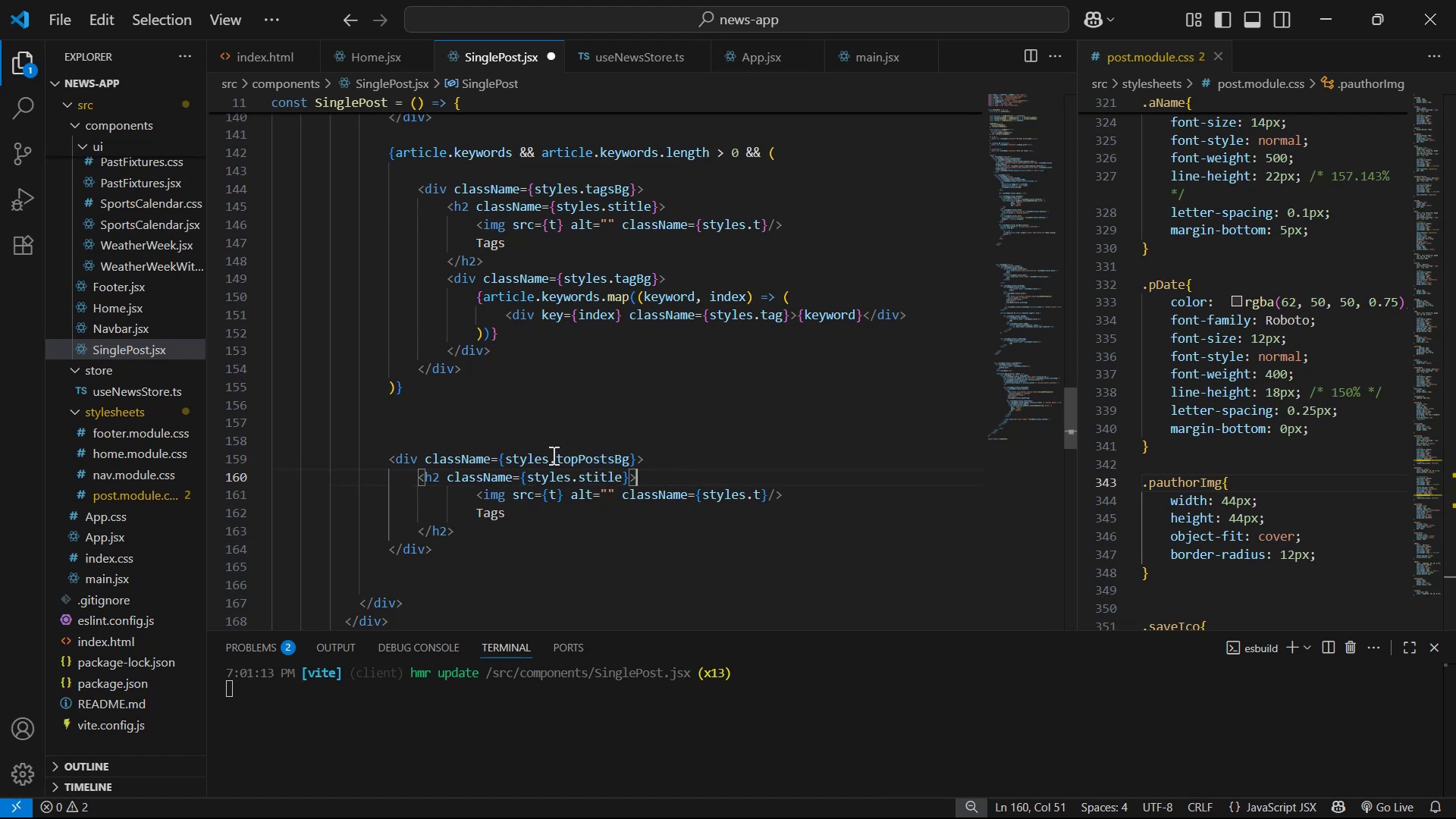 
left_click_drag(start_coordinate=[546, 456], to_coordinate=[630, 457])
 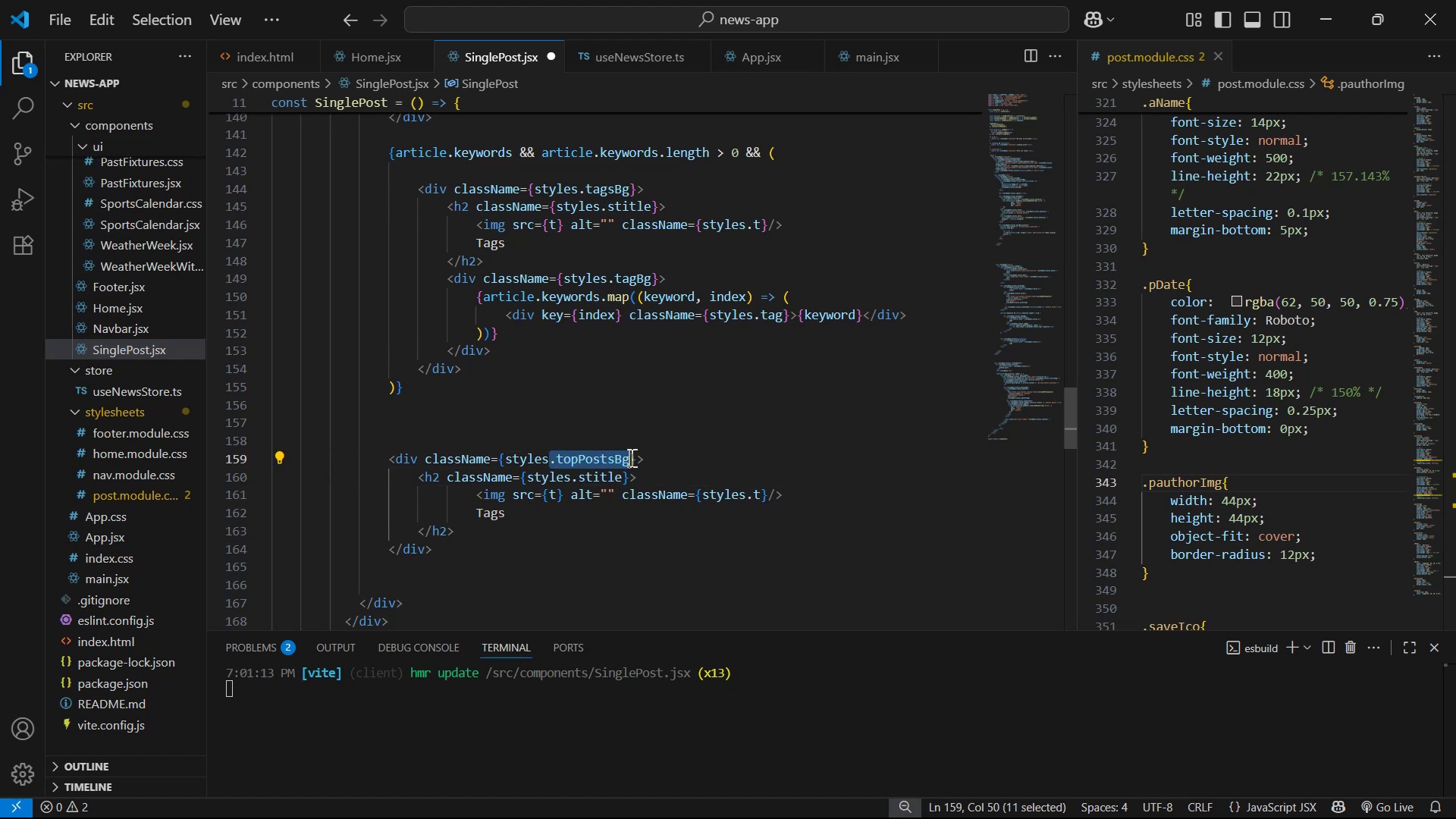 
key(Control+V)
 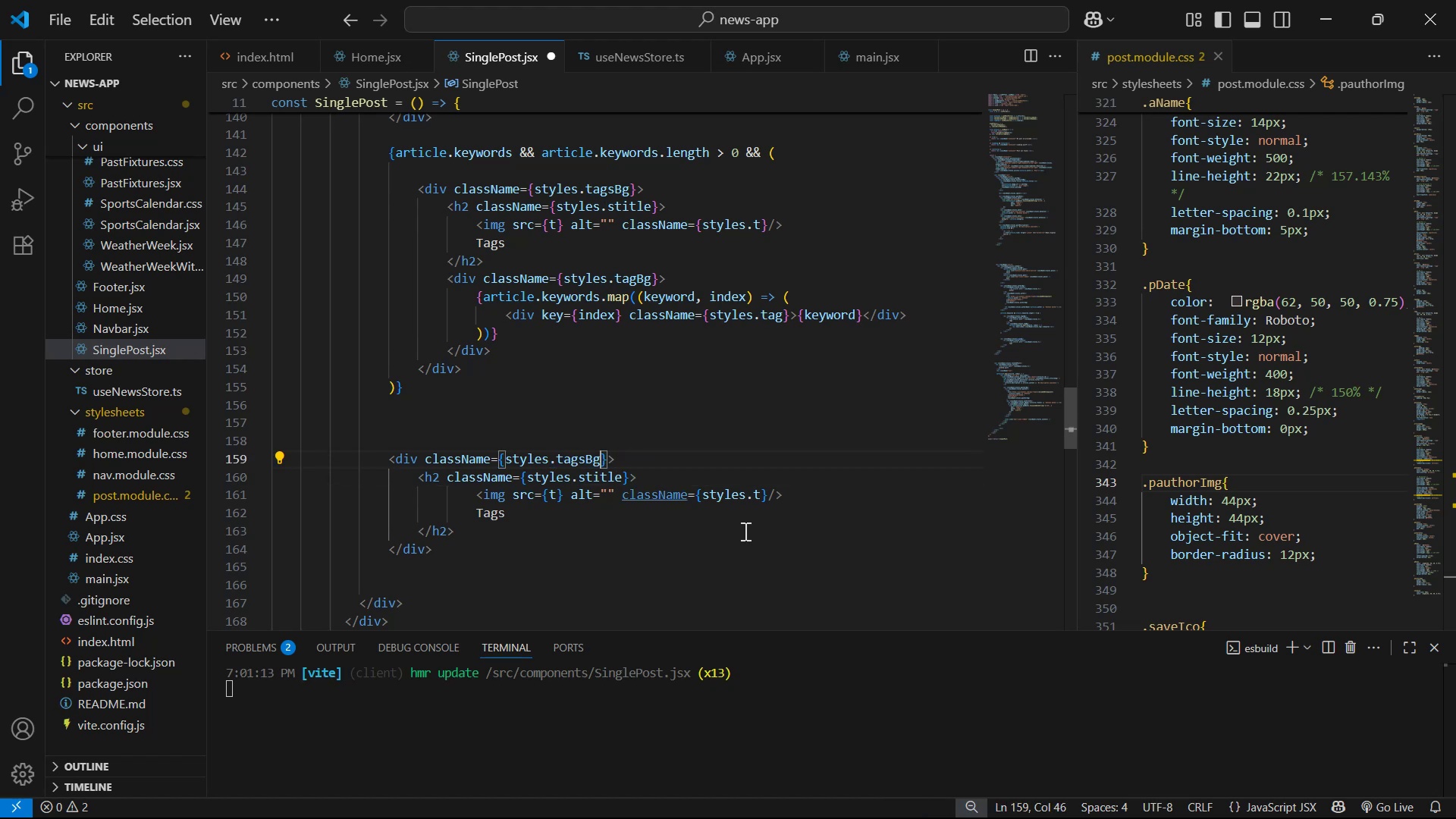 
key(Control+S)
 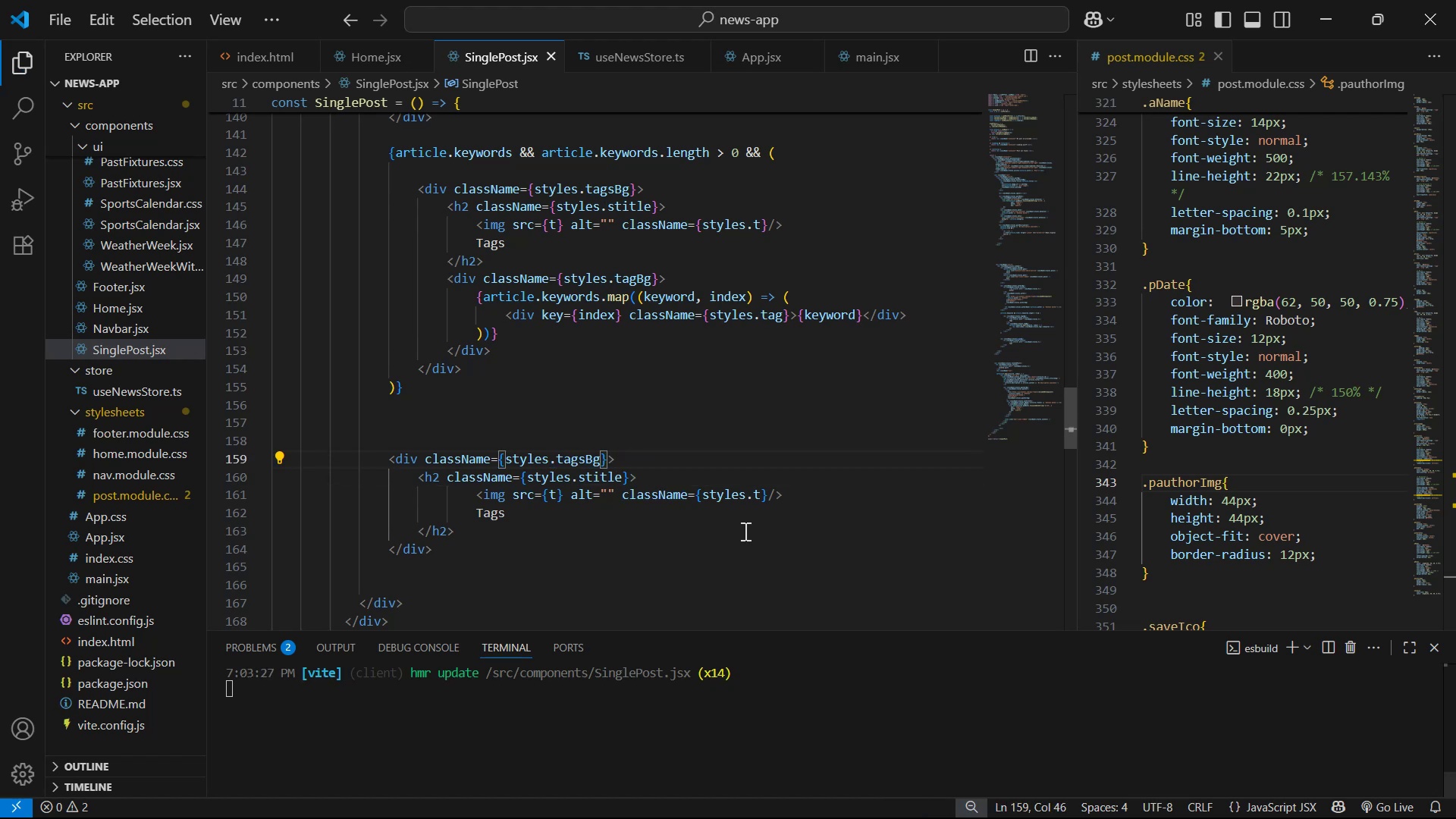 
key(Alt+Tab)
 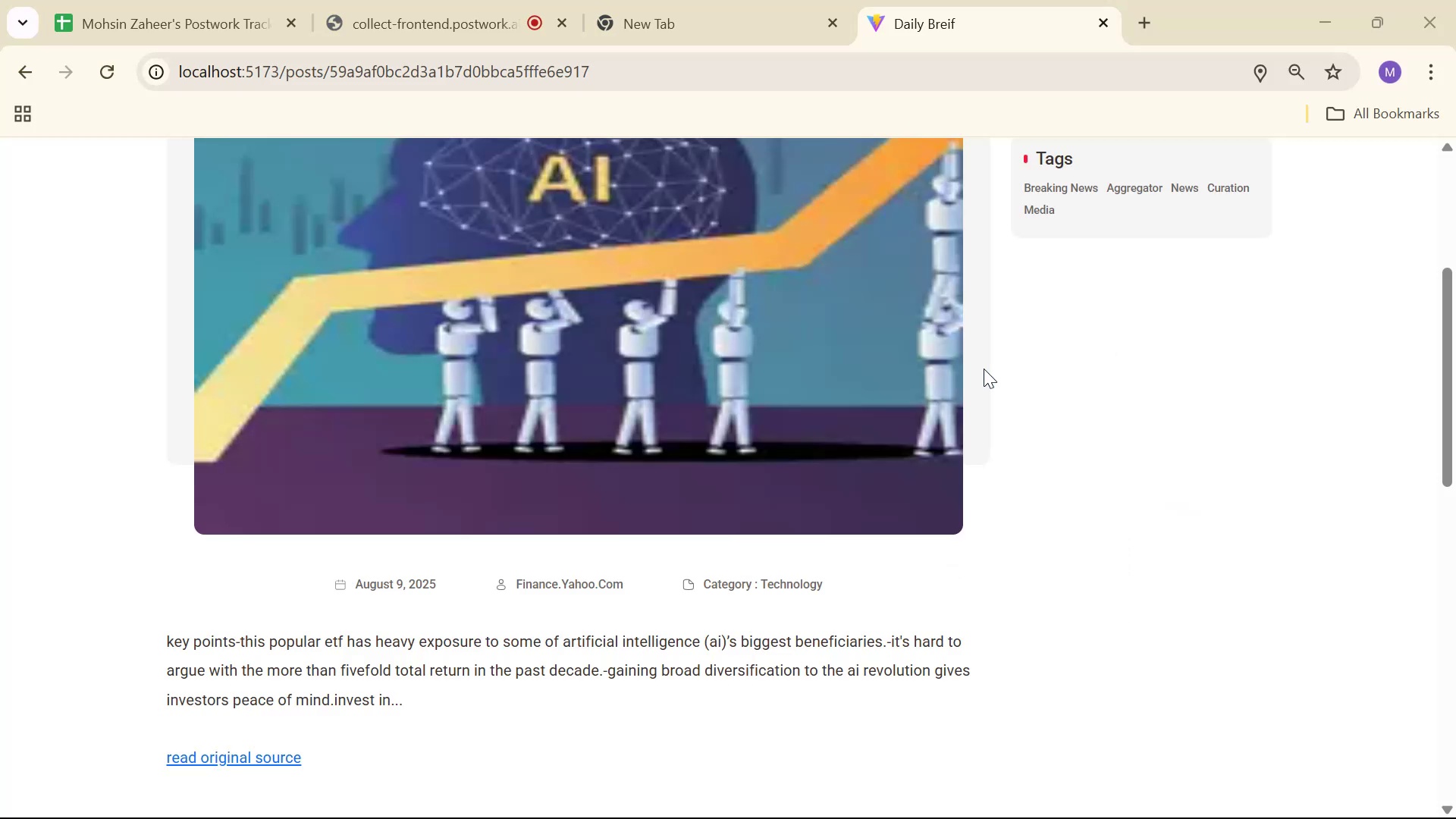 
scroll: coordinate [1056, 370], scroll_direction: up, amount: 2.0
 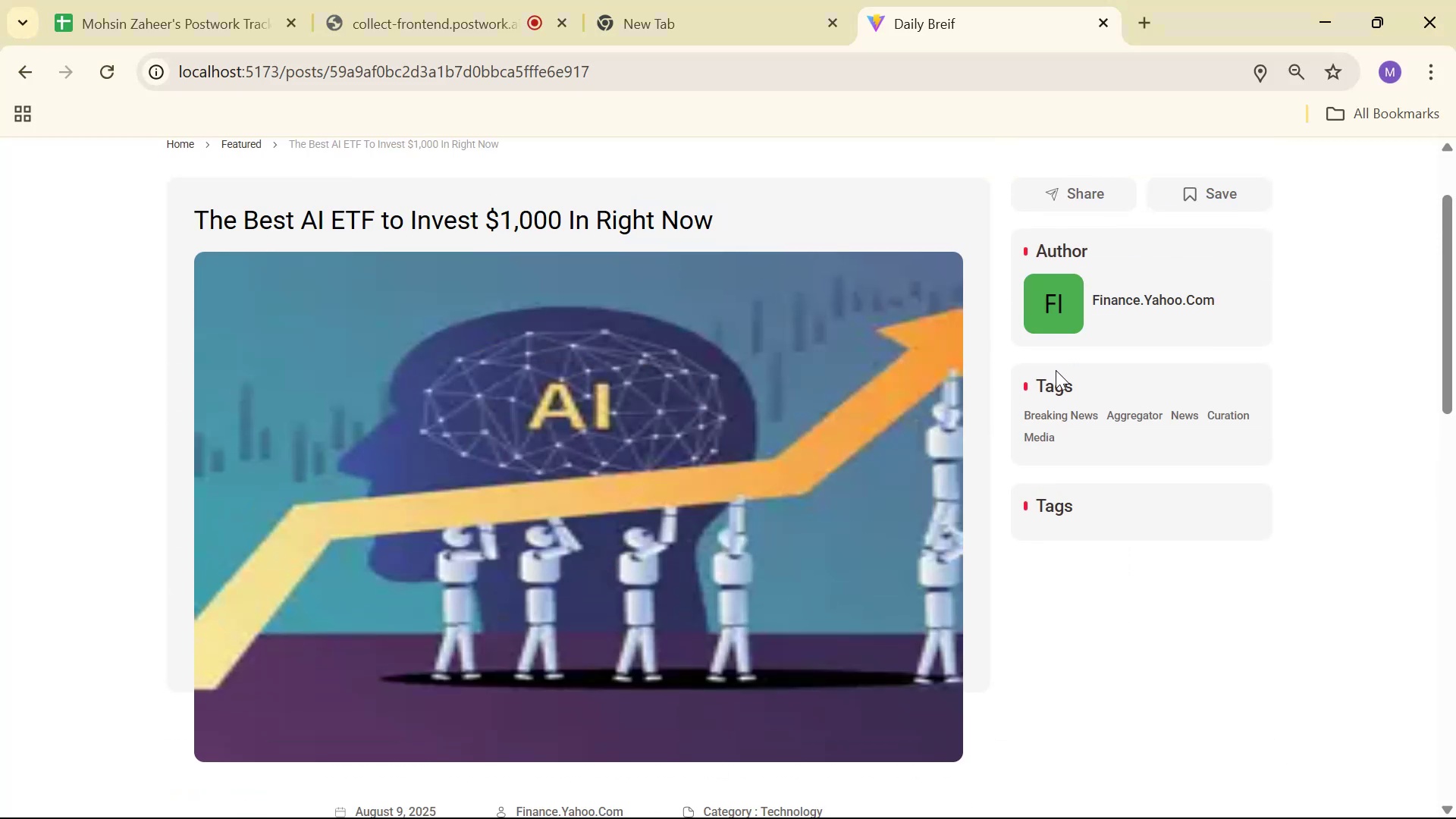 
key(Alt+AltLeft)
 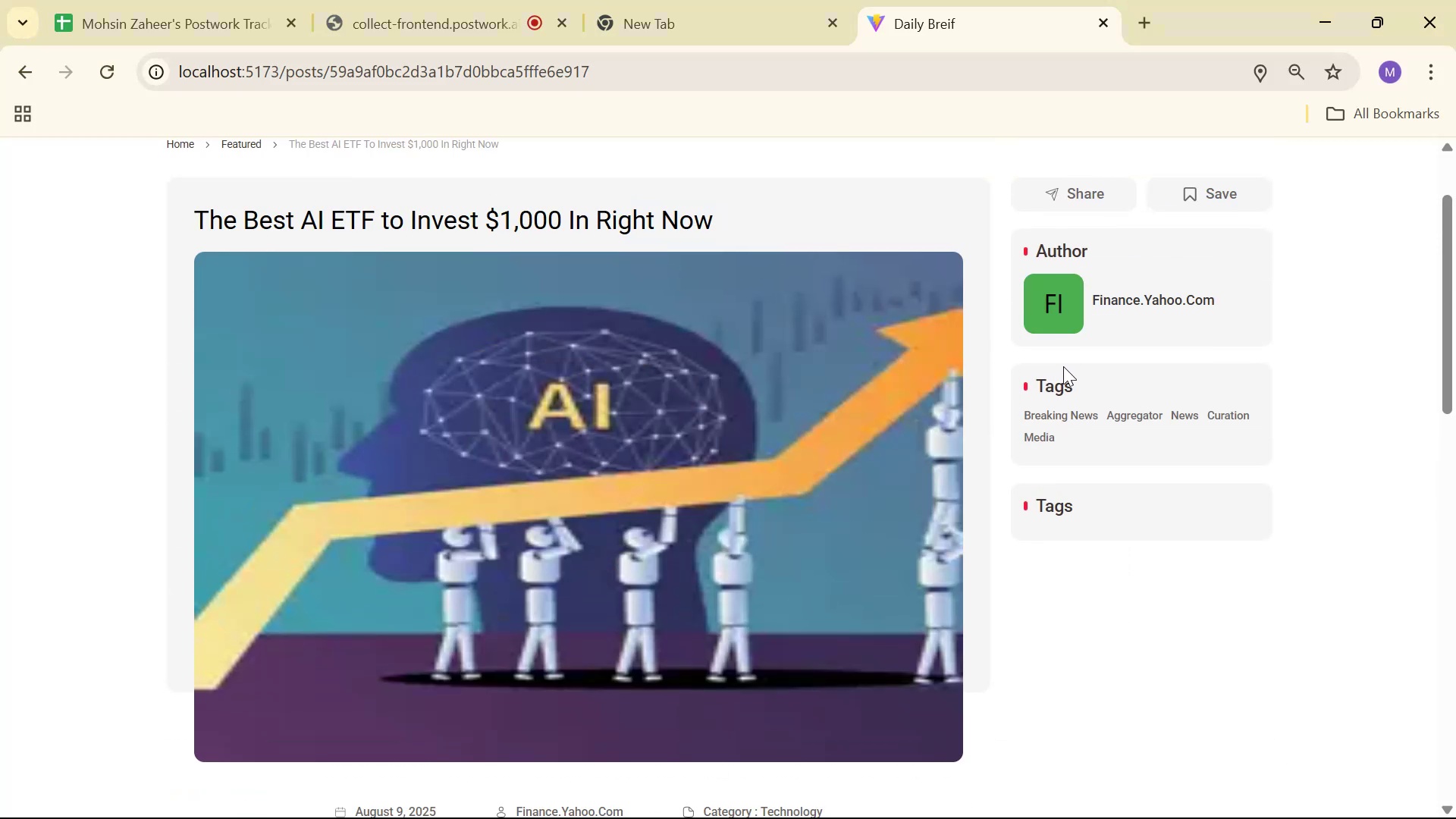 
key(Tab)
type(Top Posts )
key(Backspace)
 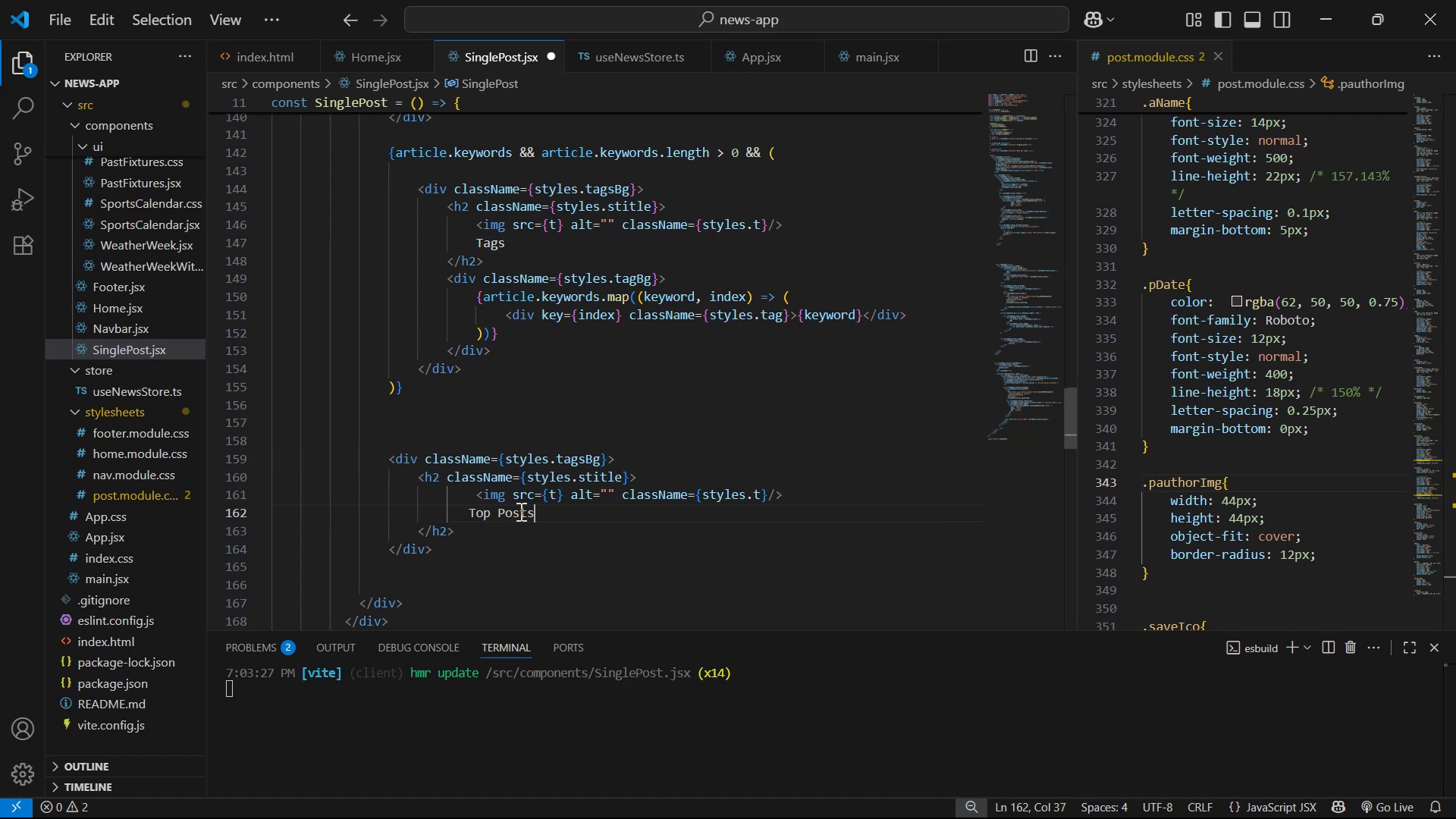 
left_click_drag(start_coordinate=[471, 513], to_coordinate=[519, 511])
 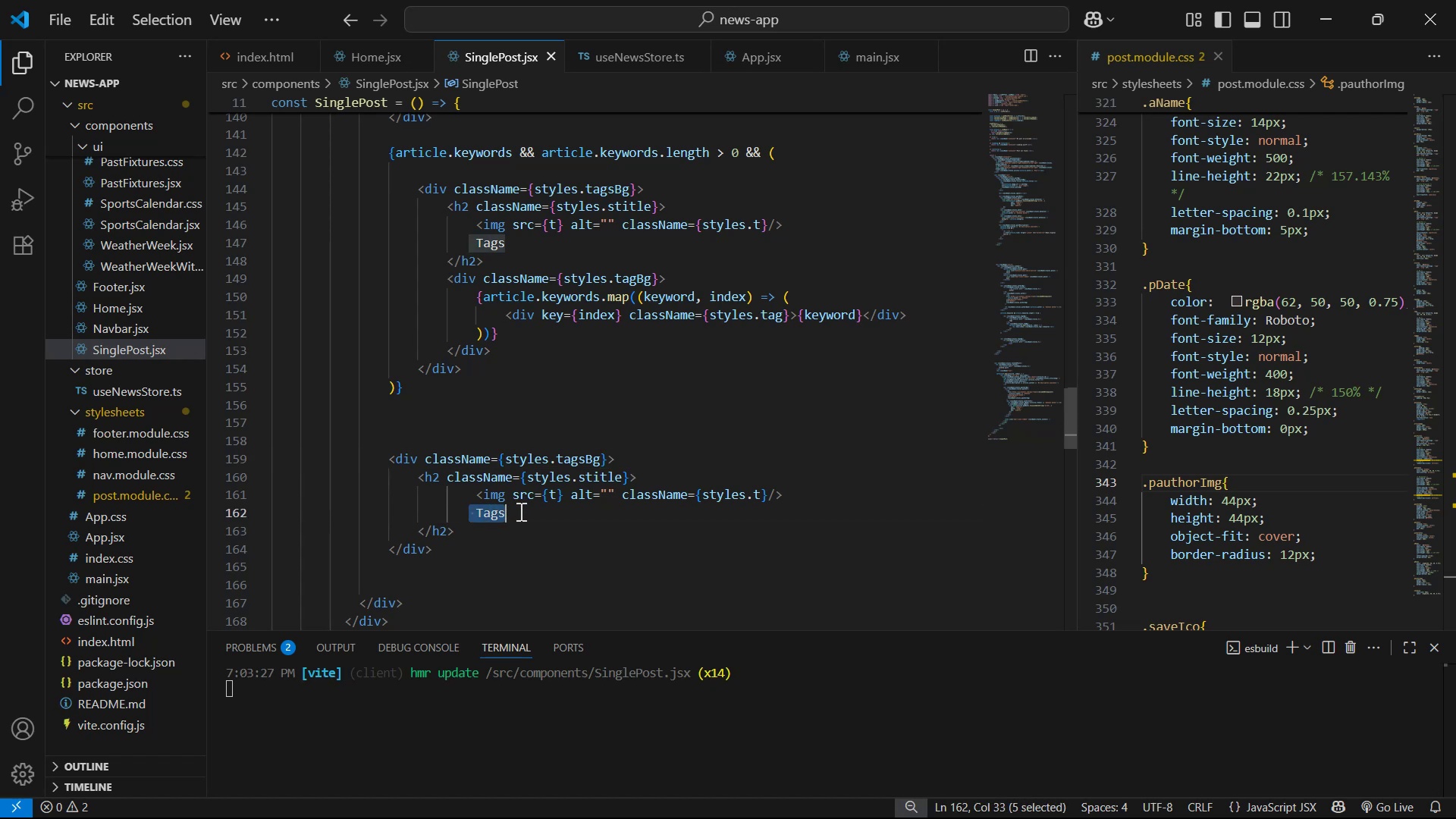 
key(Control+S)
 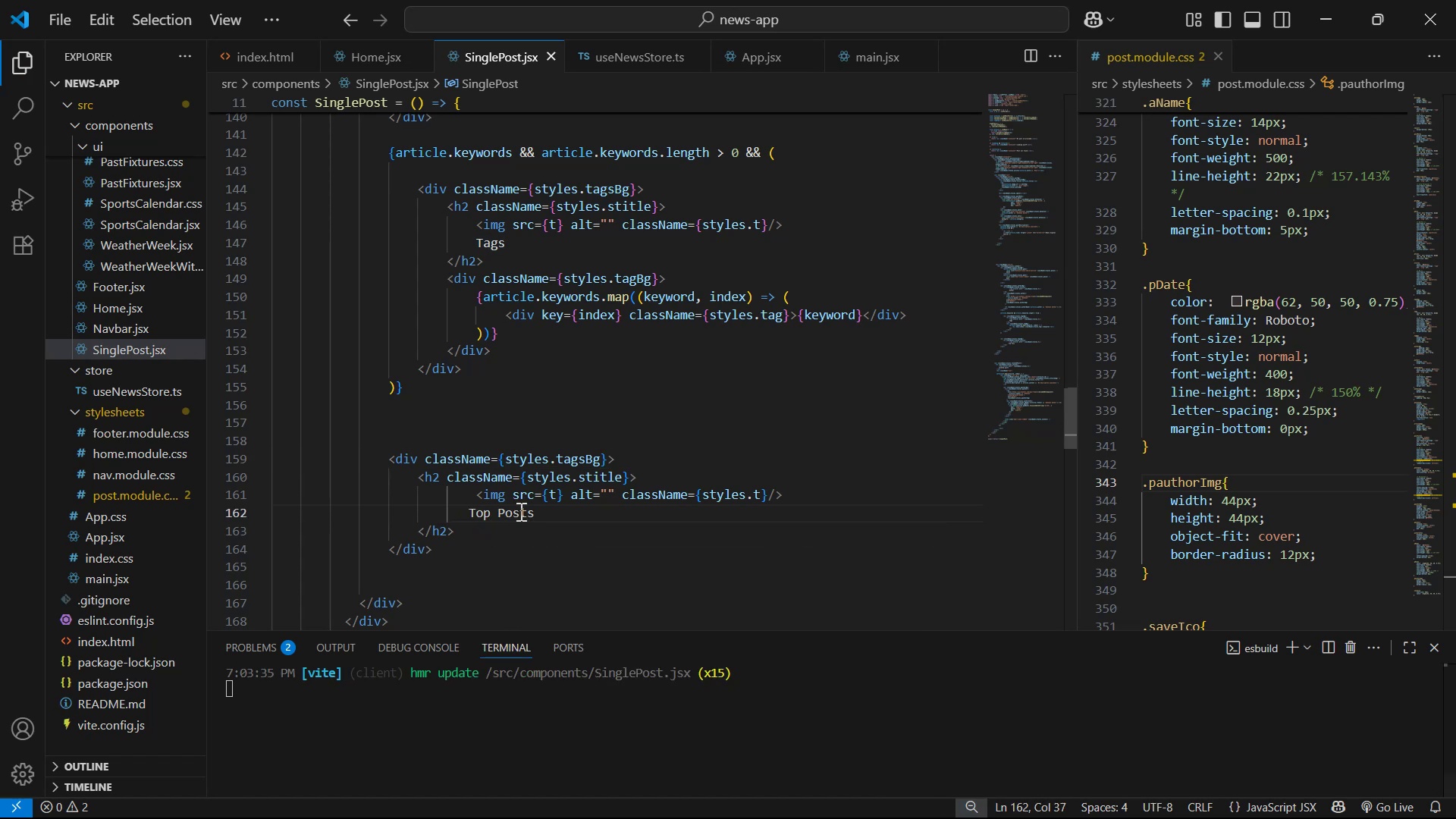 
key(Alt+AltLeft)
 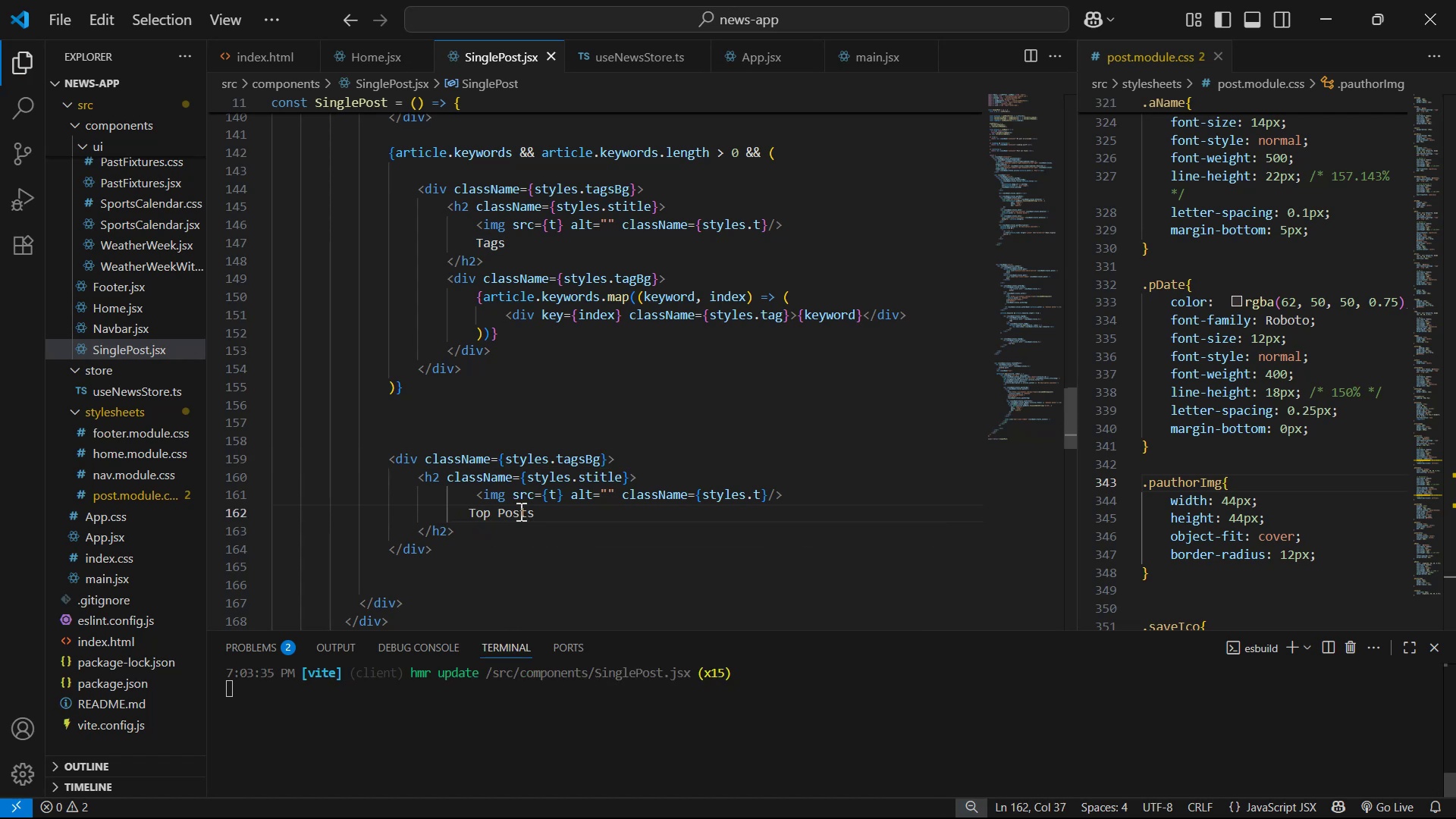 
key(Alt+Tab)
 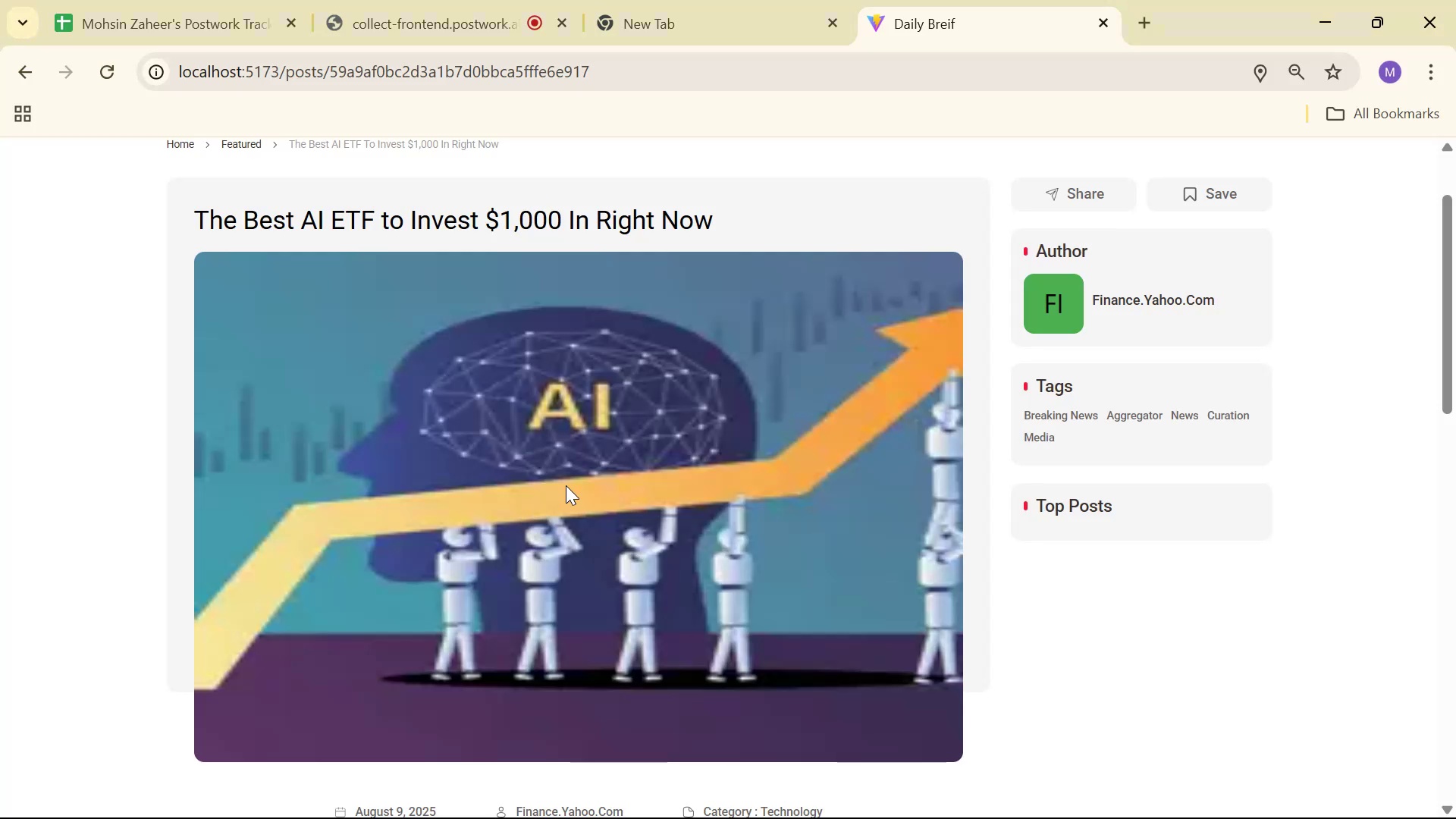 
scroll: coordinate [978, 439], scroll_direction: down, amount: 3.0
 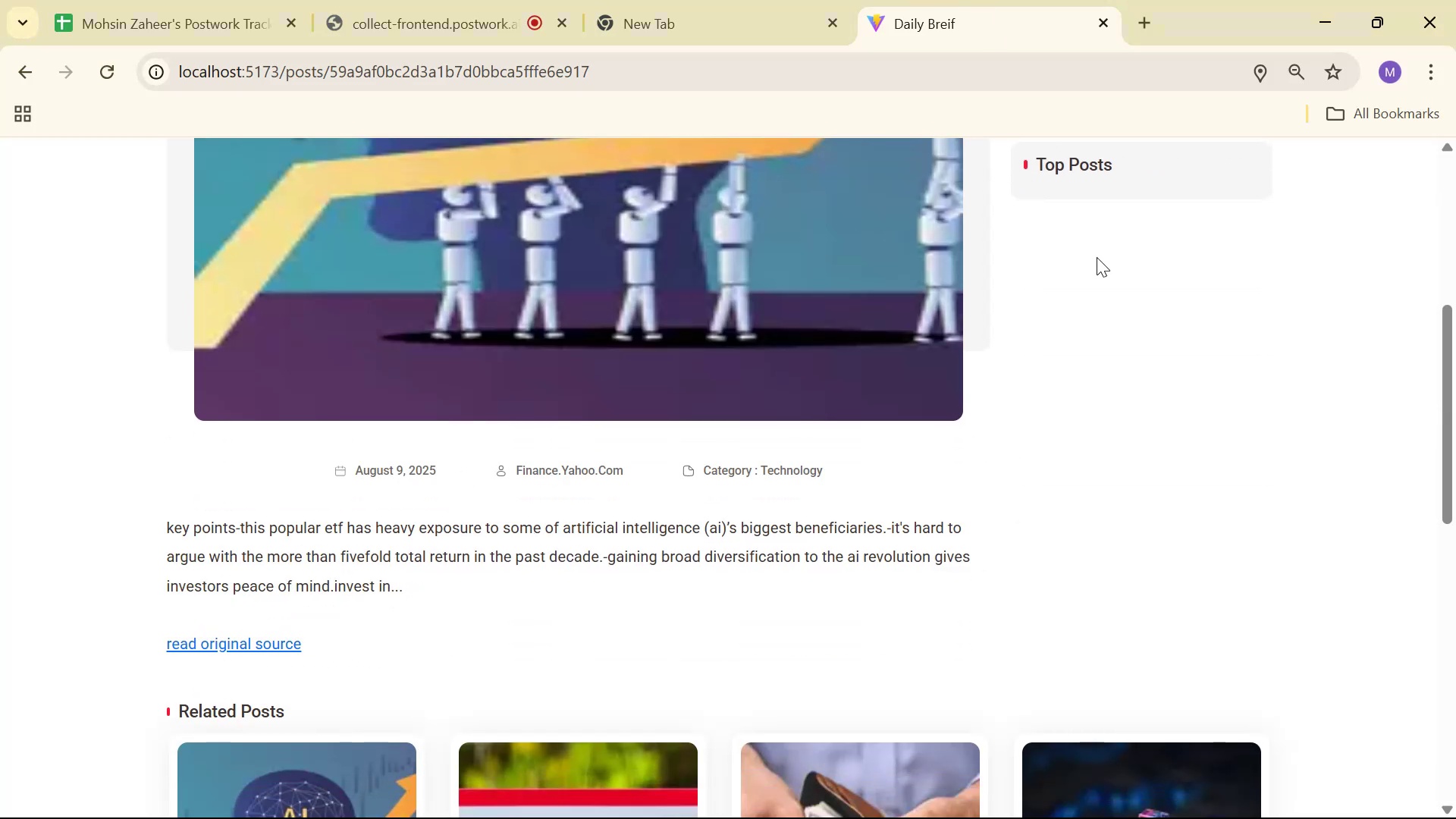 
key(Alt+AltLeft)
 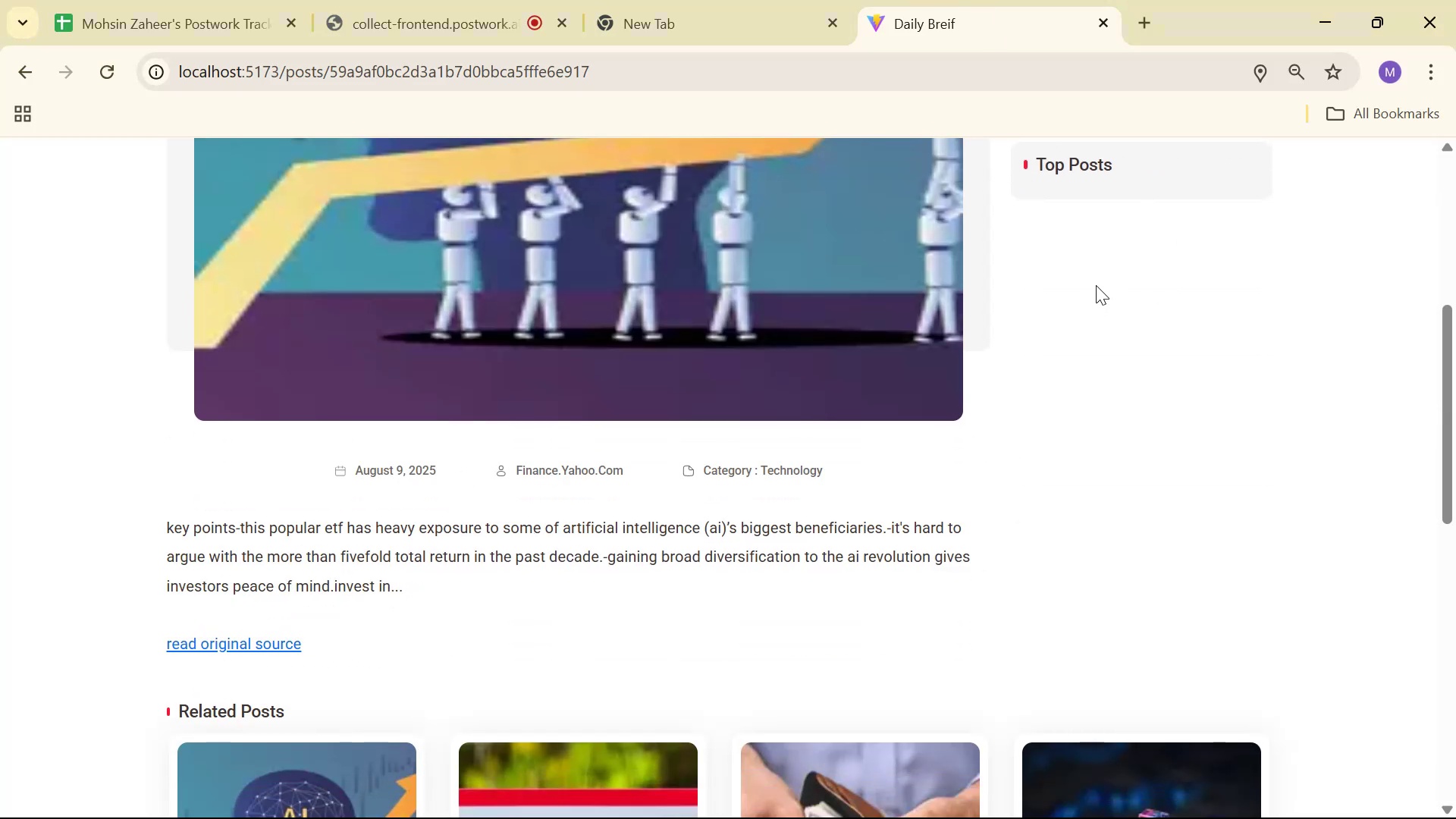 
key(Alt+Tab)
 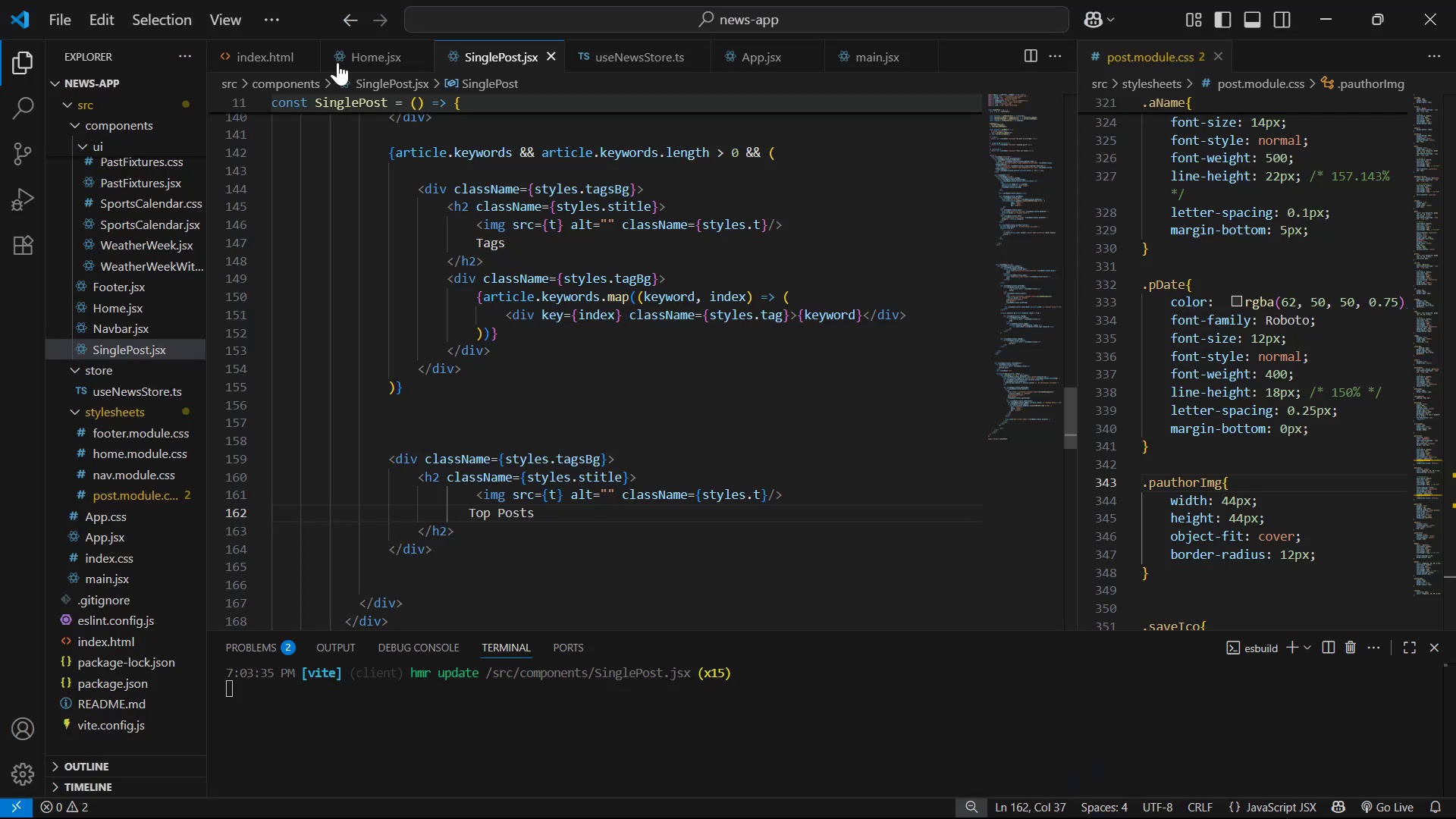 
left_click([362, 63])
 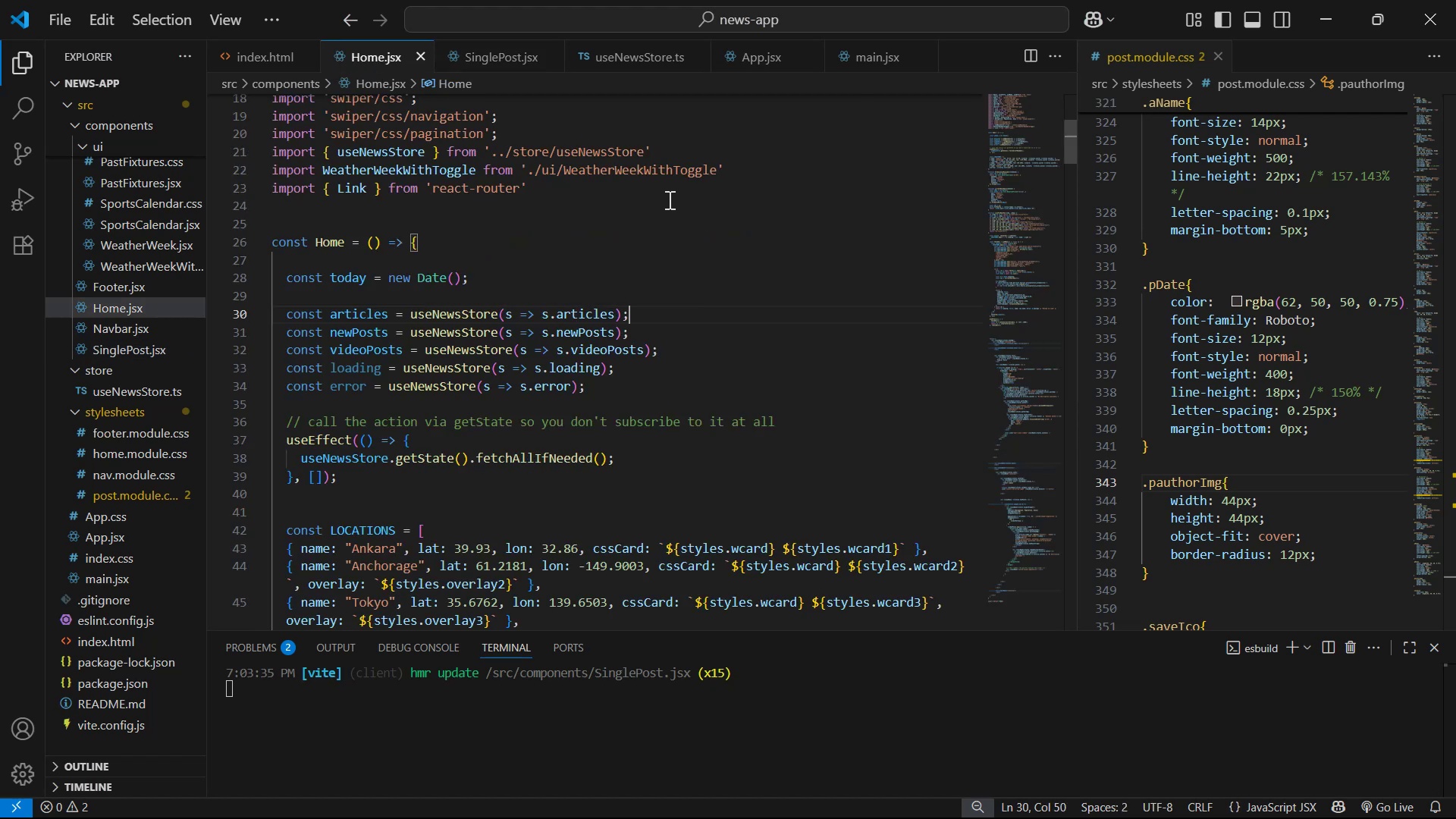 
wait(7.11)
 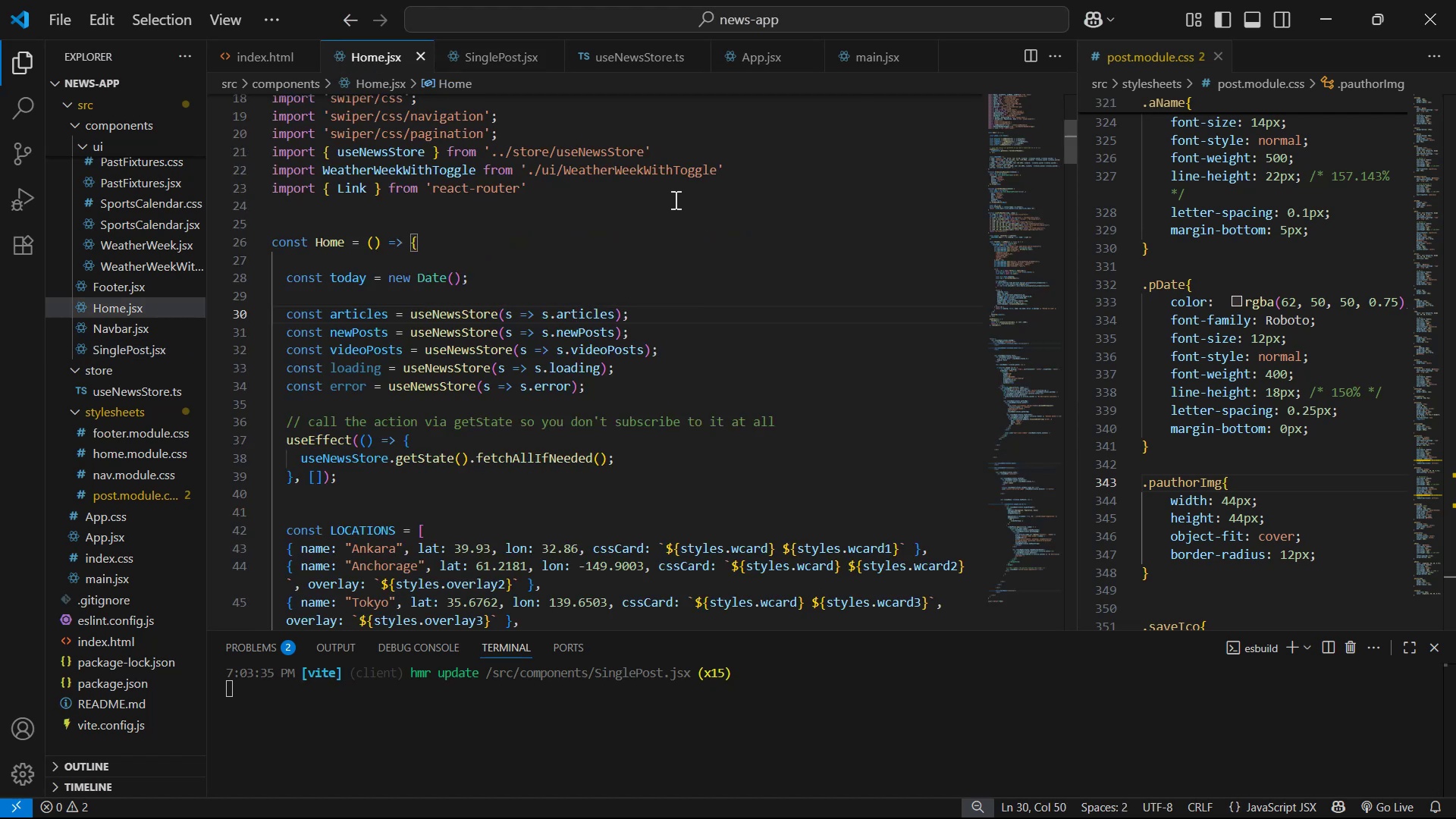 
left_click([664, 325])
 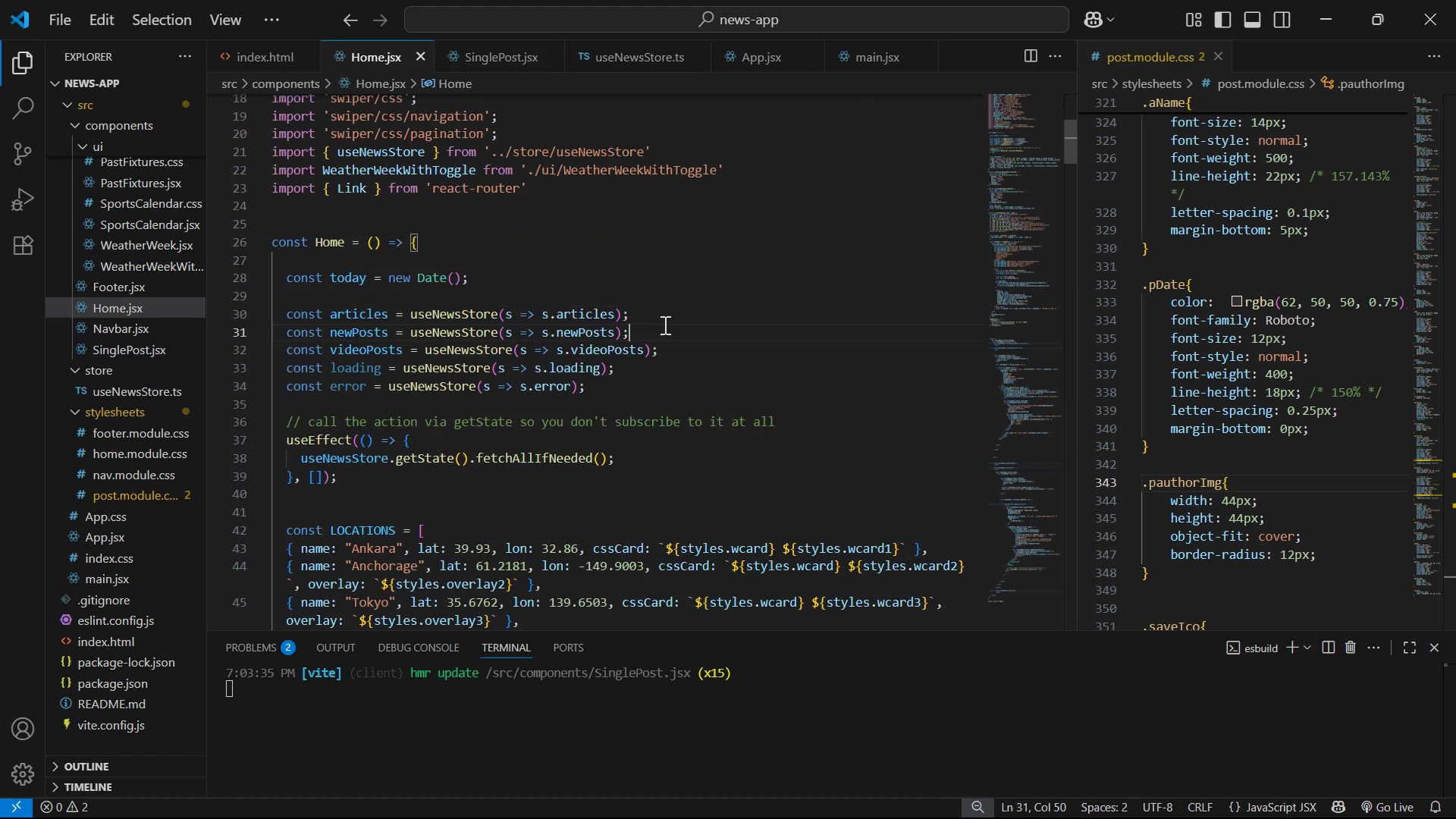 
key(Control+C)
 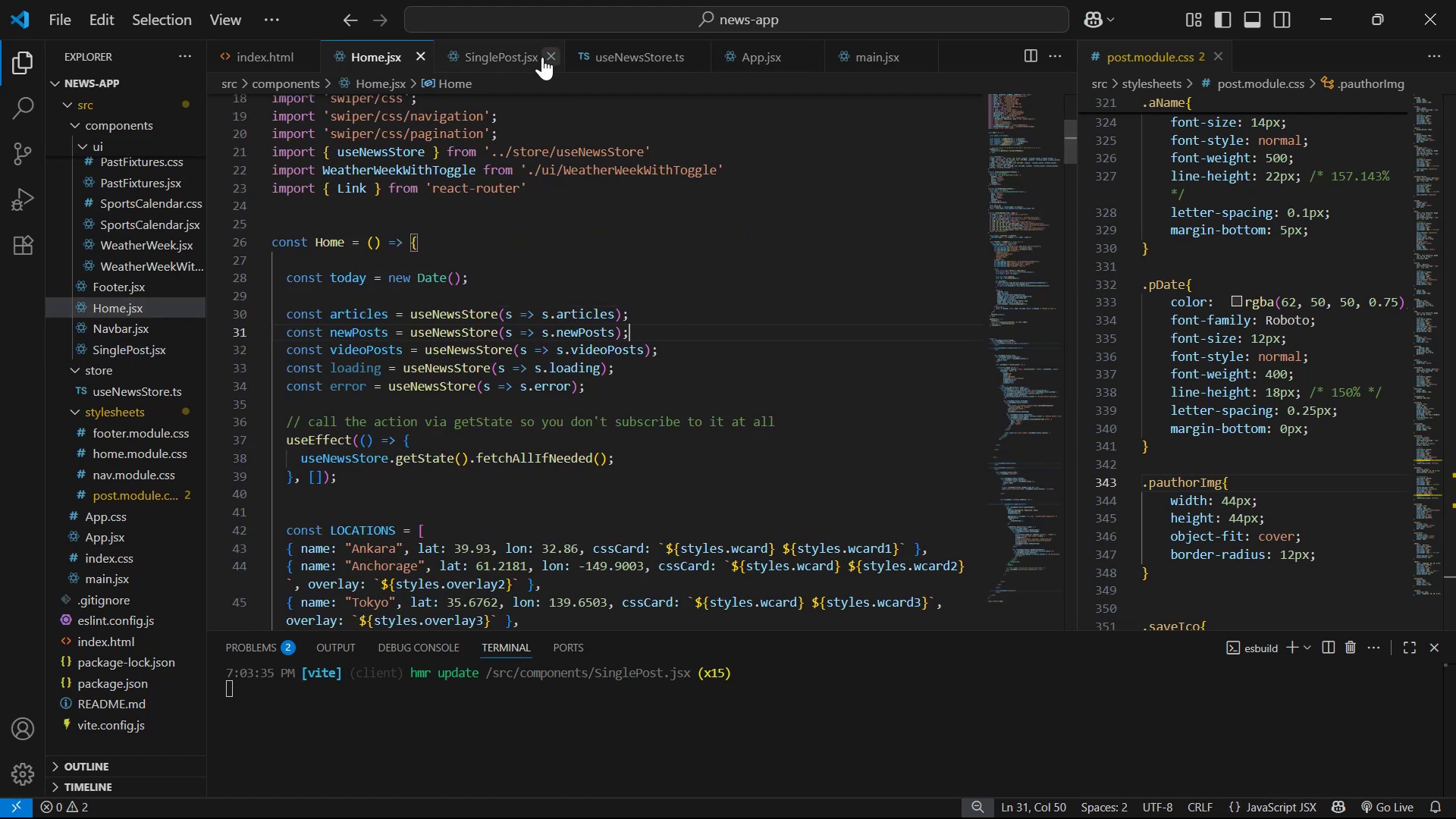 
left_click([497, 64])
 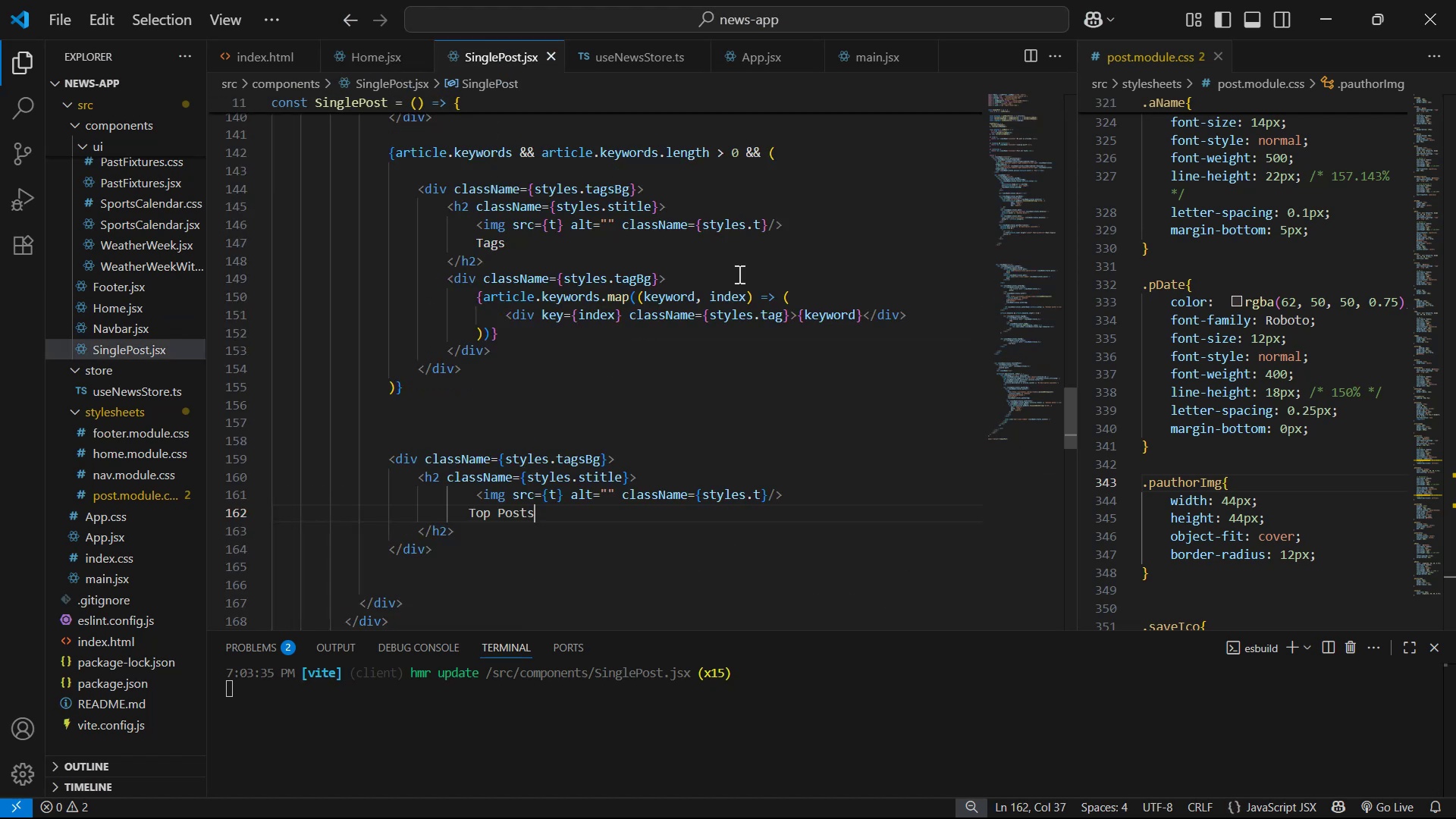 
scroll: coordinate [667, 254], scroll_direction: up, amount: 44.0
 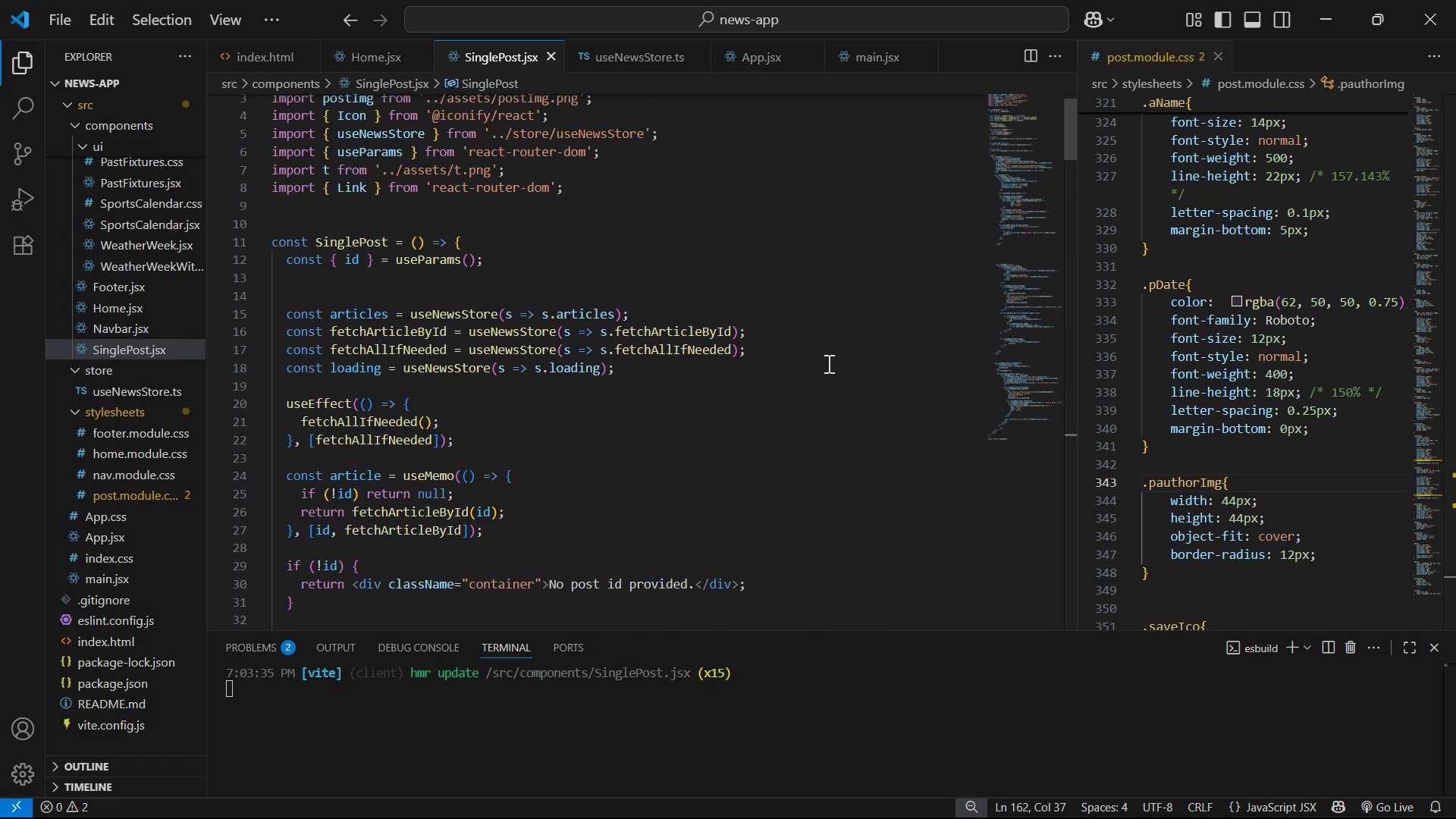 
left_click([827, 348])
 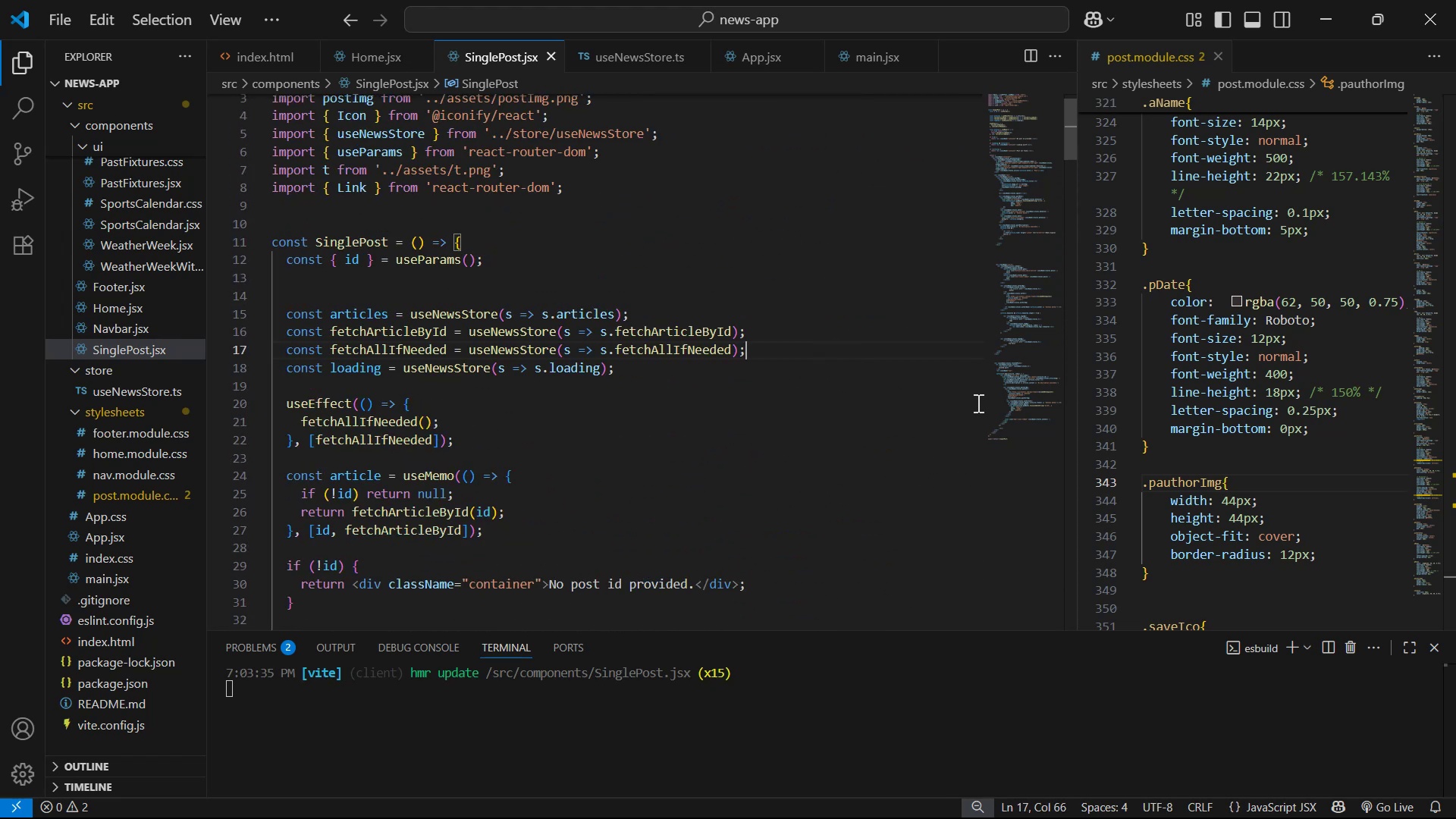 
key(ArrowDown)
 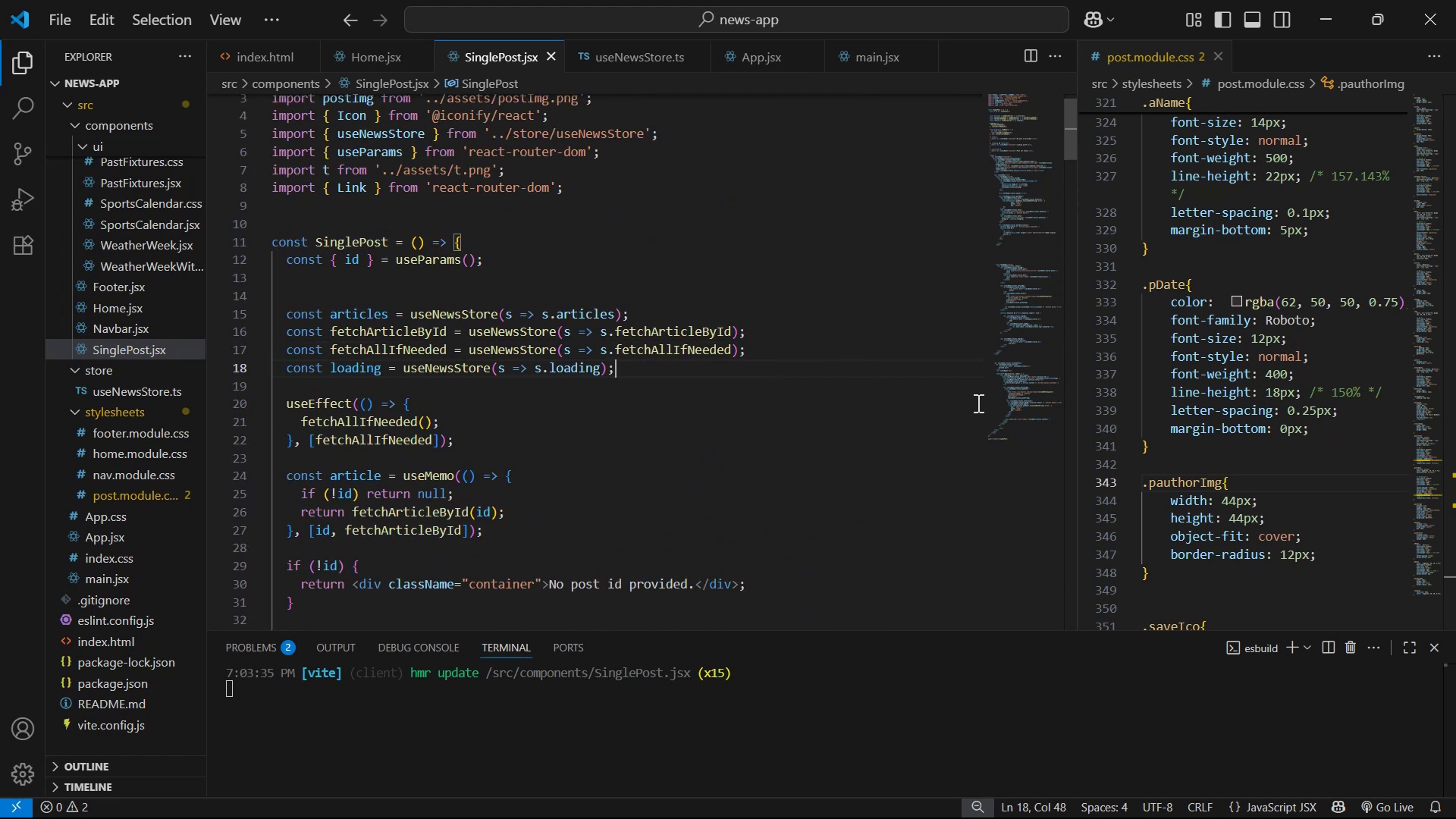 
key(ArrowUp)
 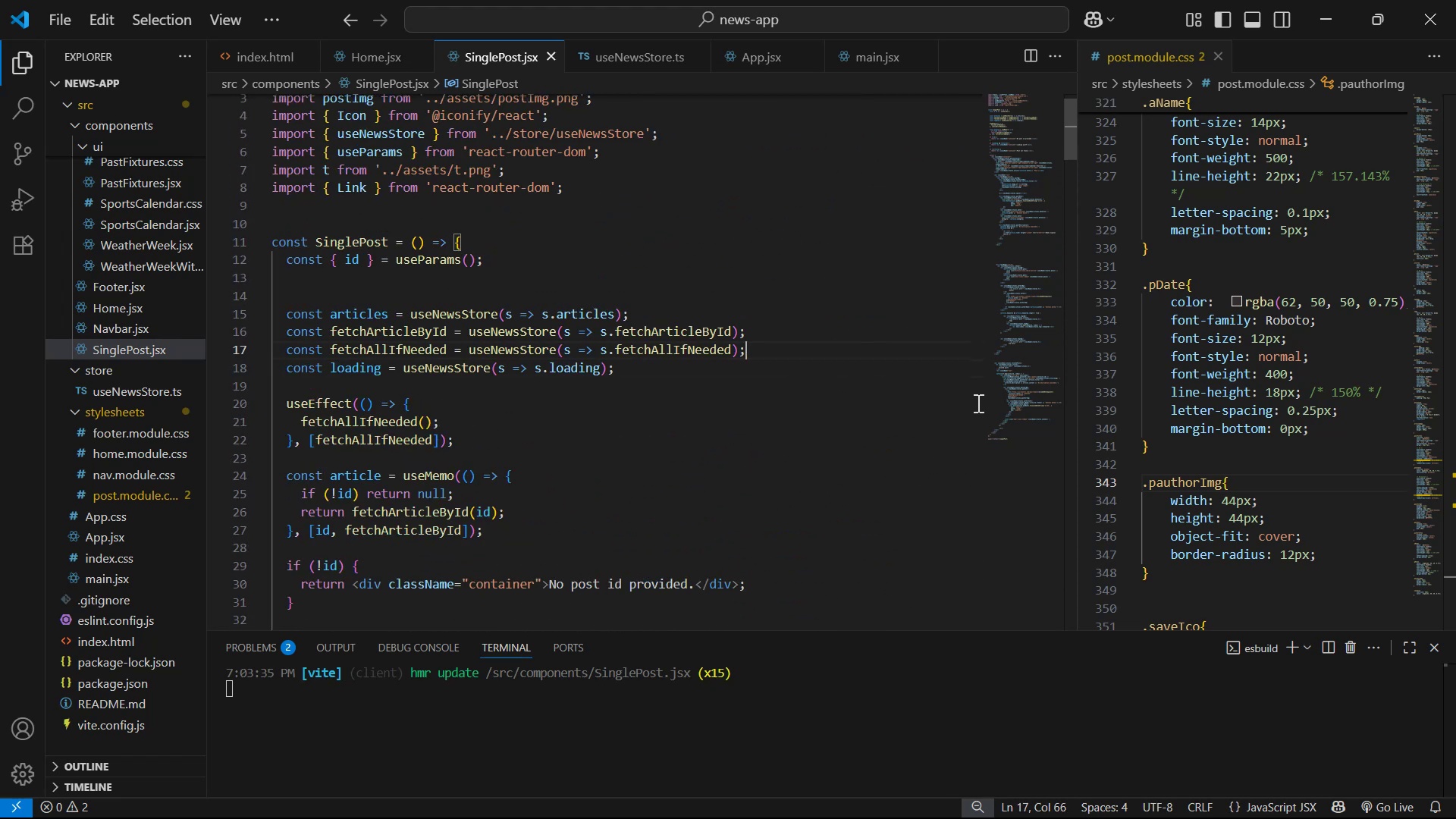 
key(ArrowUp)
 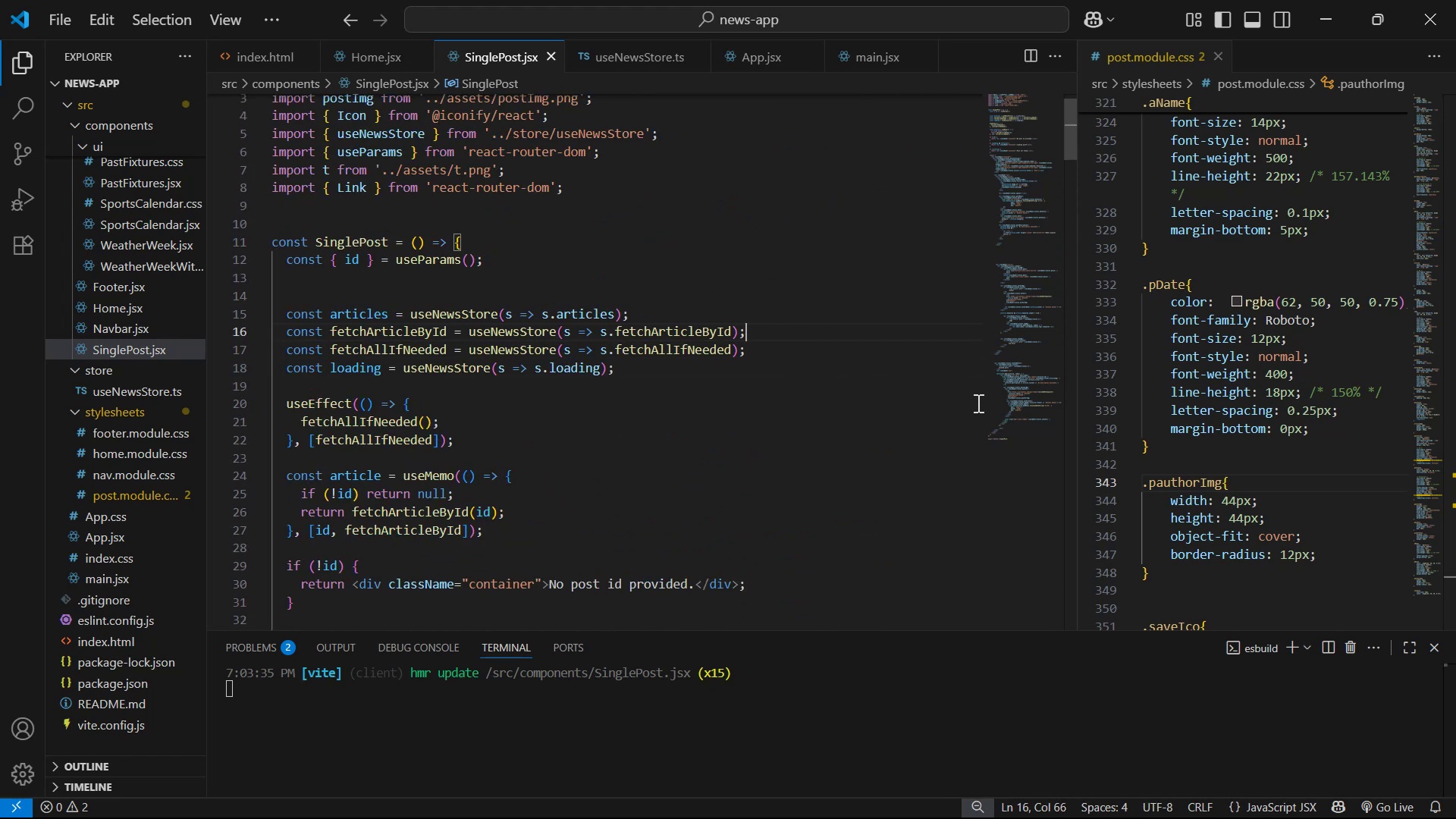 
key(ArrowUp)
 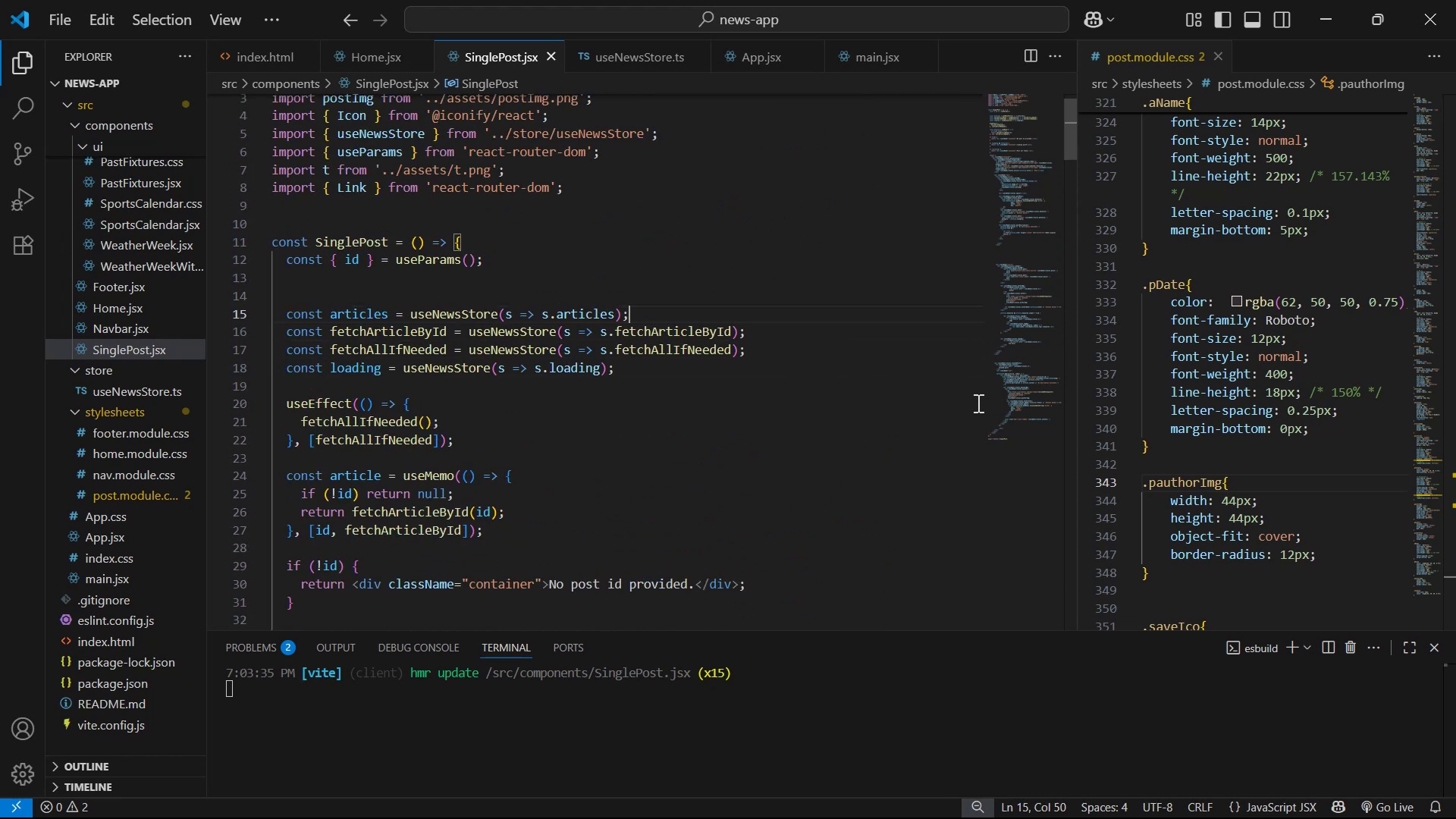 
key(Enter)
 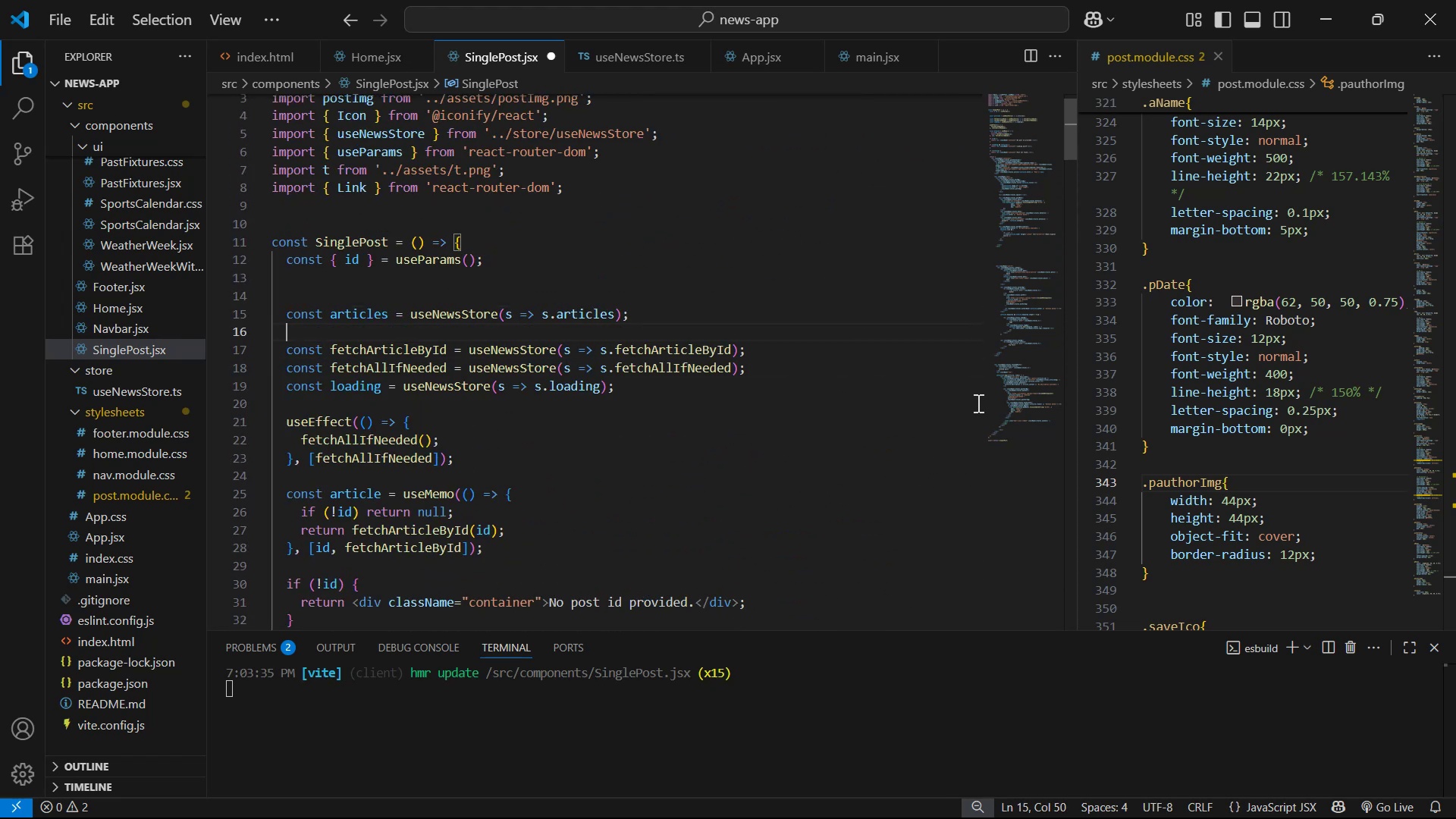 
key(Control+V)
 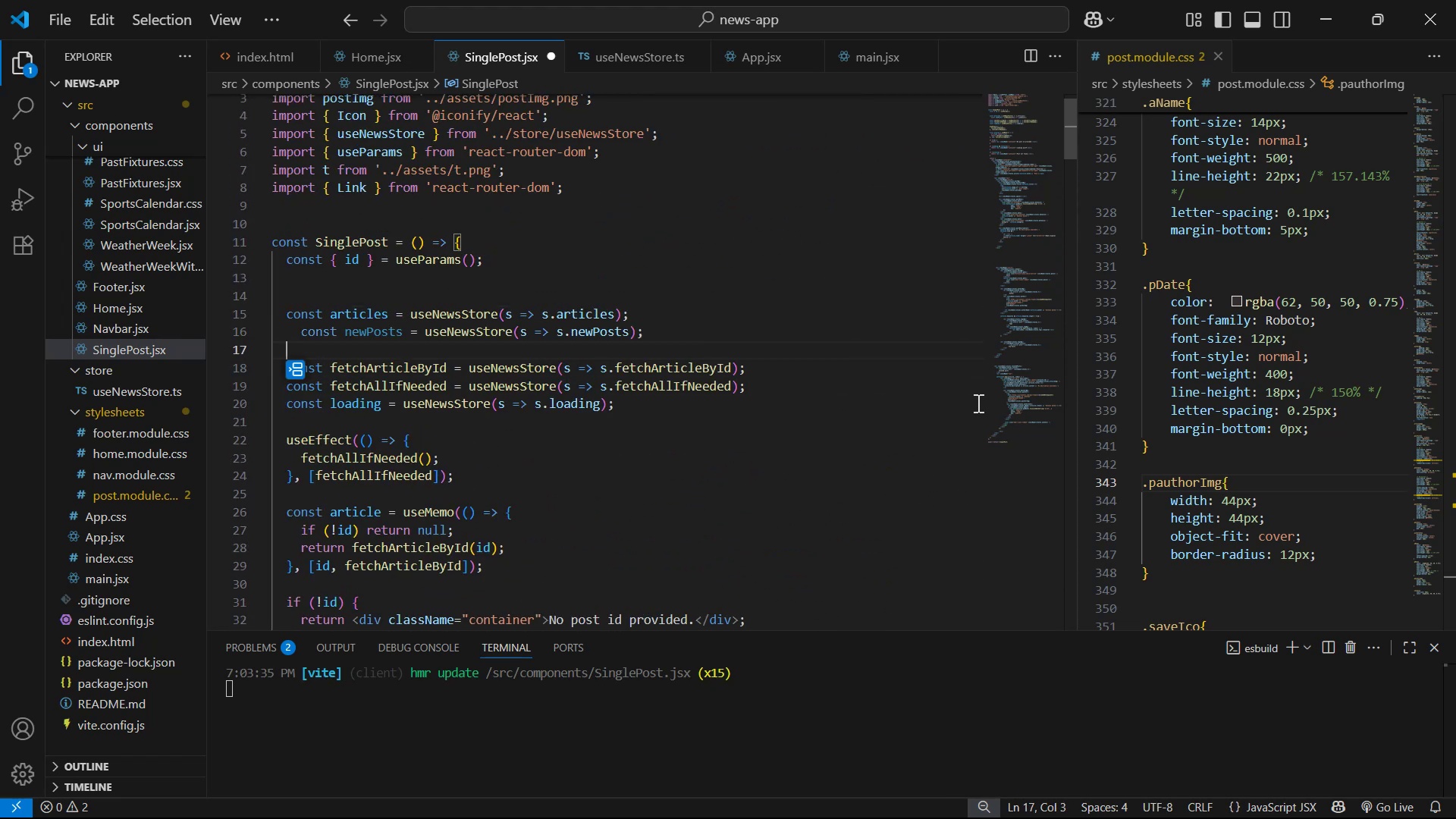 
key(Backspace)
 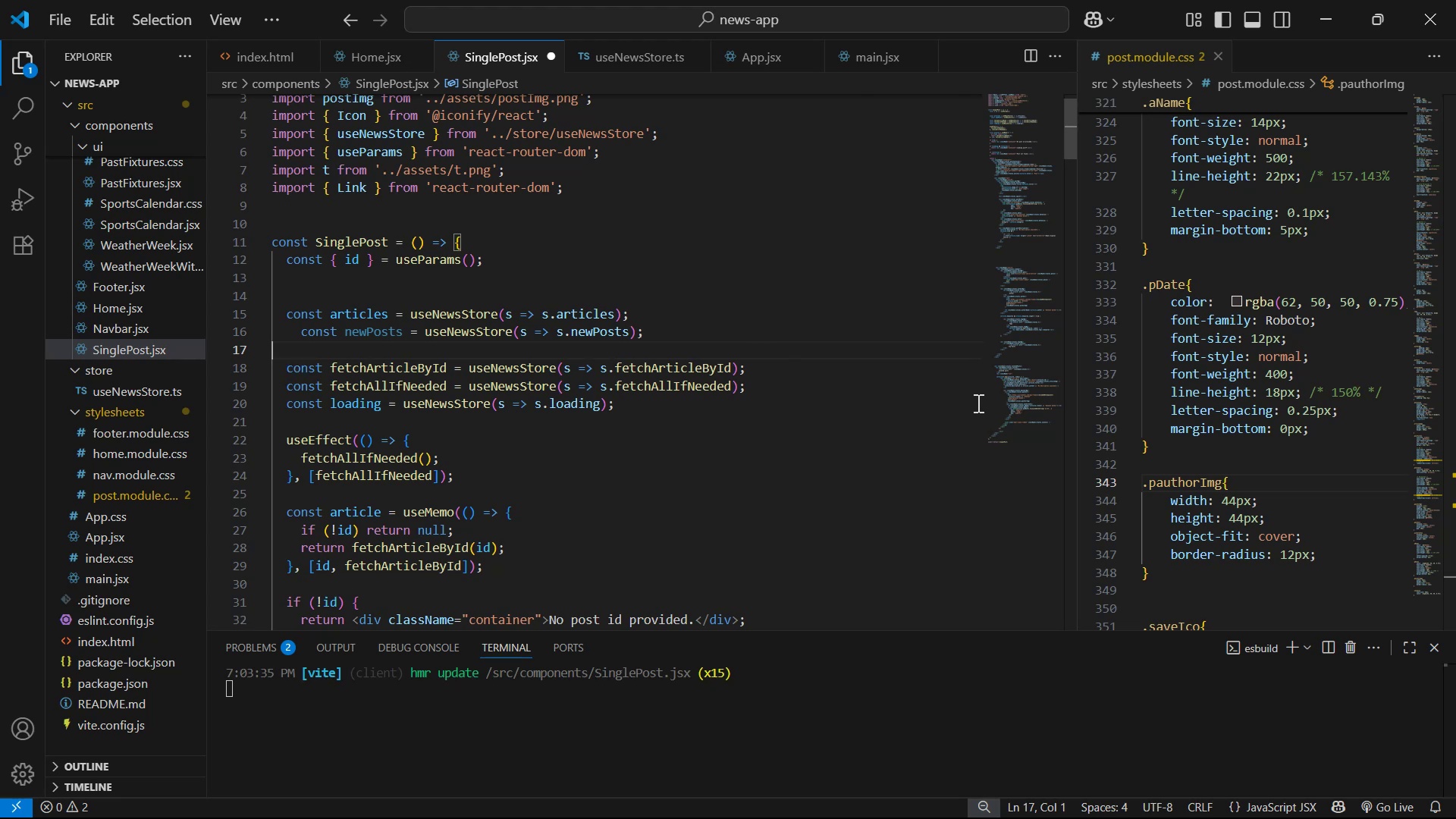 
key(Backspace)
 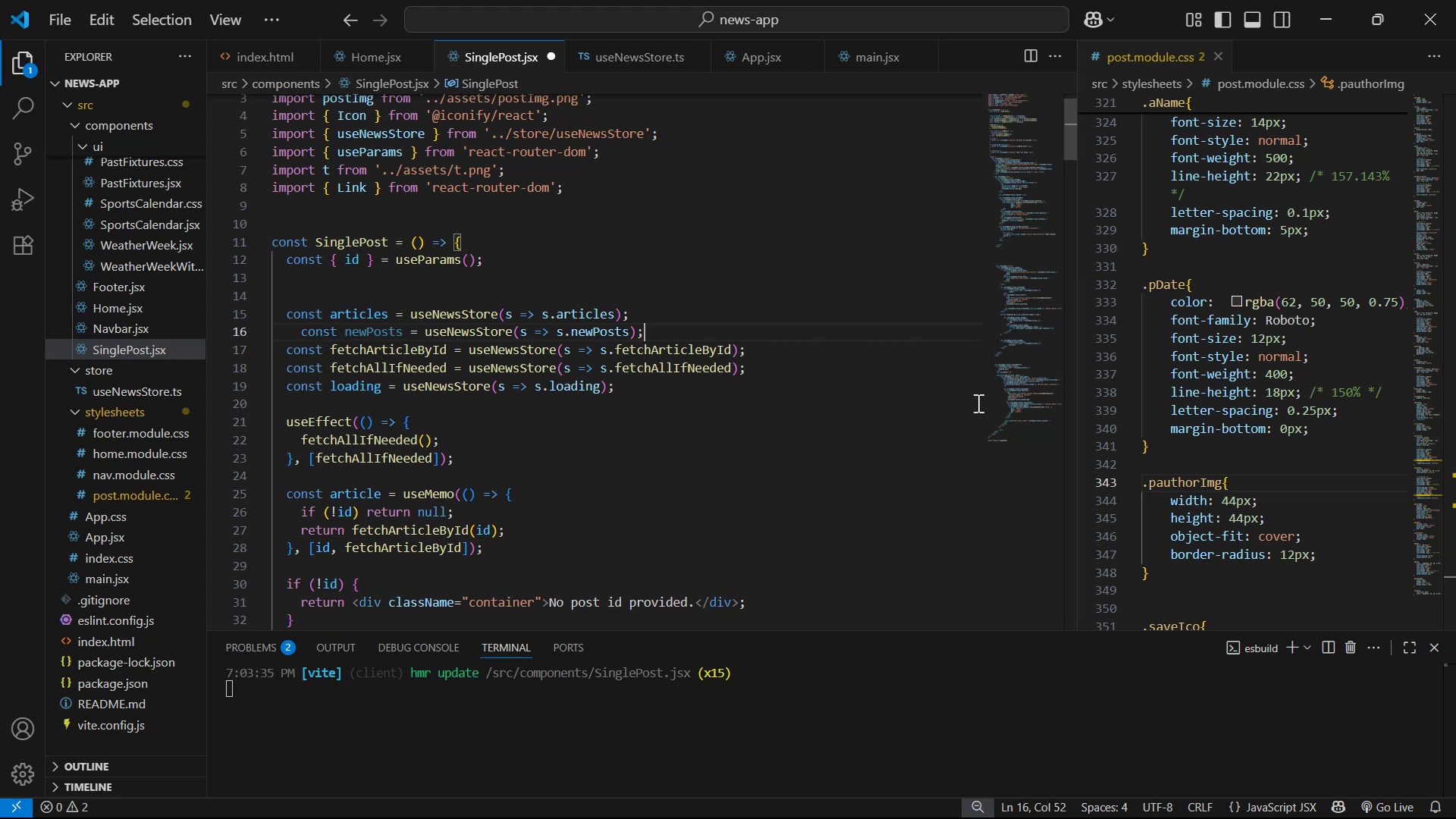 
hold_key(key=ArrowLeft, duration=1.53)
 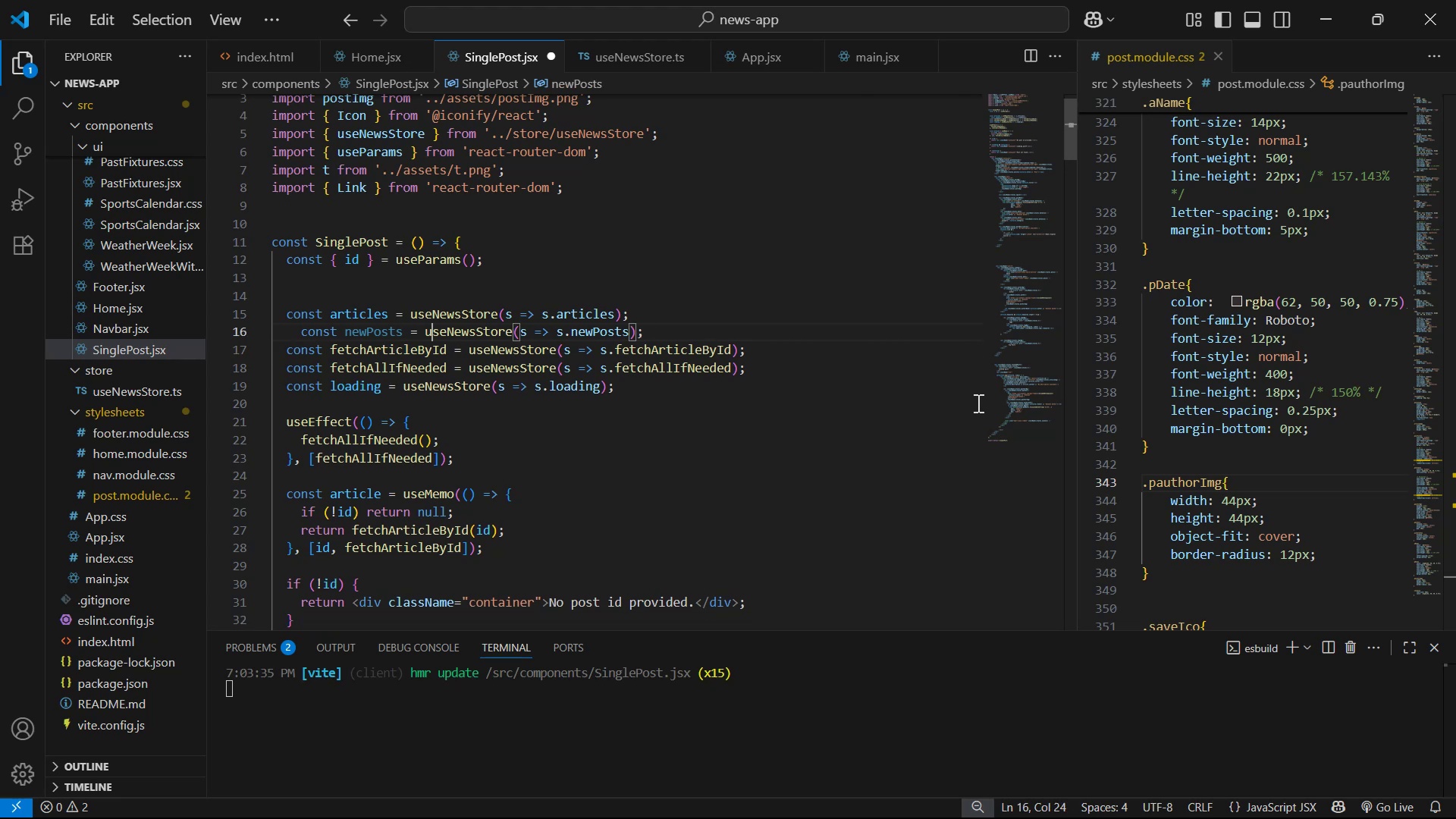 
key(ArrowLeft)
 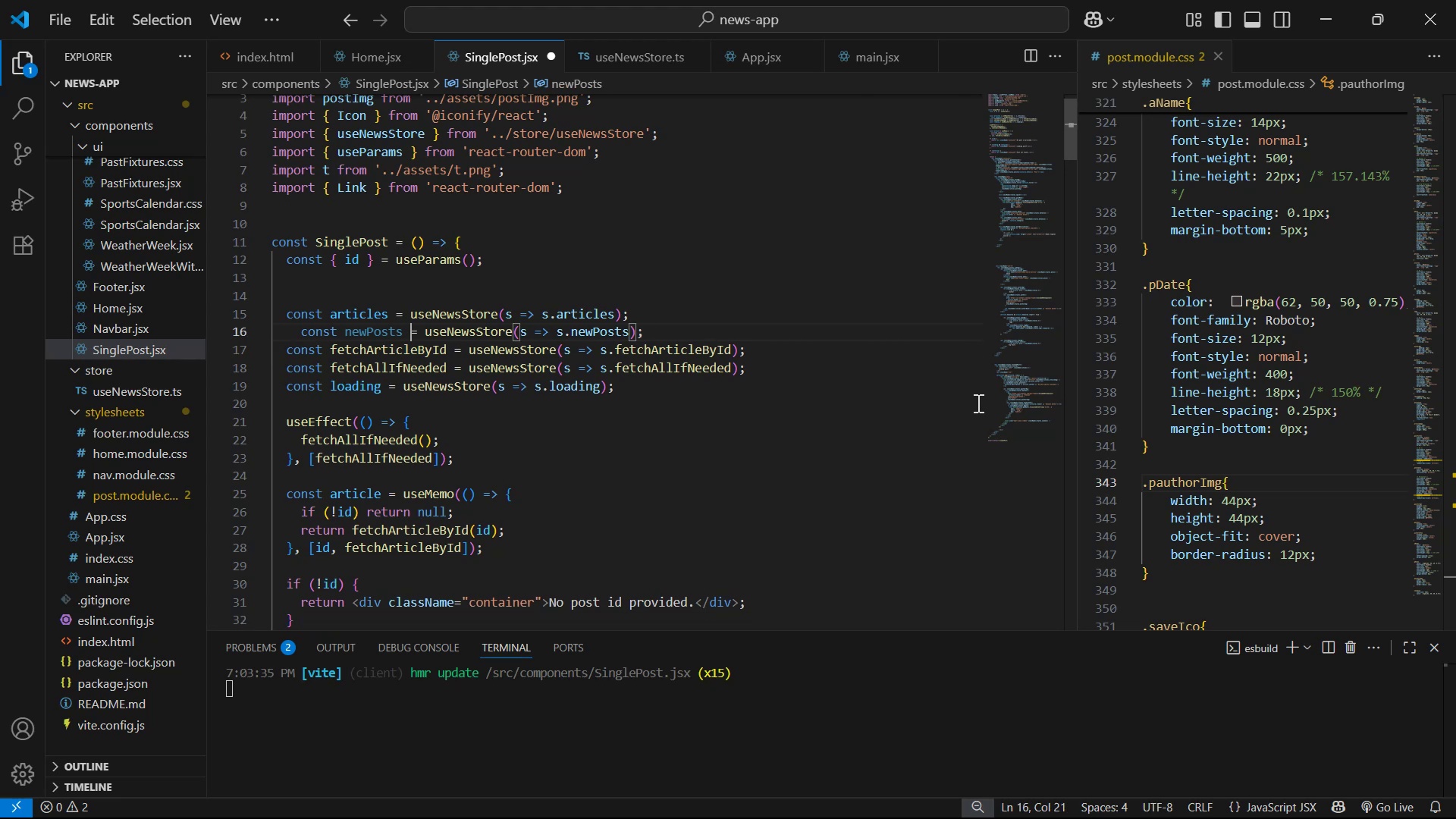 
key(ArrowLeft)
 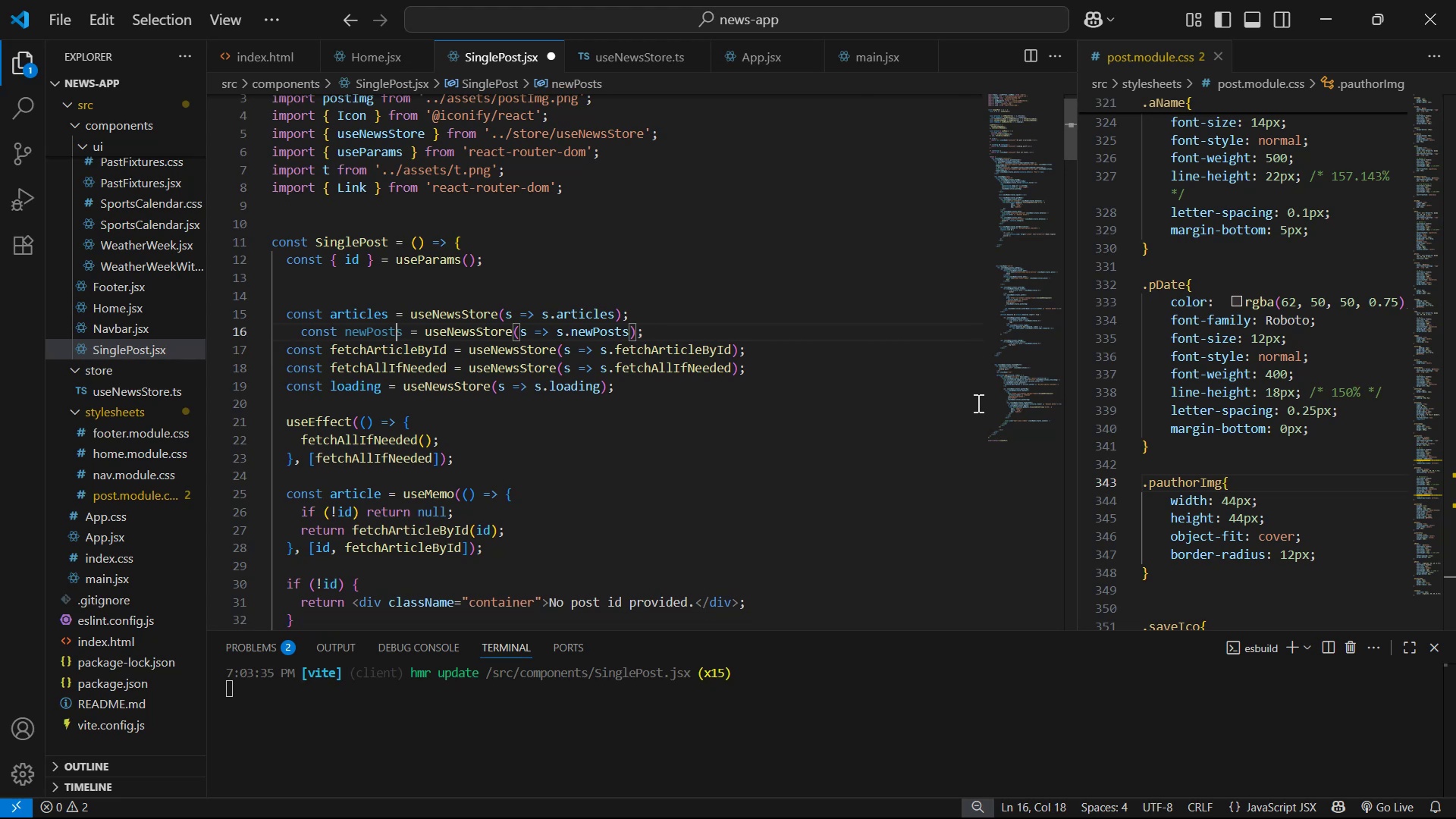 
key(ArrowLeft)
 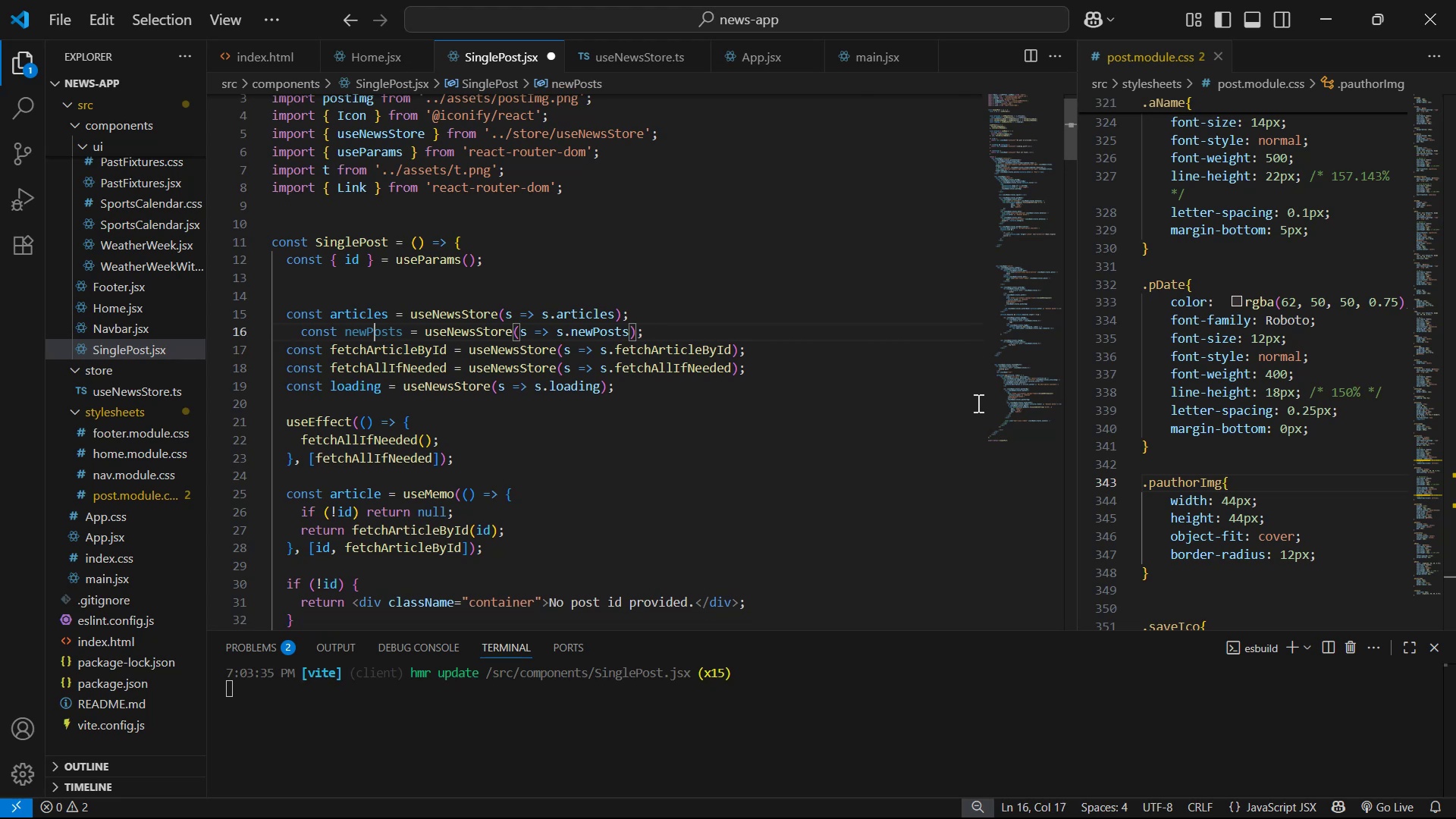 
key(ArrowLeft)
 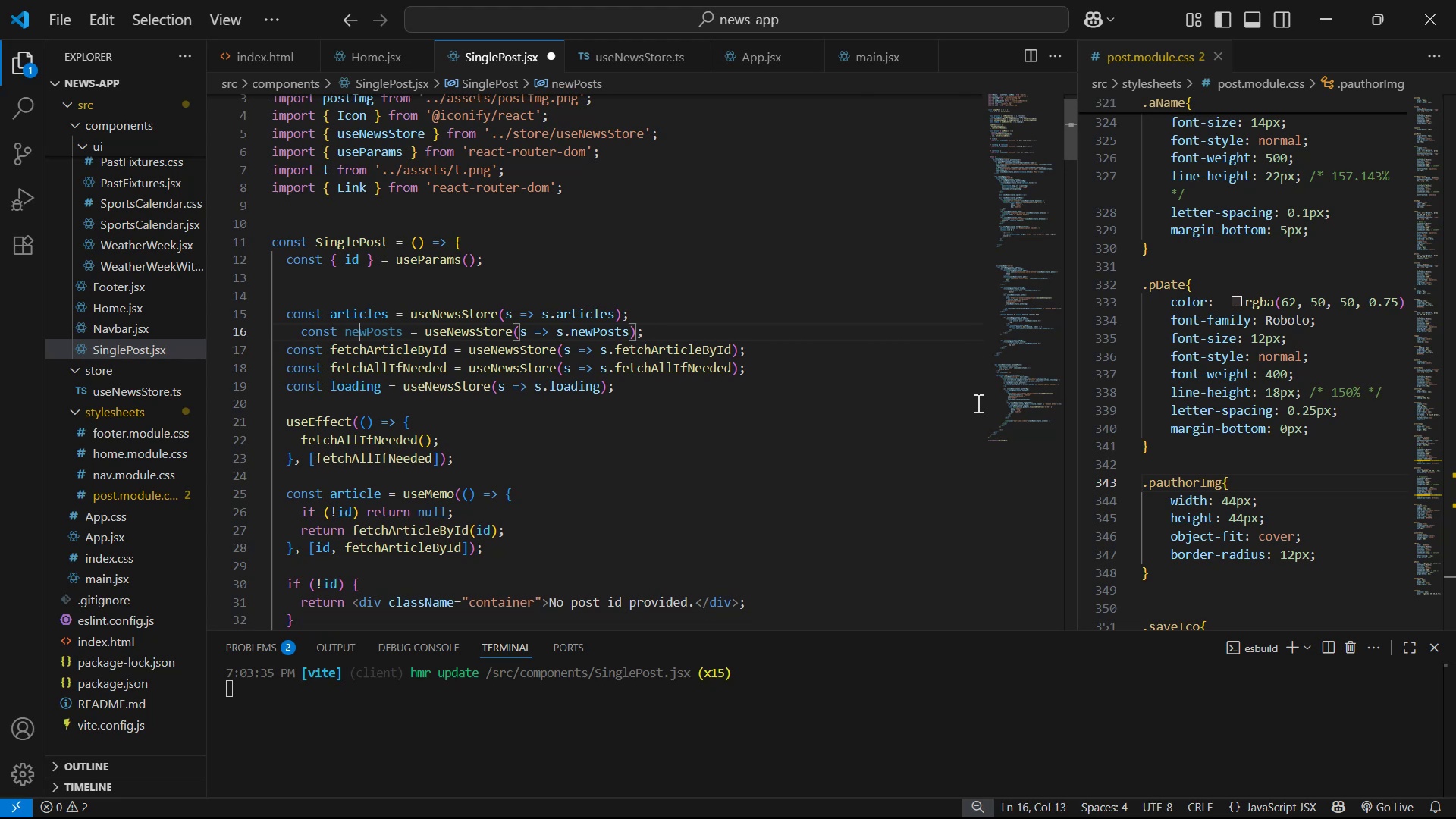 
key(ArrowLeft)
 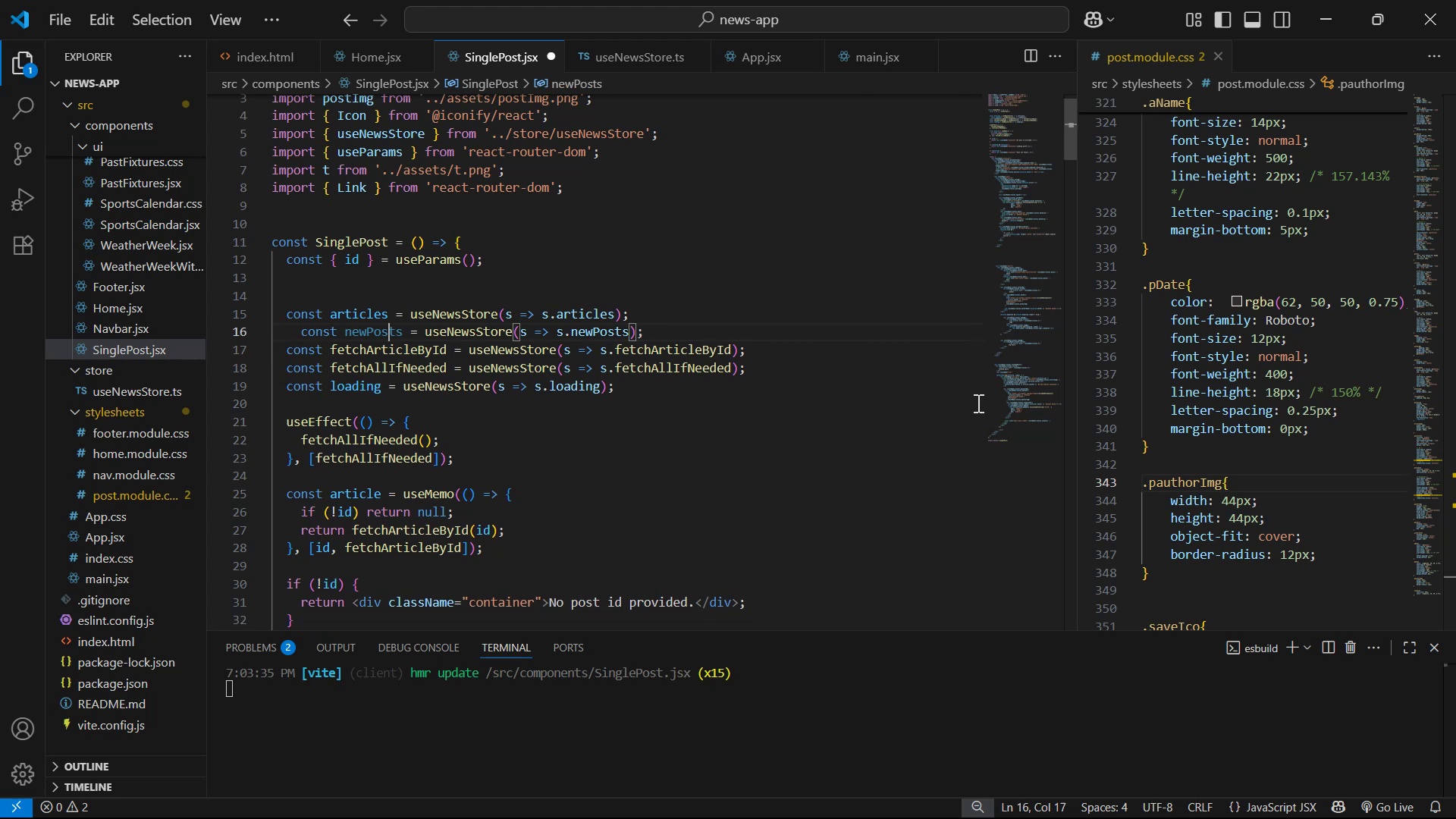 
key(ArrowLeft)
 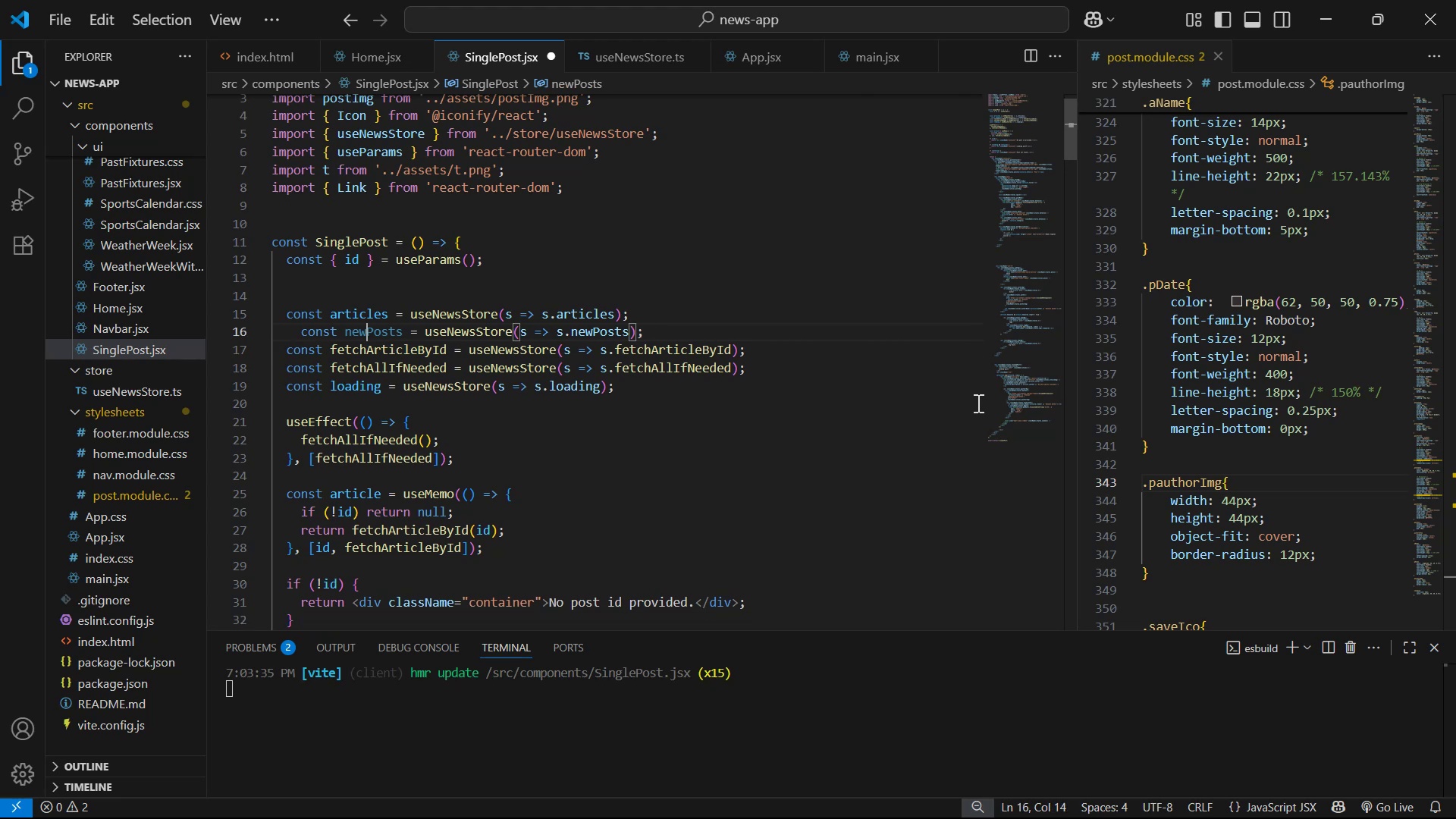 
key(ArrowLeft)
 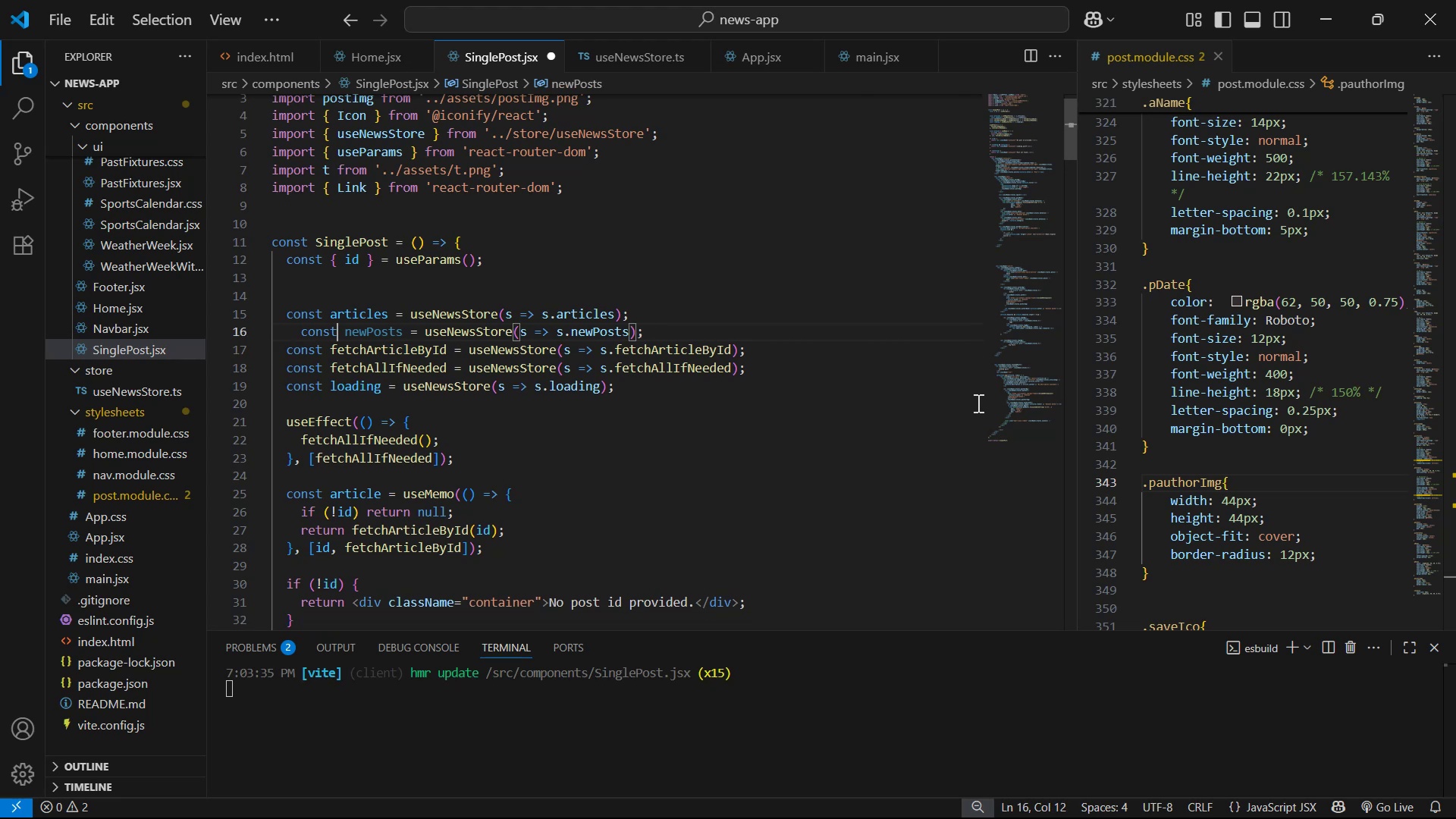 
key(ArrowLeft)
 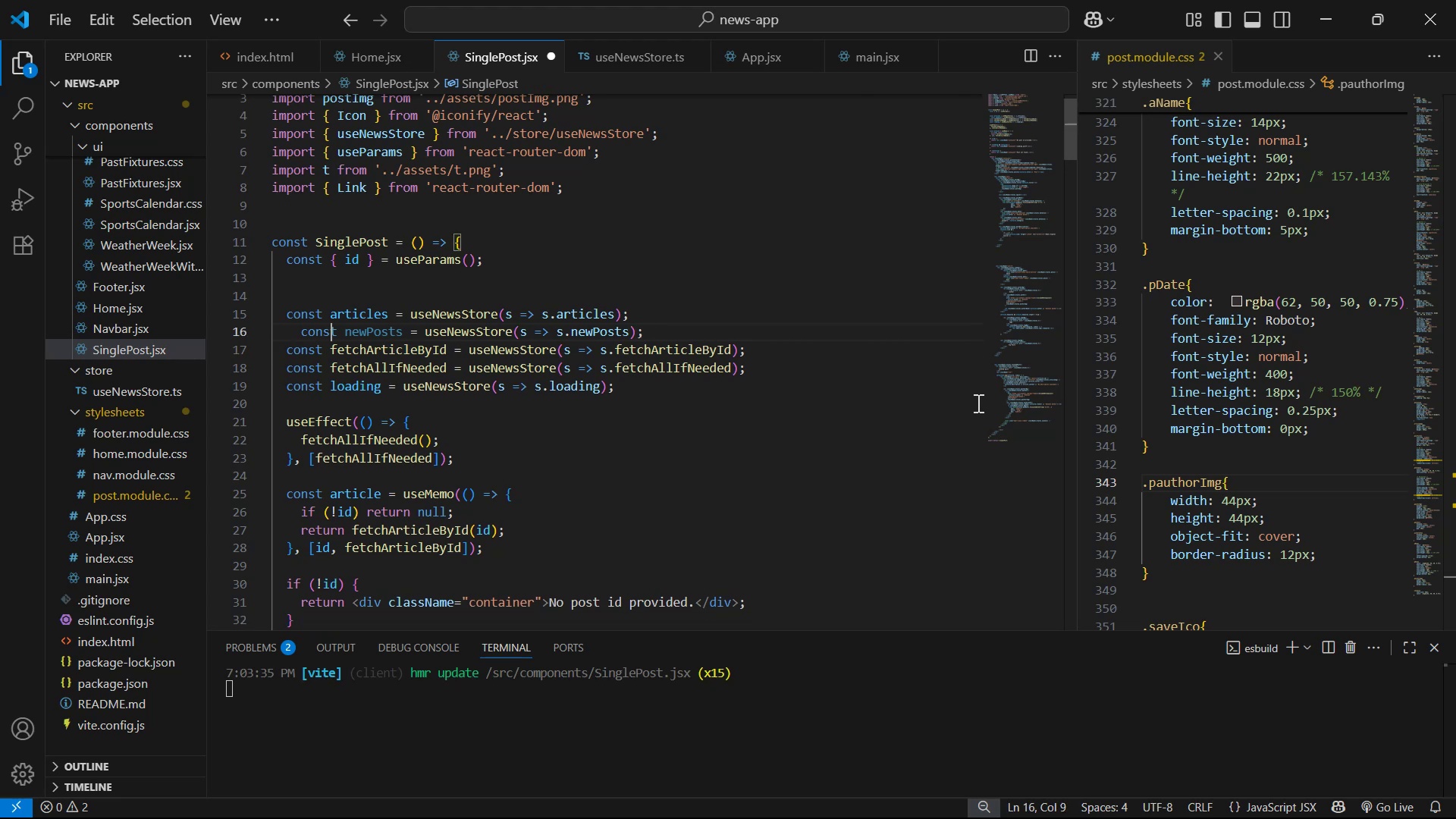 
key(ArrowLeft)
 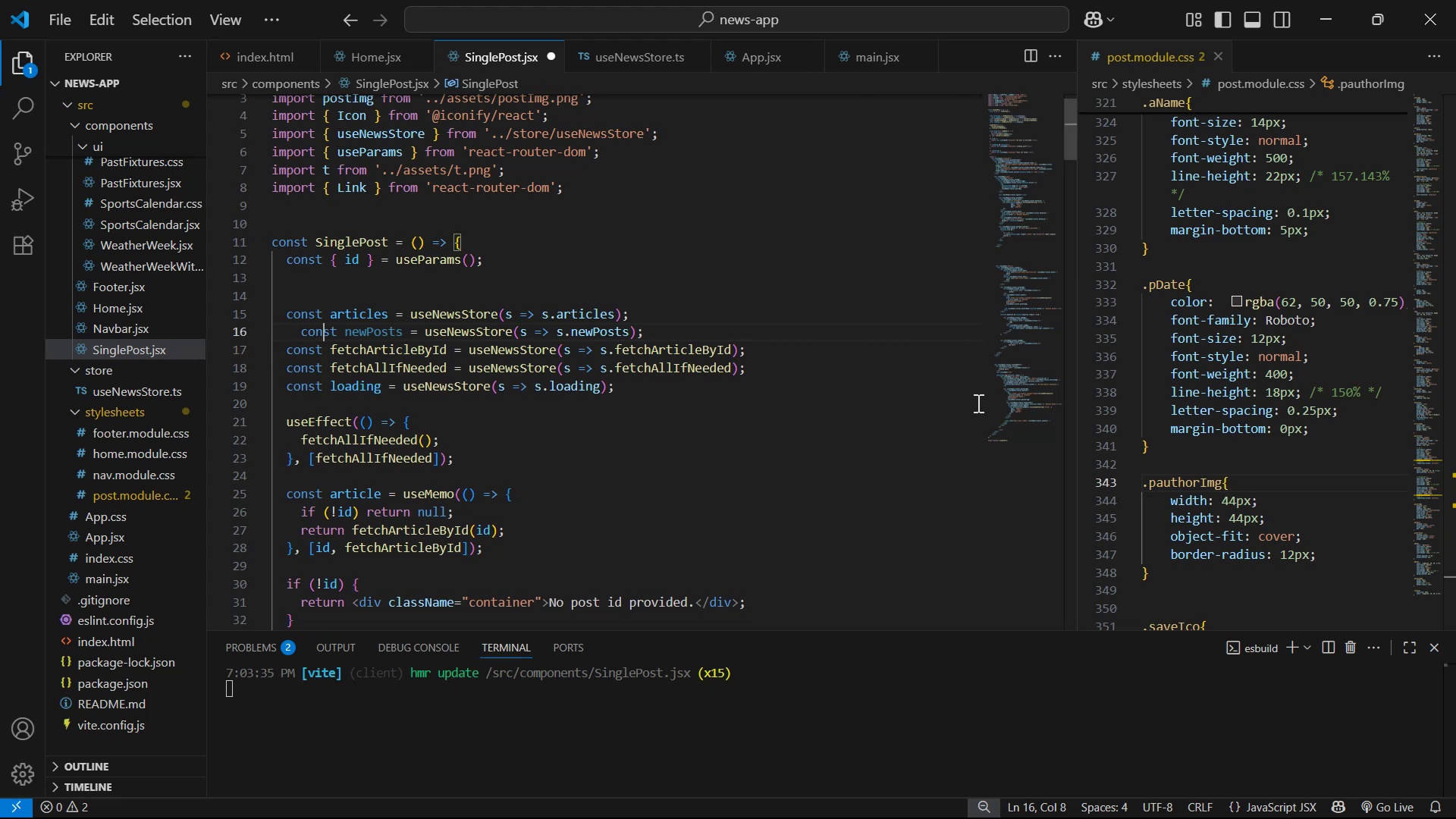 
key(ArrowLeft)
 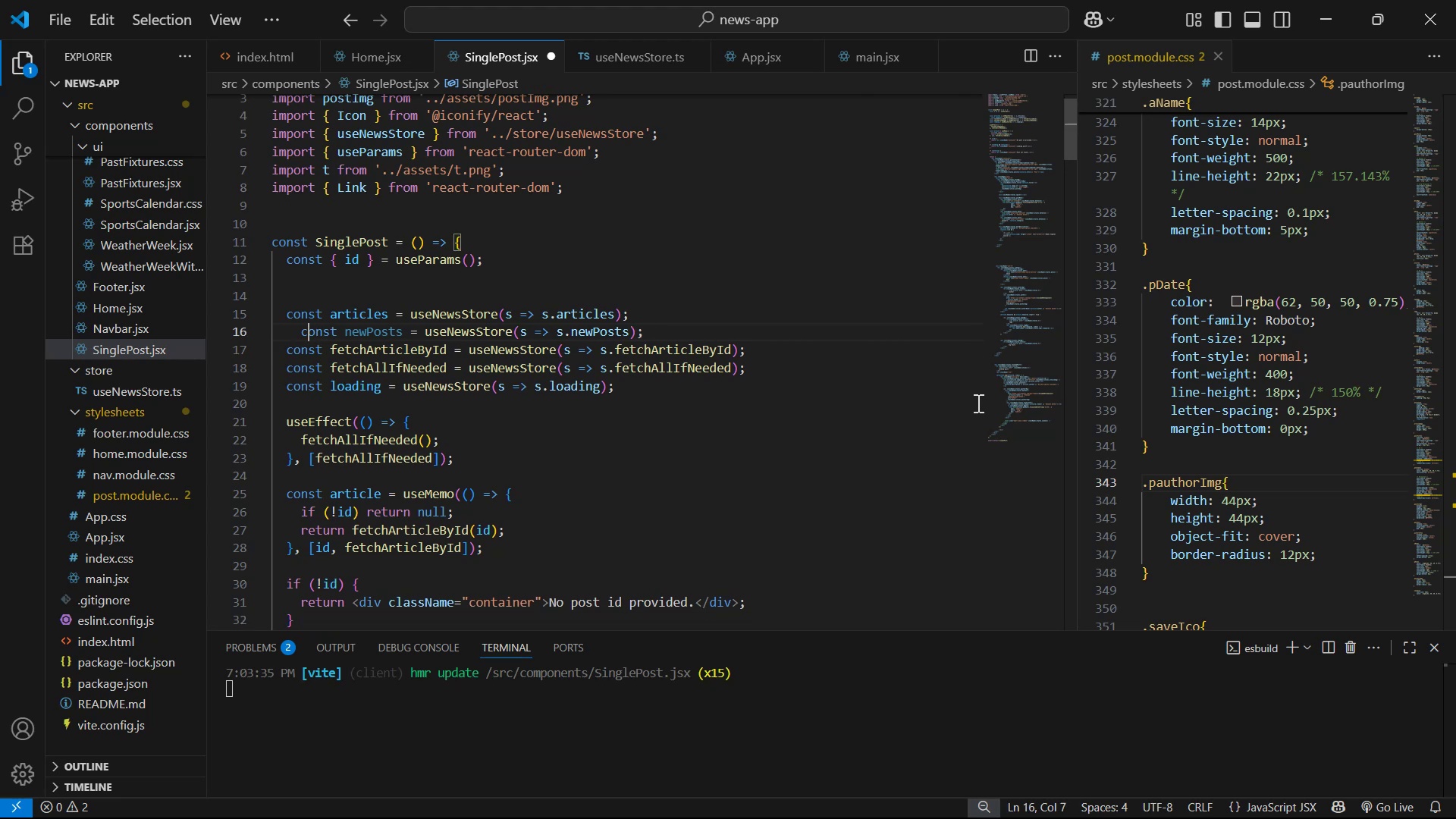 
key(ArrowLeft)
 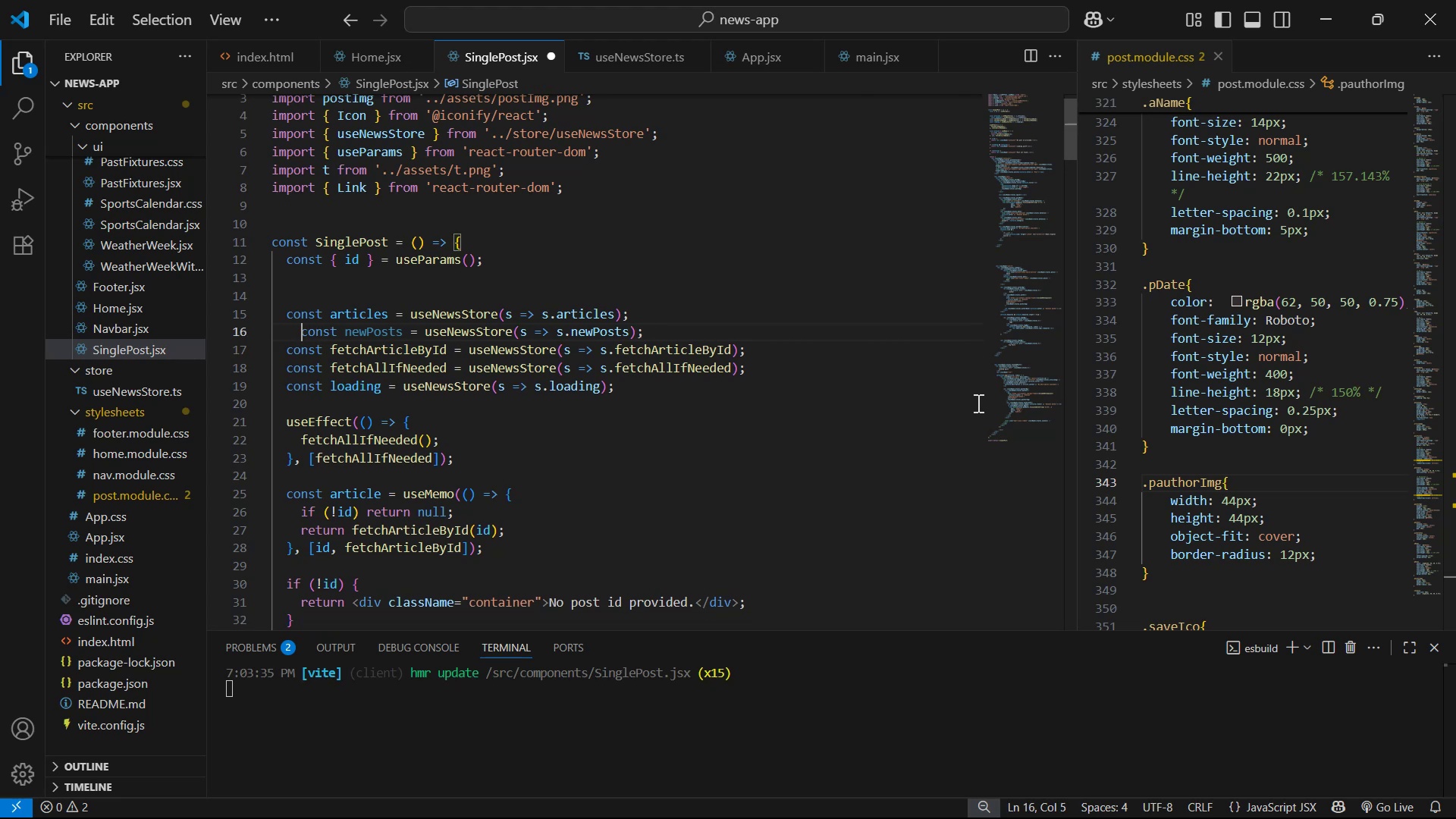 
key(Backspace)
 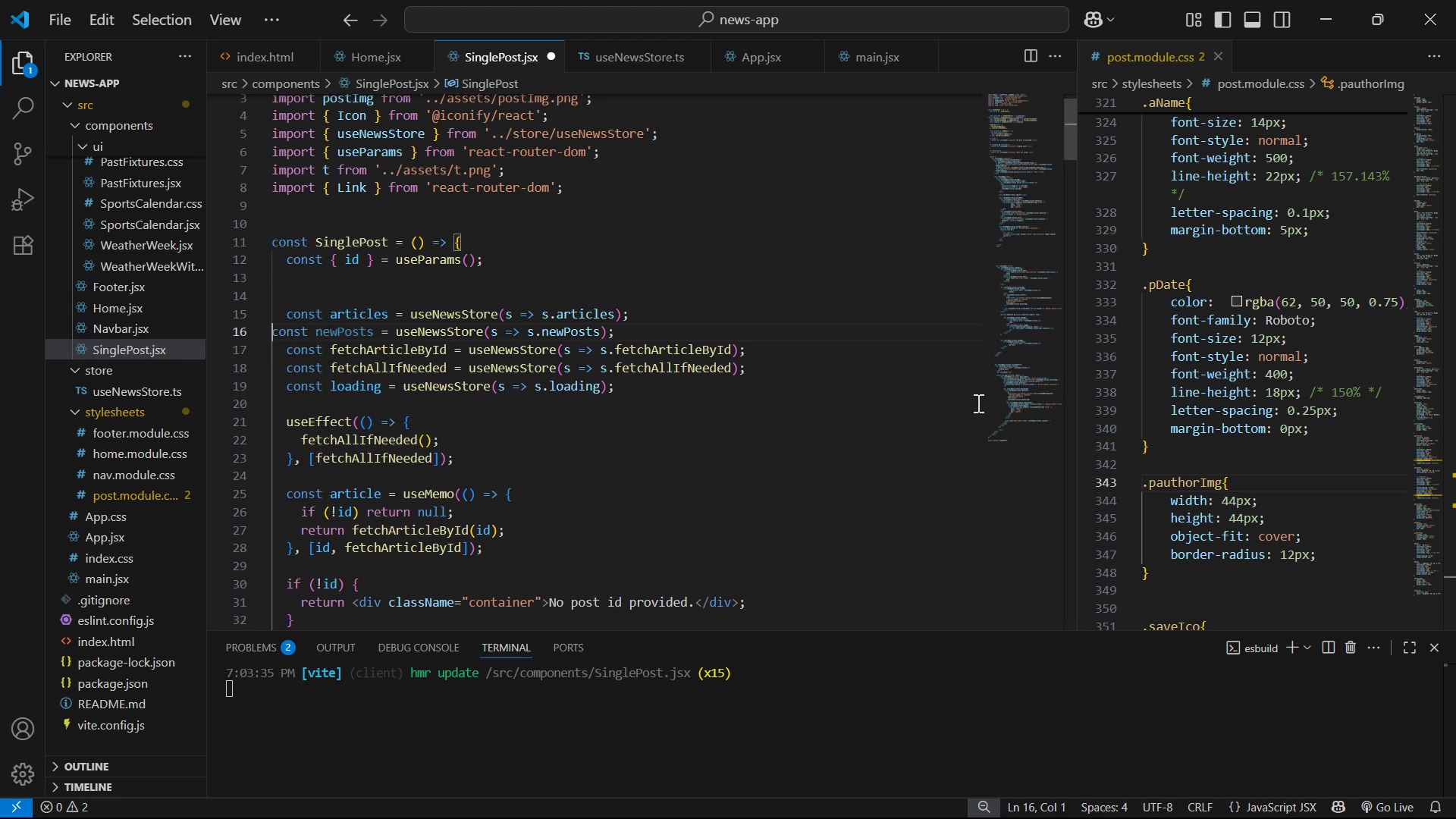 
key(Control+S)
 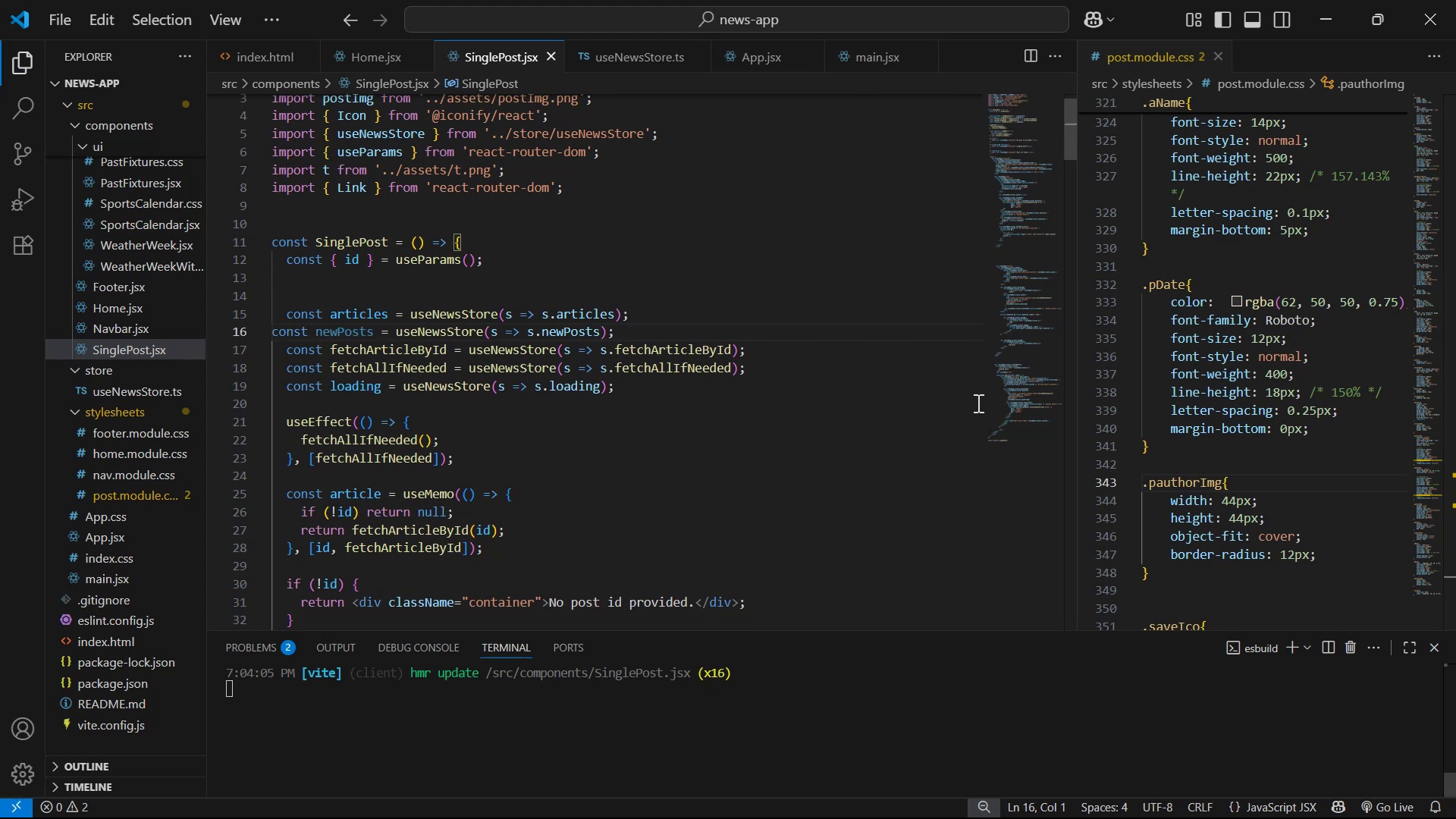 
key(Space)
 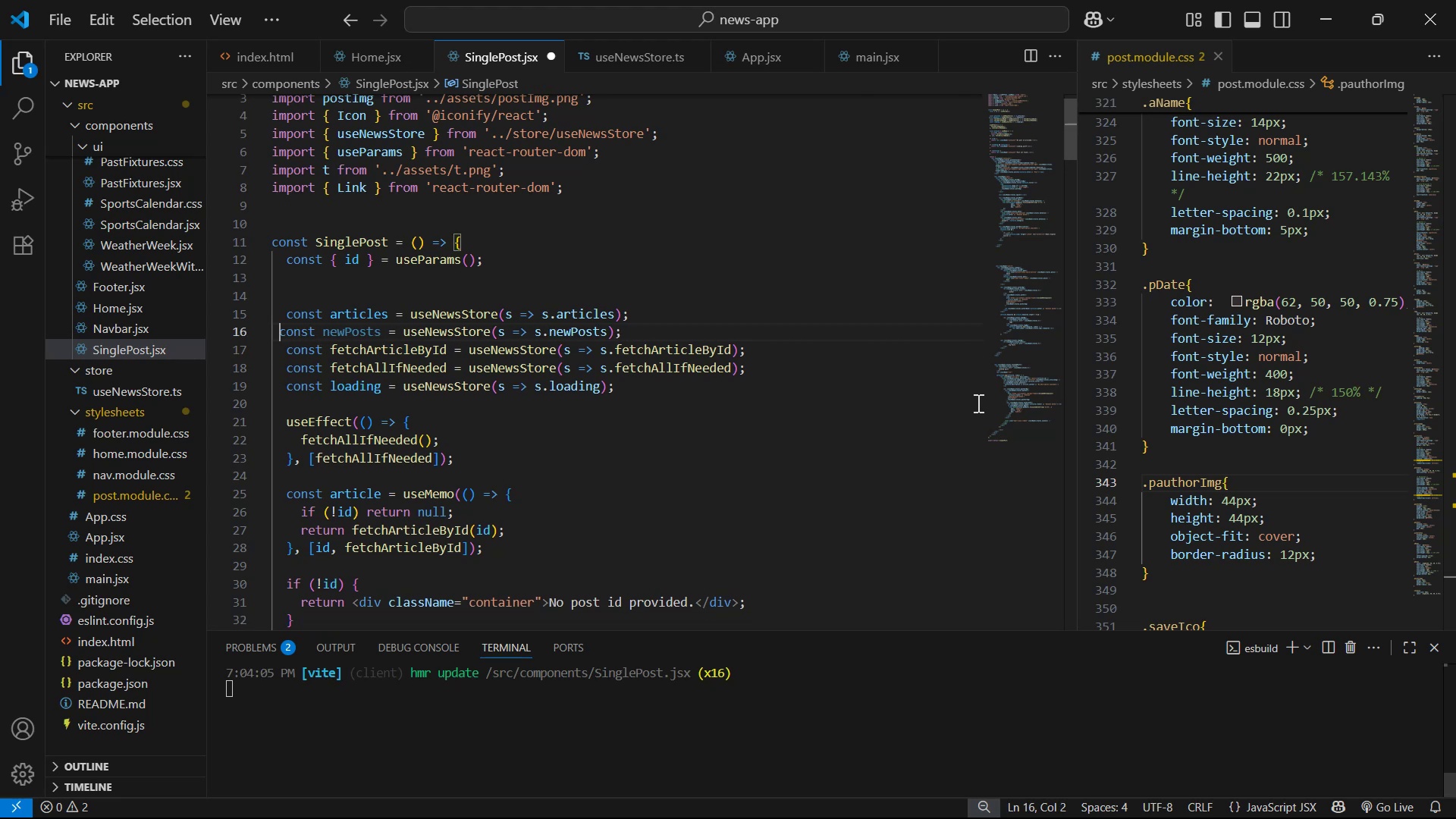 
key(Space)
 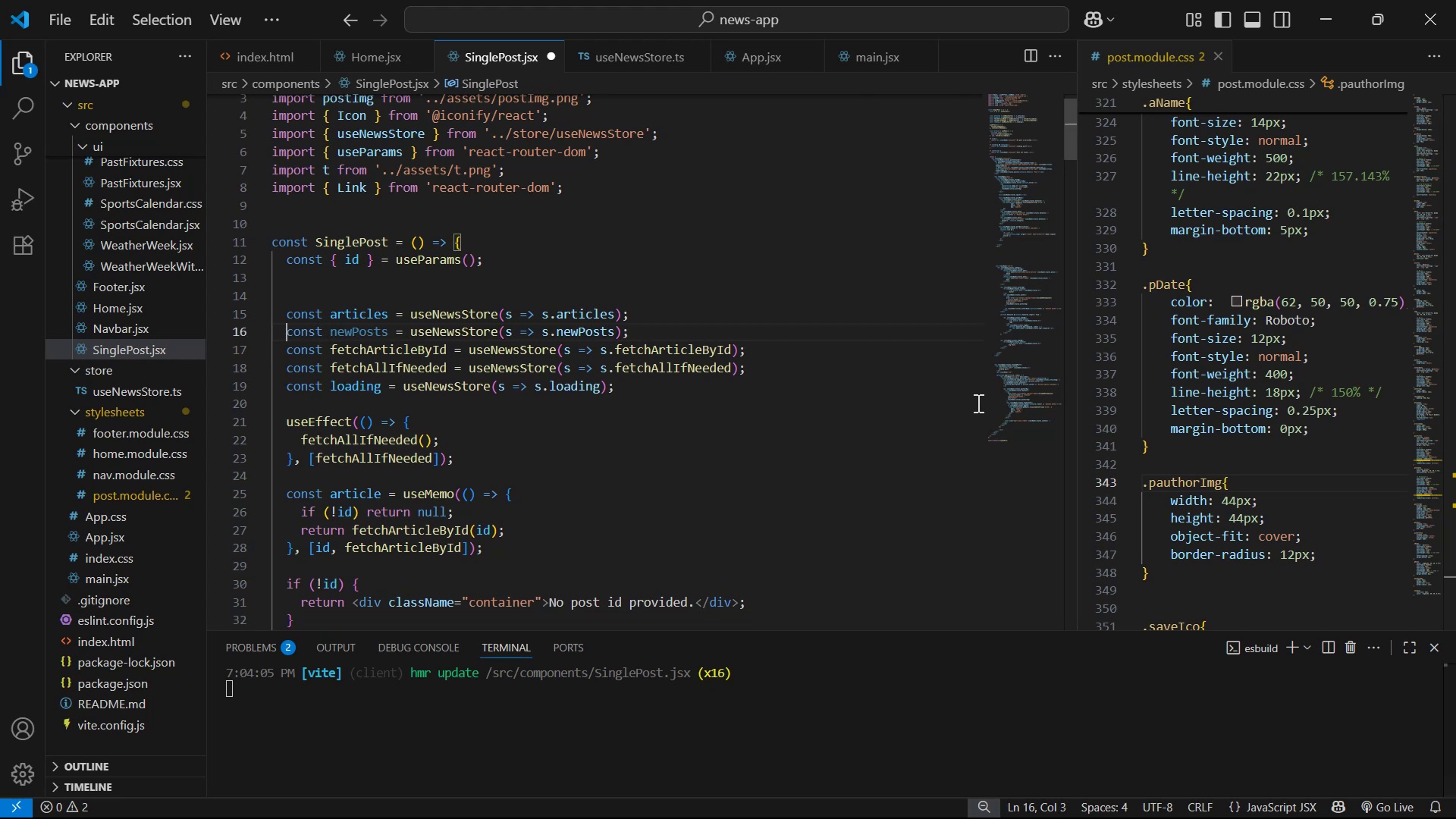 
key(Control+S)
 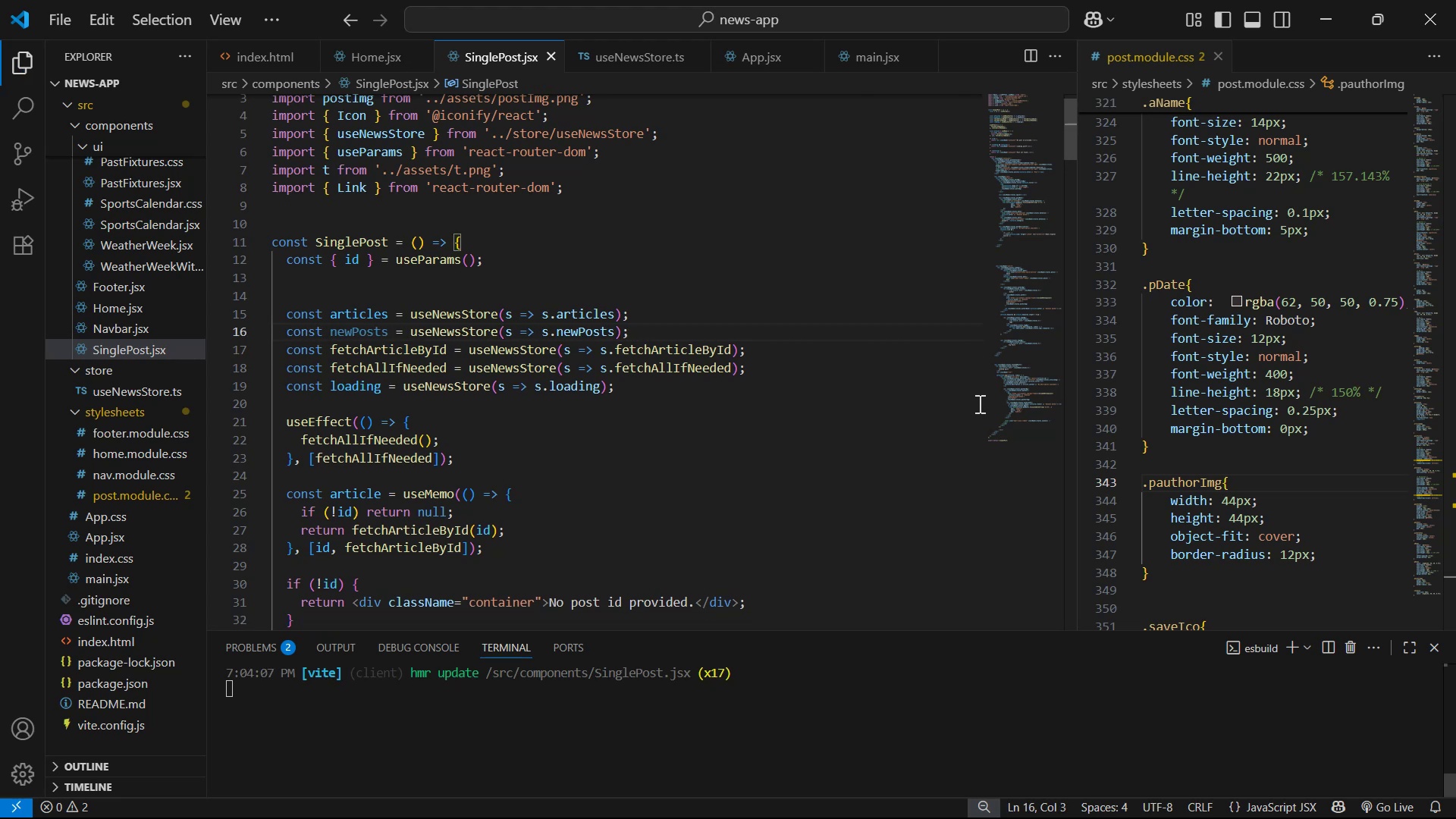 
key(Alt+AltLeft)
 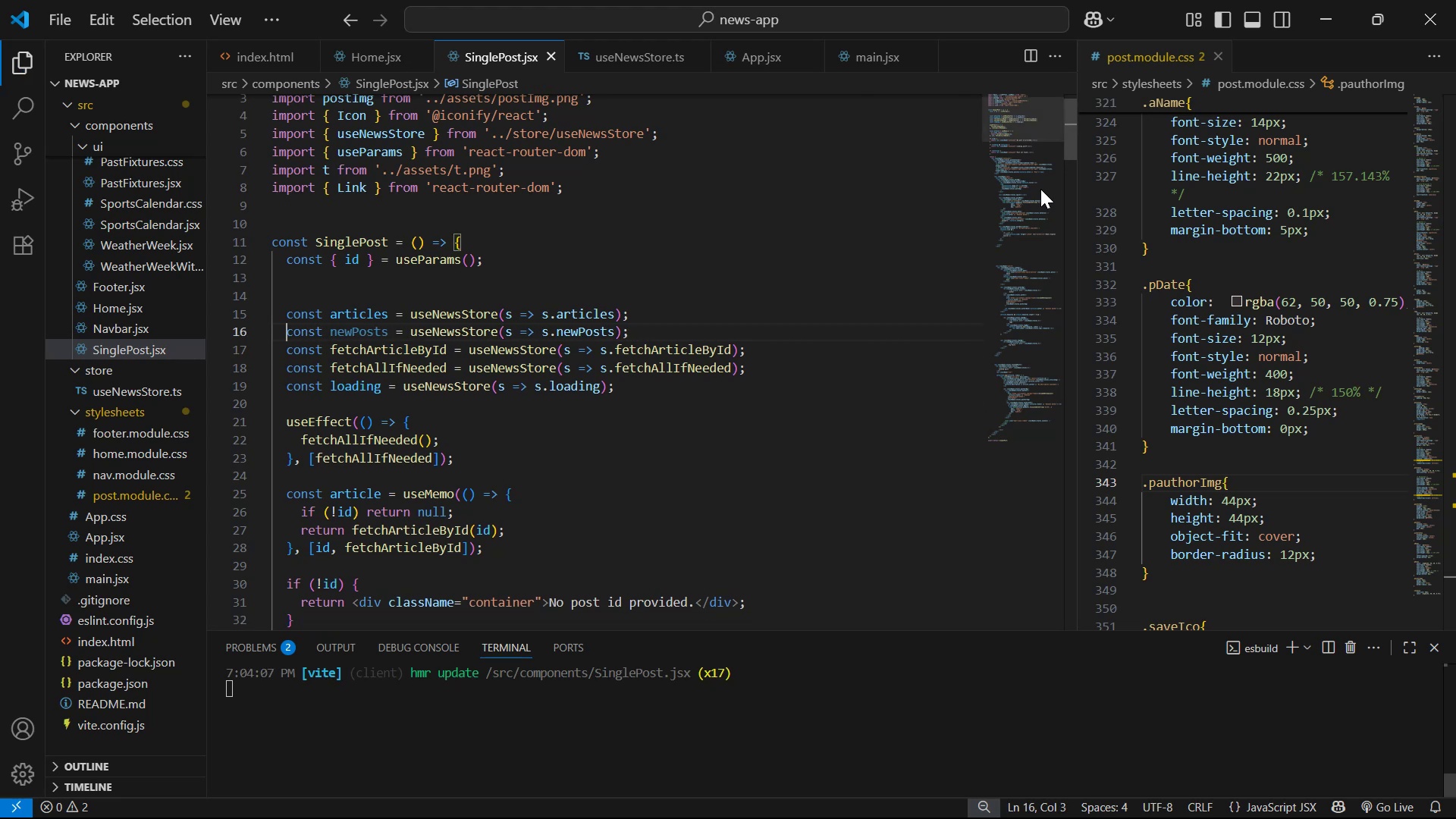 
key(Alt+Tab)
 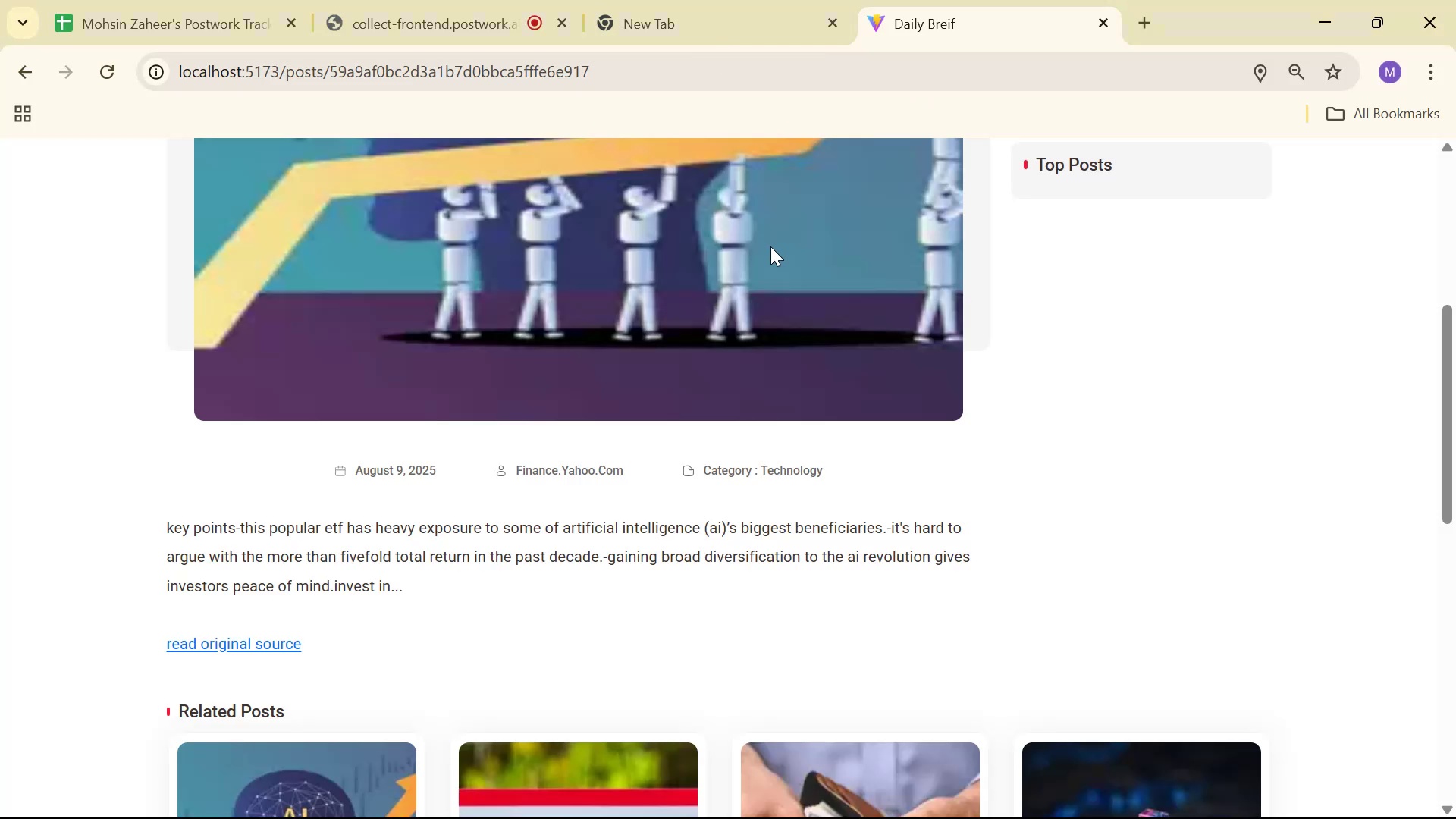 
scroll: coordinate [1209, 295], scroll_direction: up, amount: 1.0
 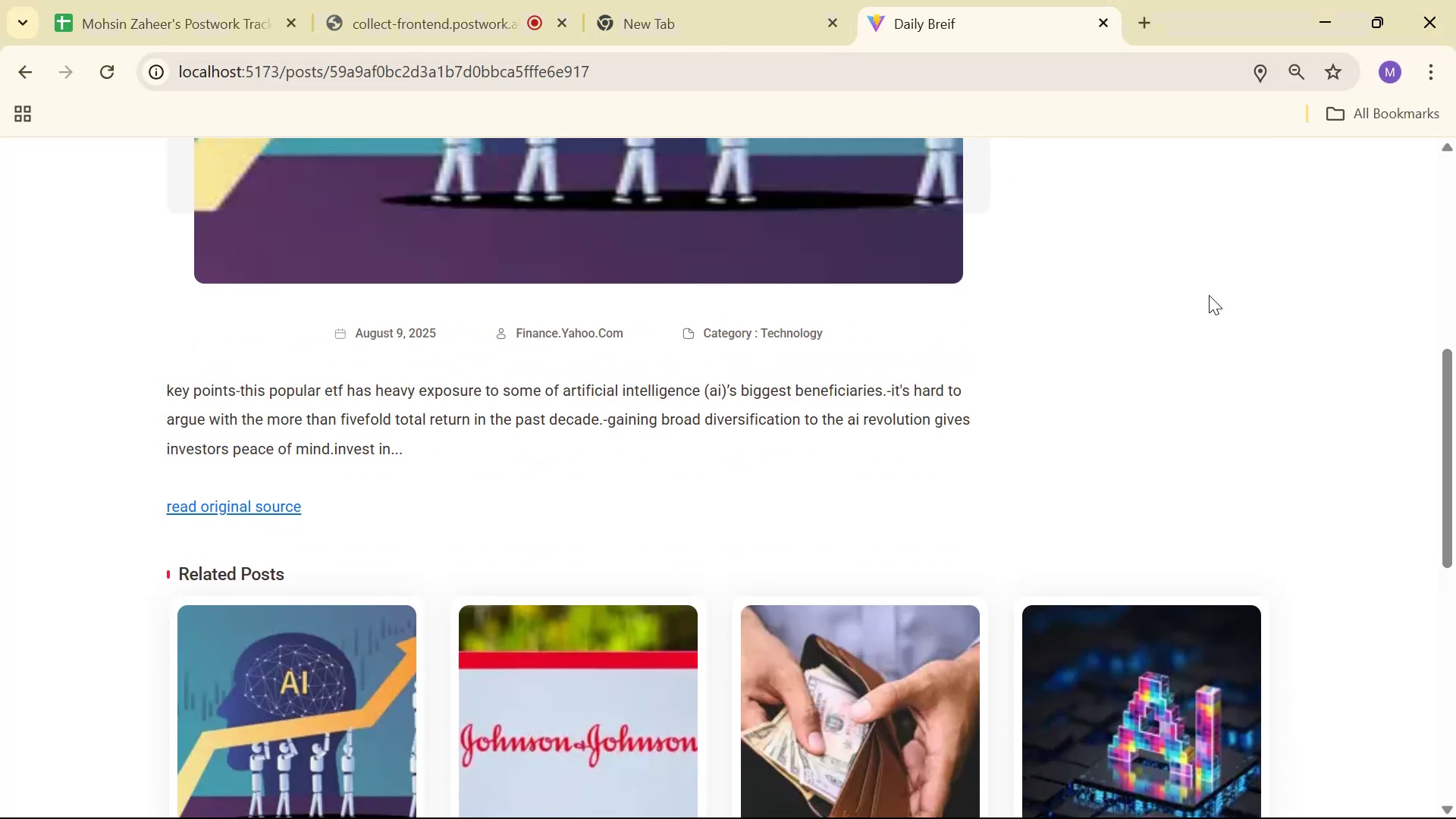 
key(Alt+AltLeft)
 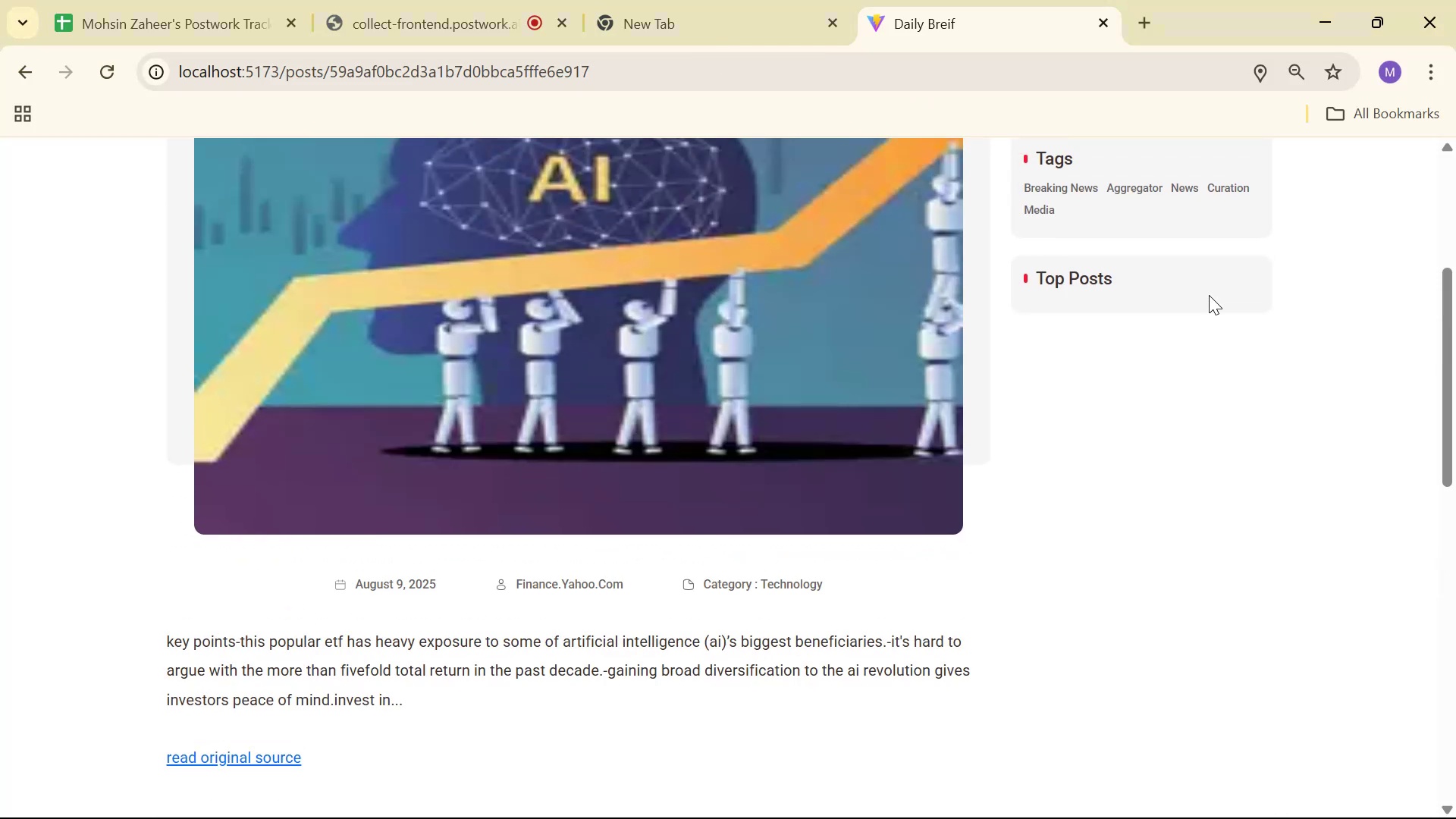 
key(Alt+Tab)
 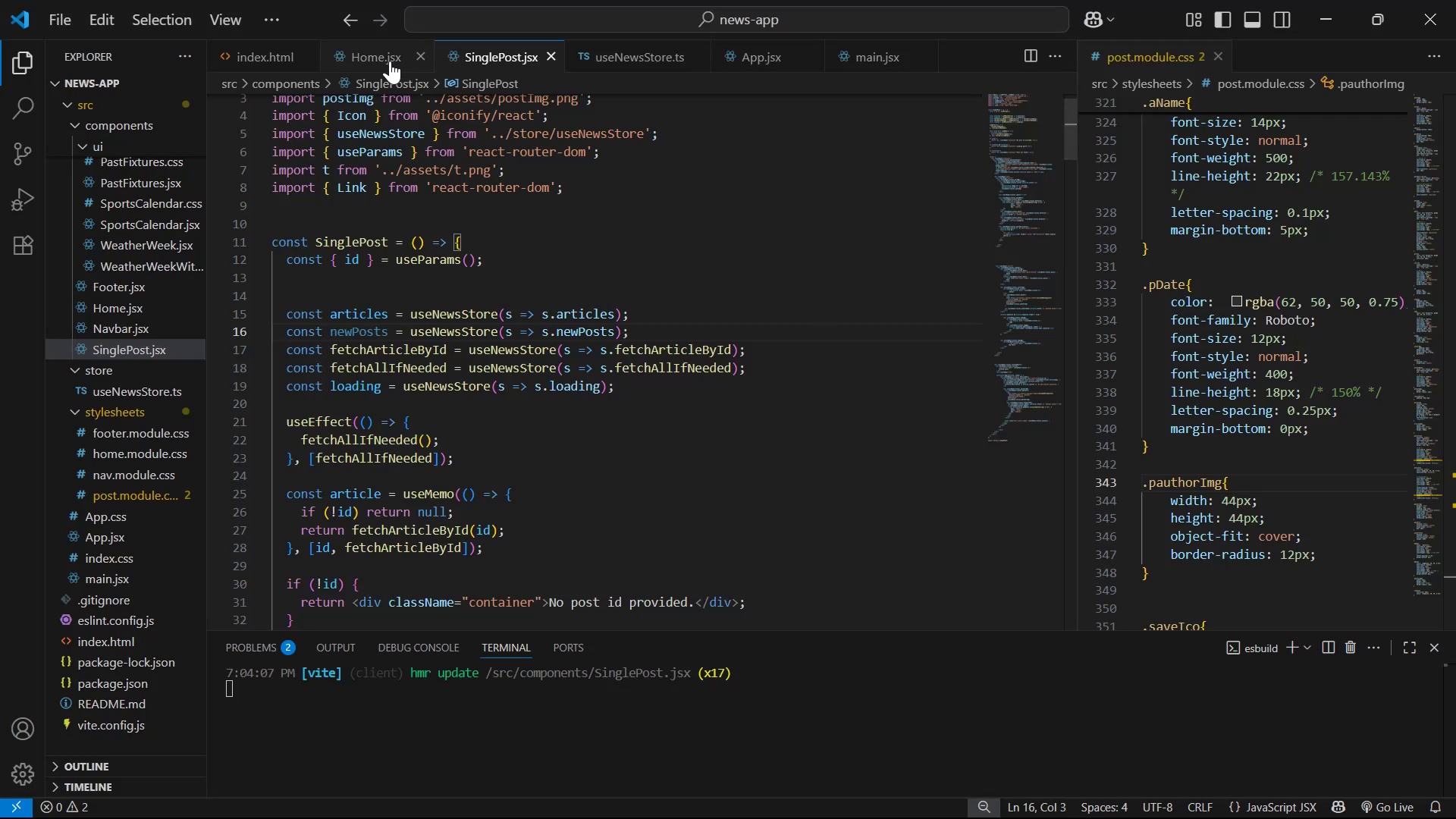 
left_click([388, 61])
 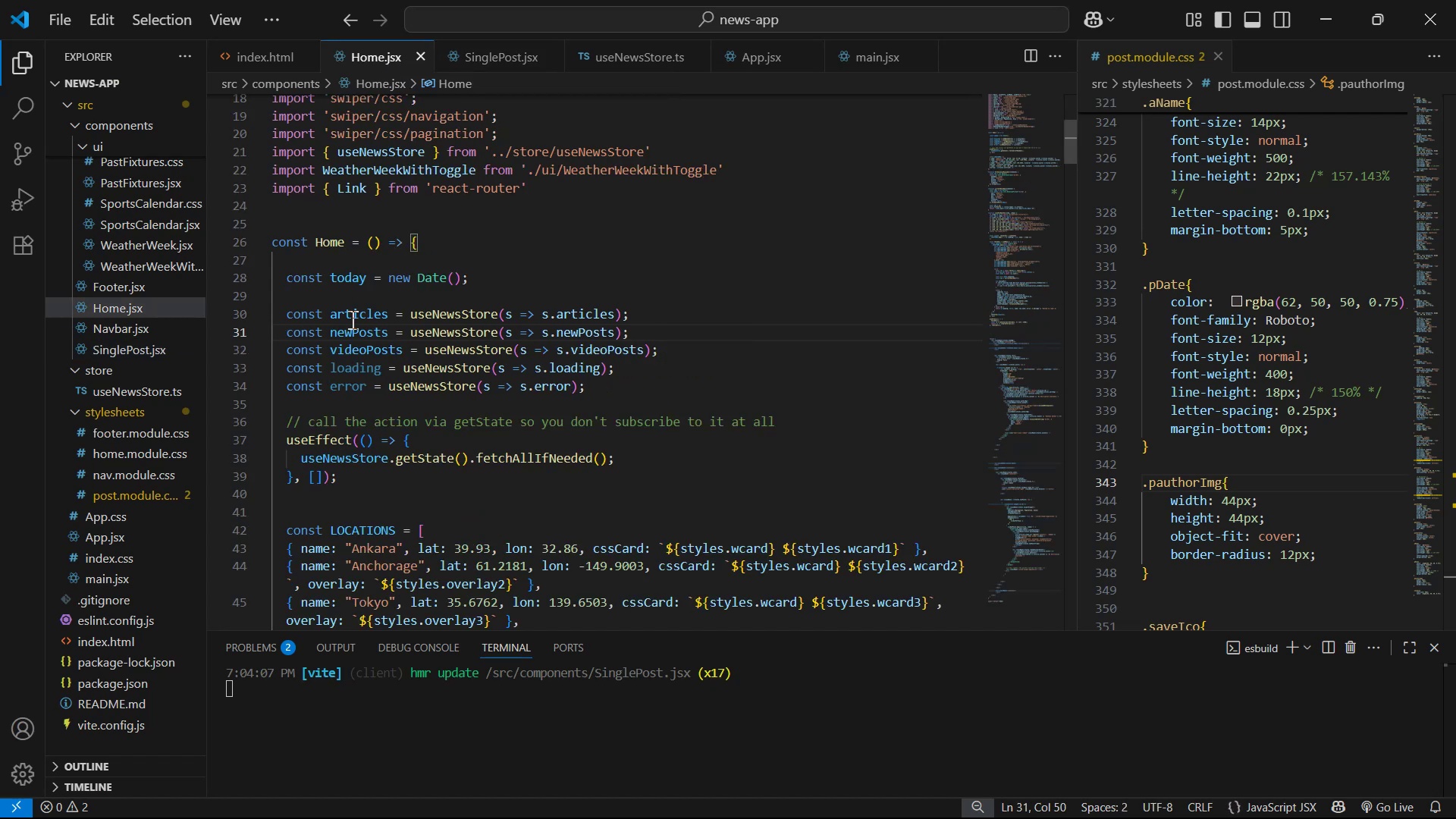 
left_click_drag(start_coordinate=[328, 328], to_coordinate=[386, 334])
 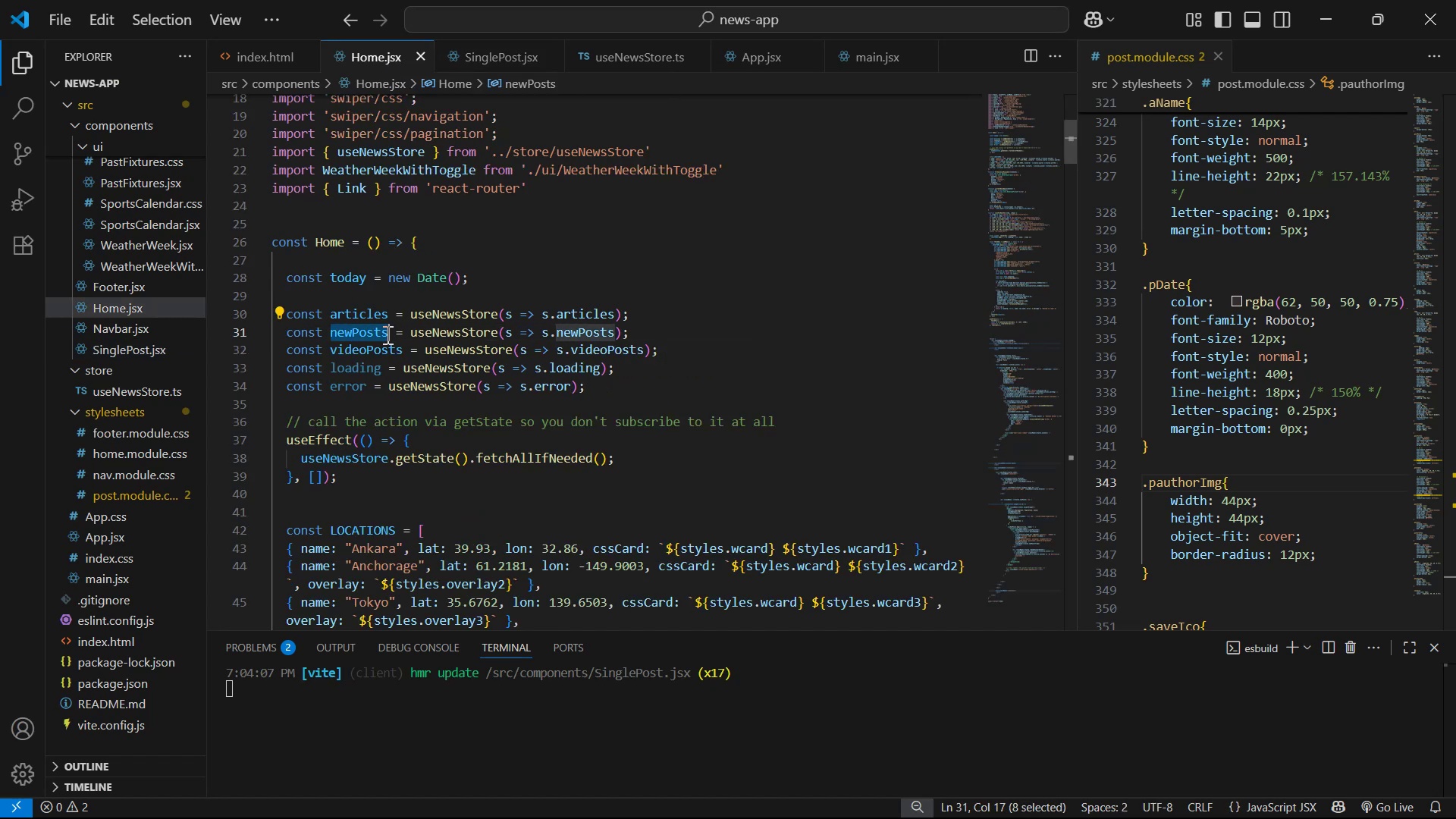 
key(Control+C)
 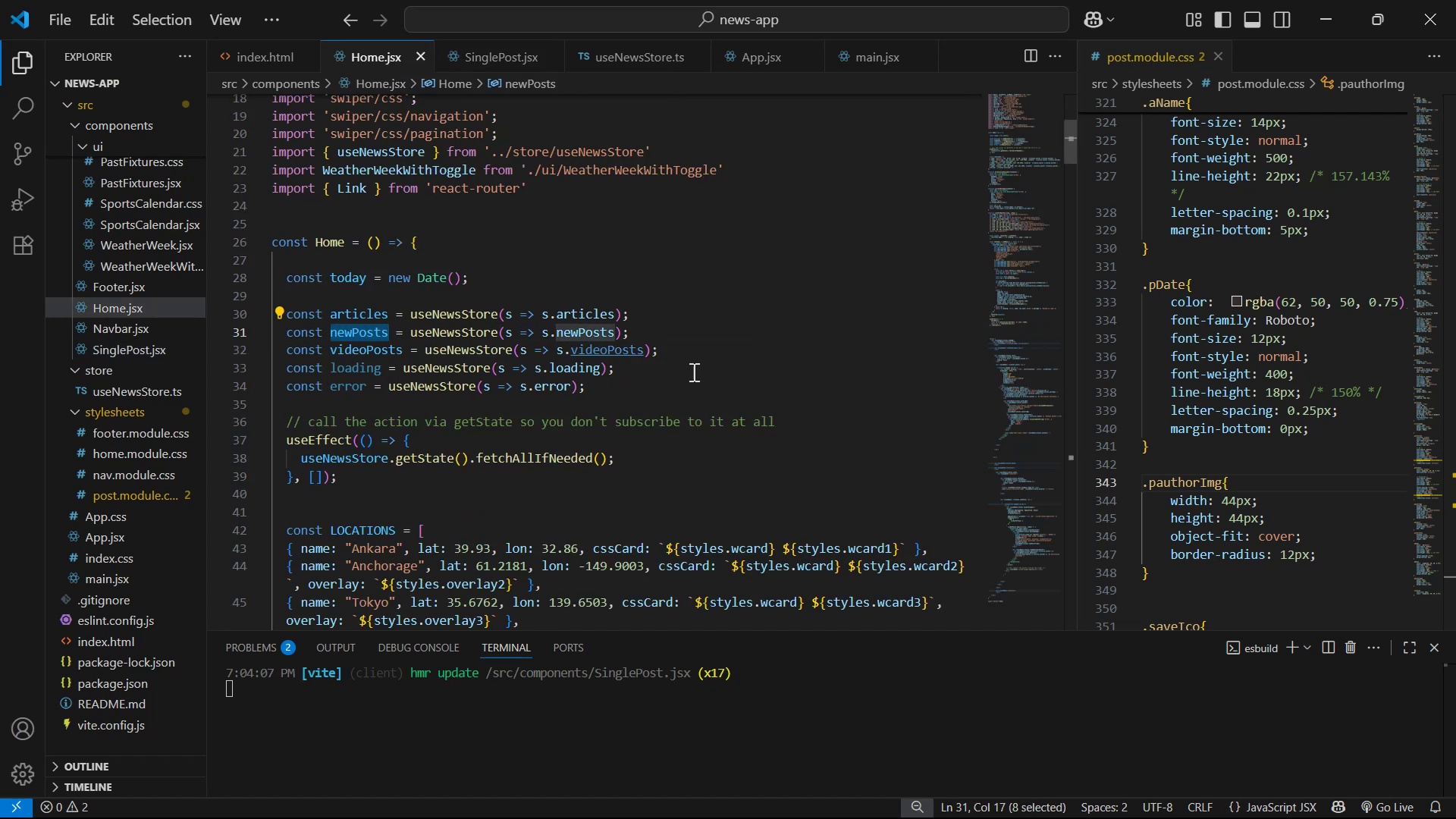 
key(Control+F)
 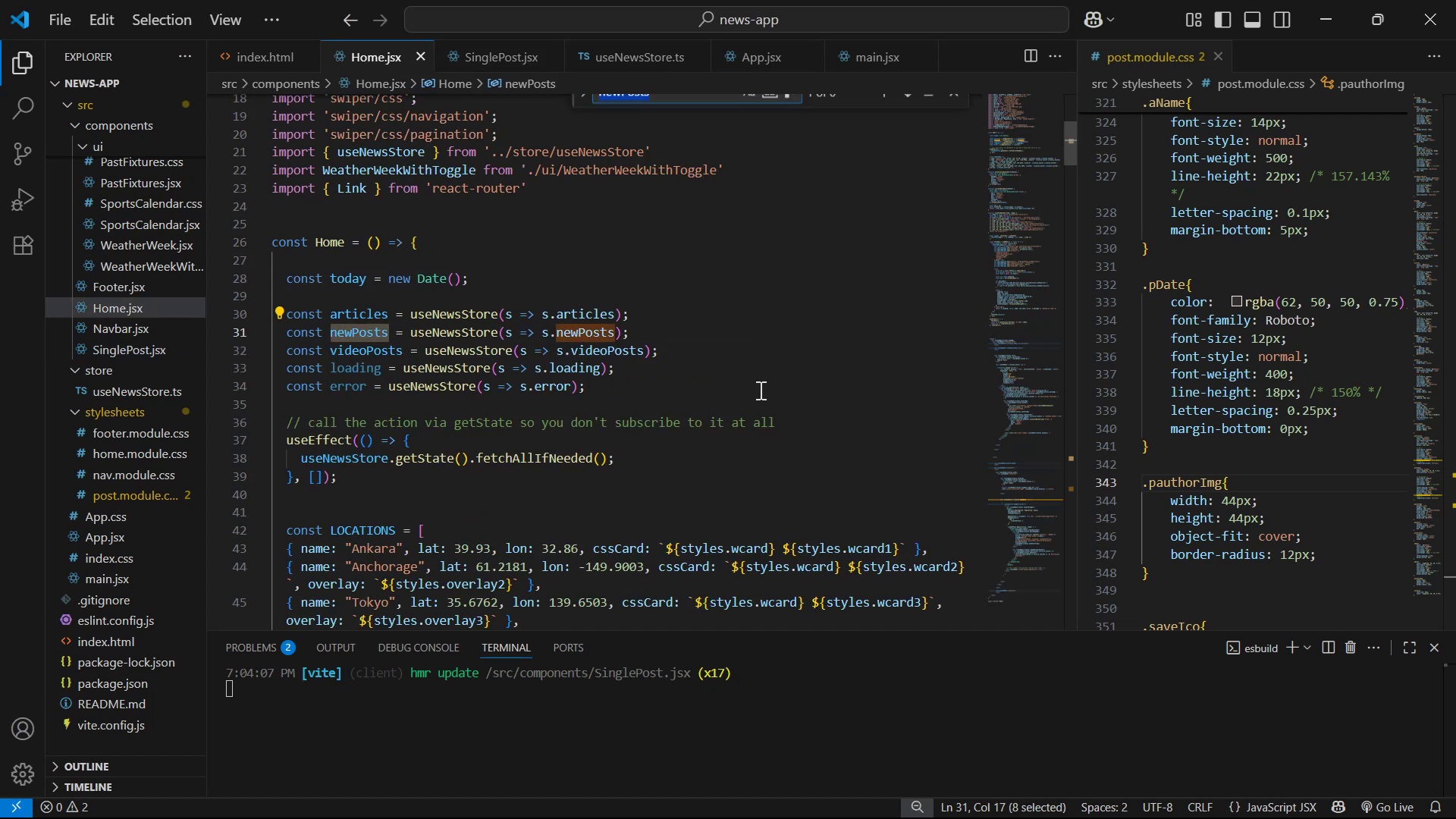 
key(Control+V)
 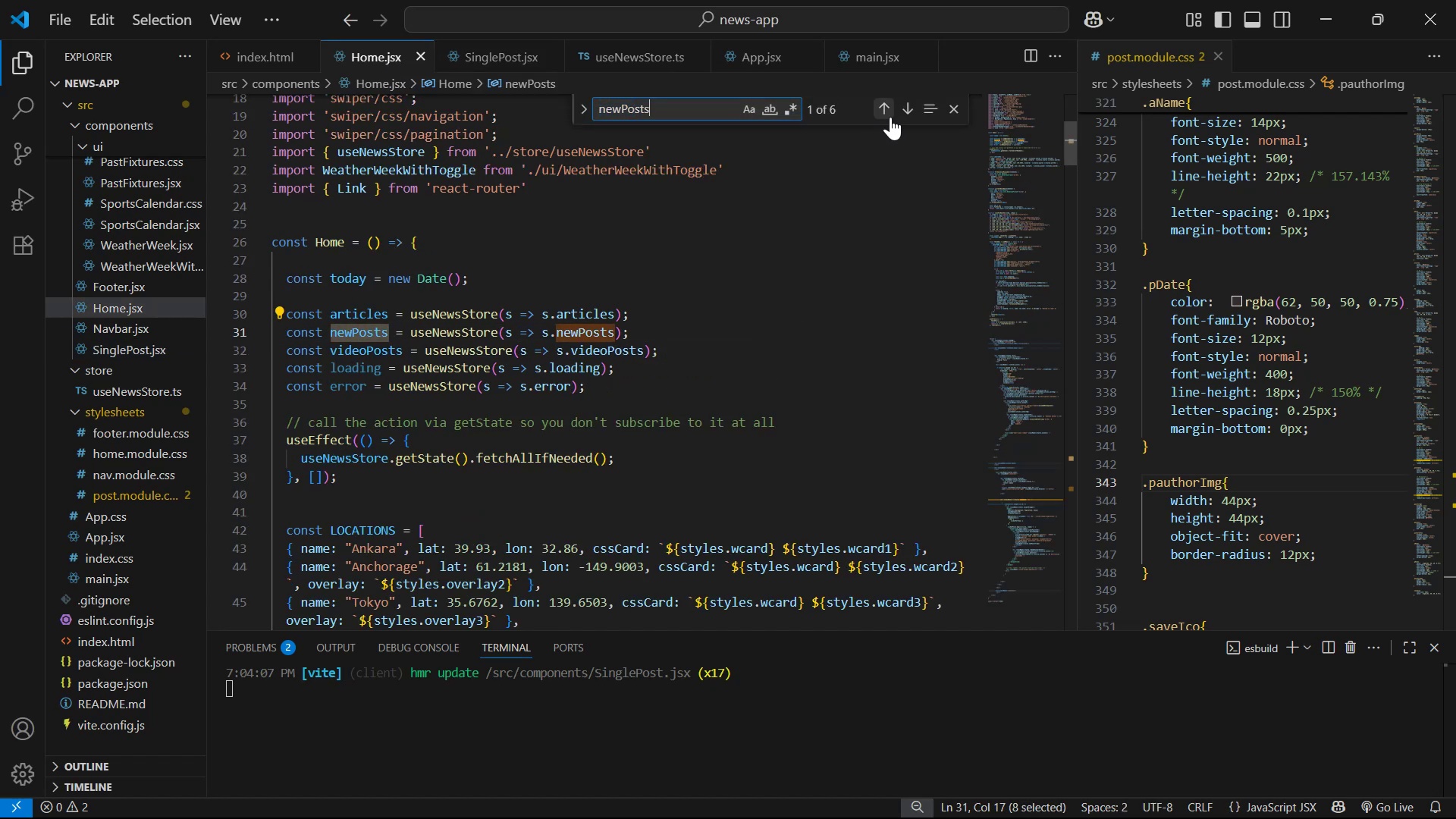 
left_click([915, 115])
 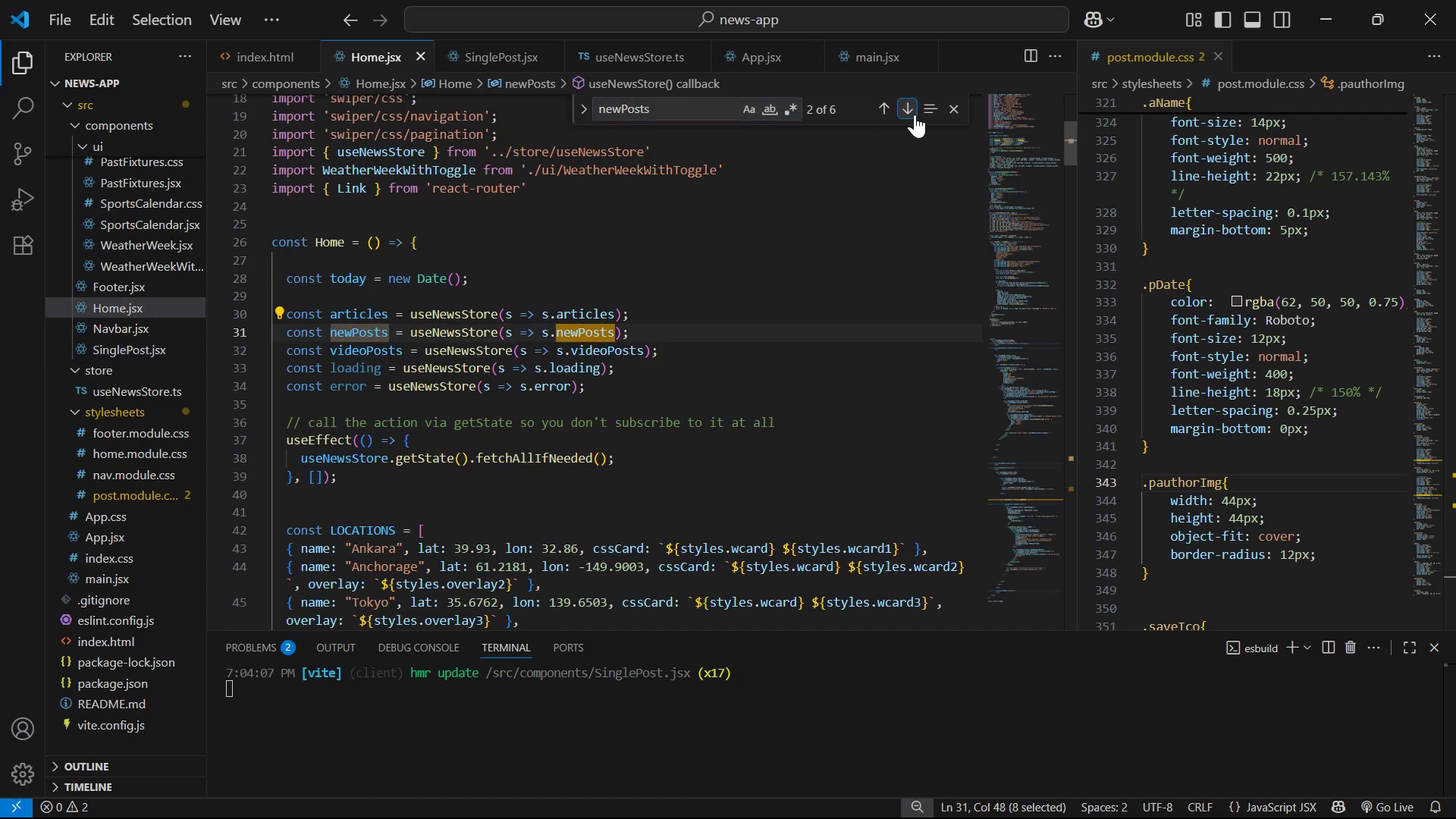 
double_click([915, 115])
 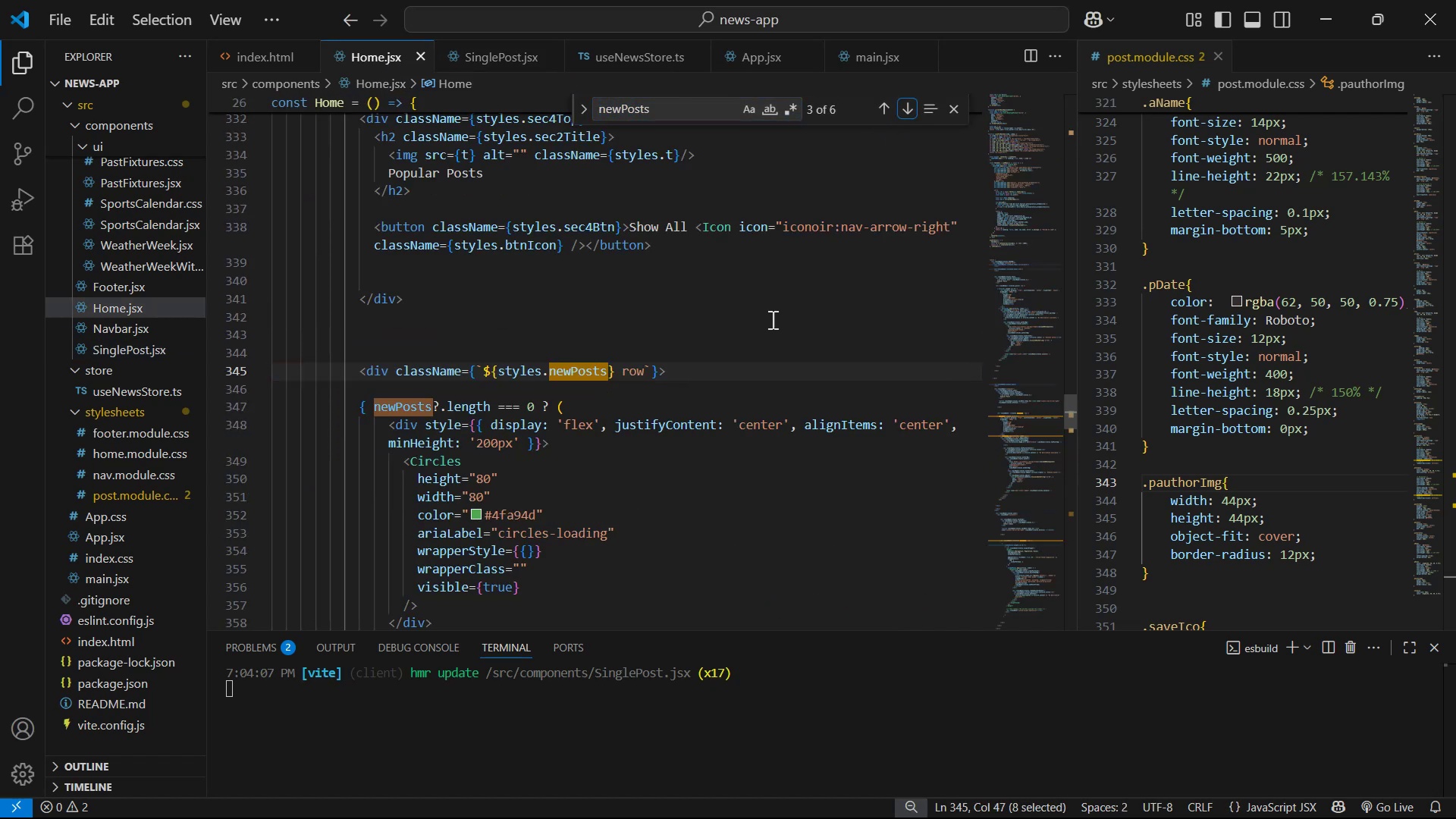 
wait(8.61)
 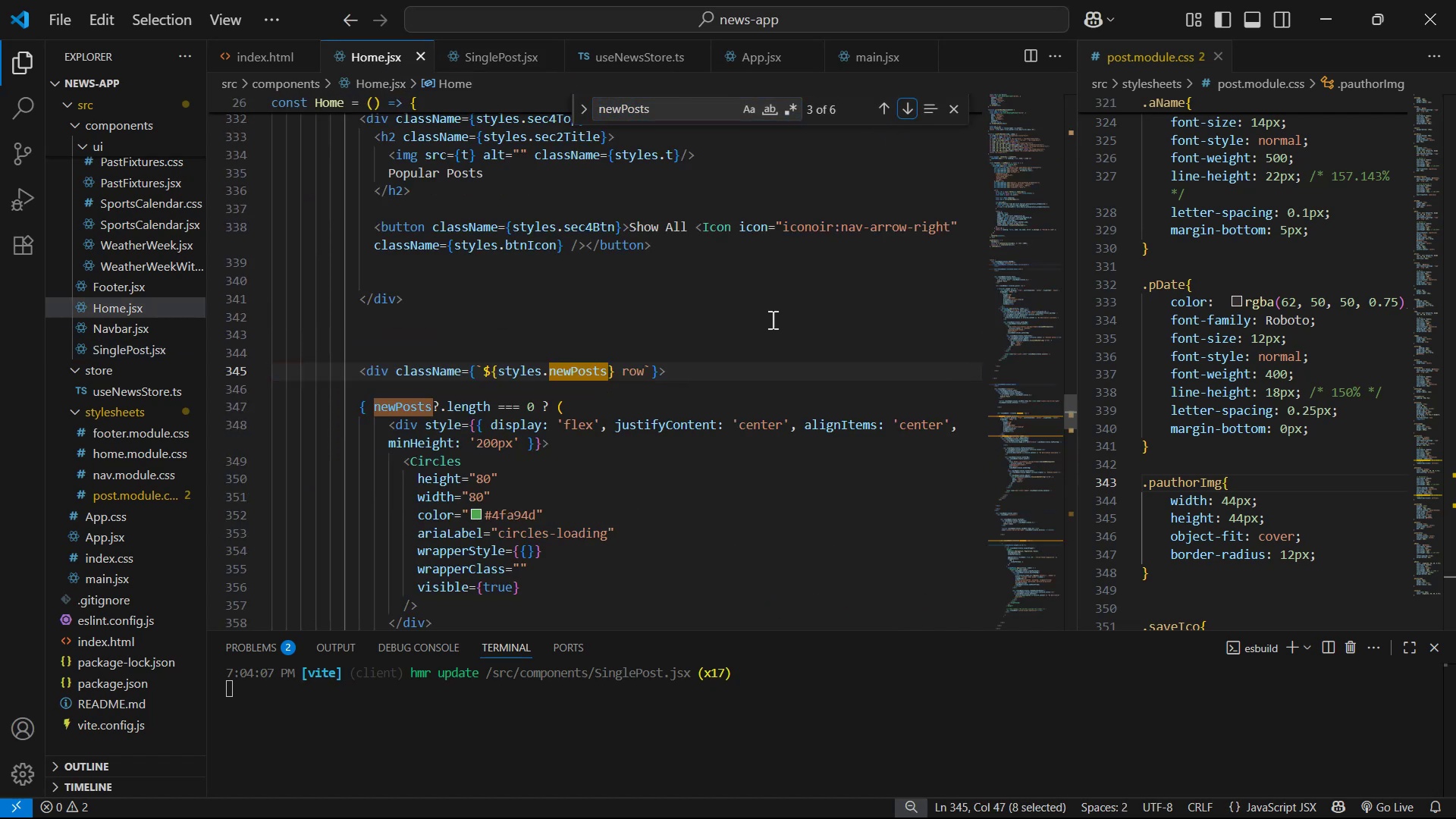 
left_click_drag(start_coordinate=[407, 398], to_coordinate=[354, 363])
 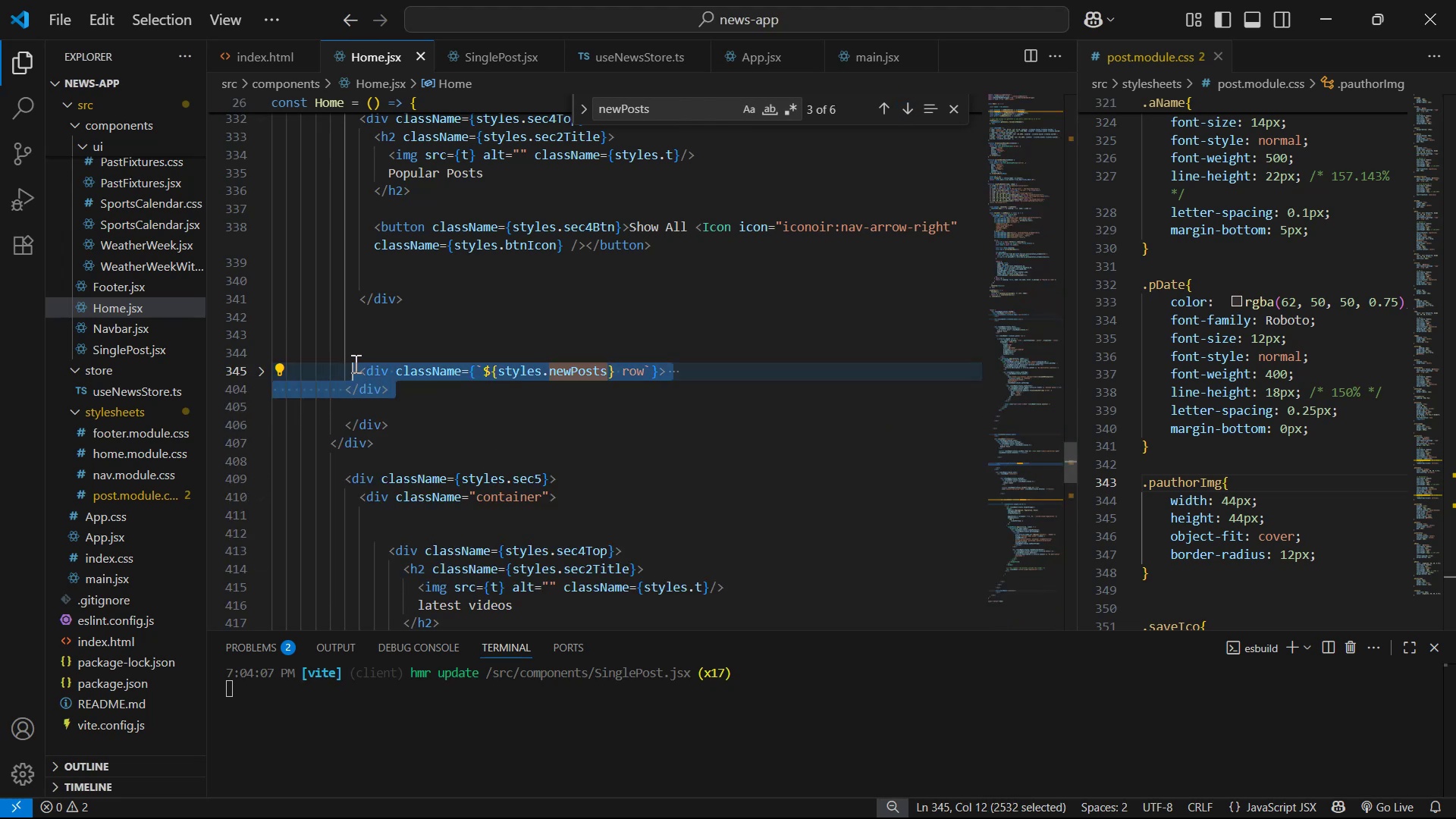 
key(Control+C)
 